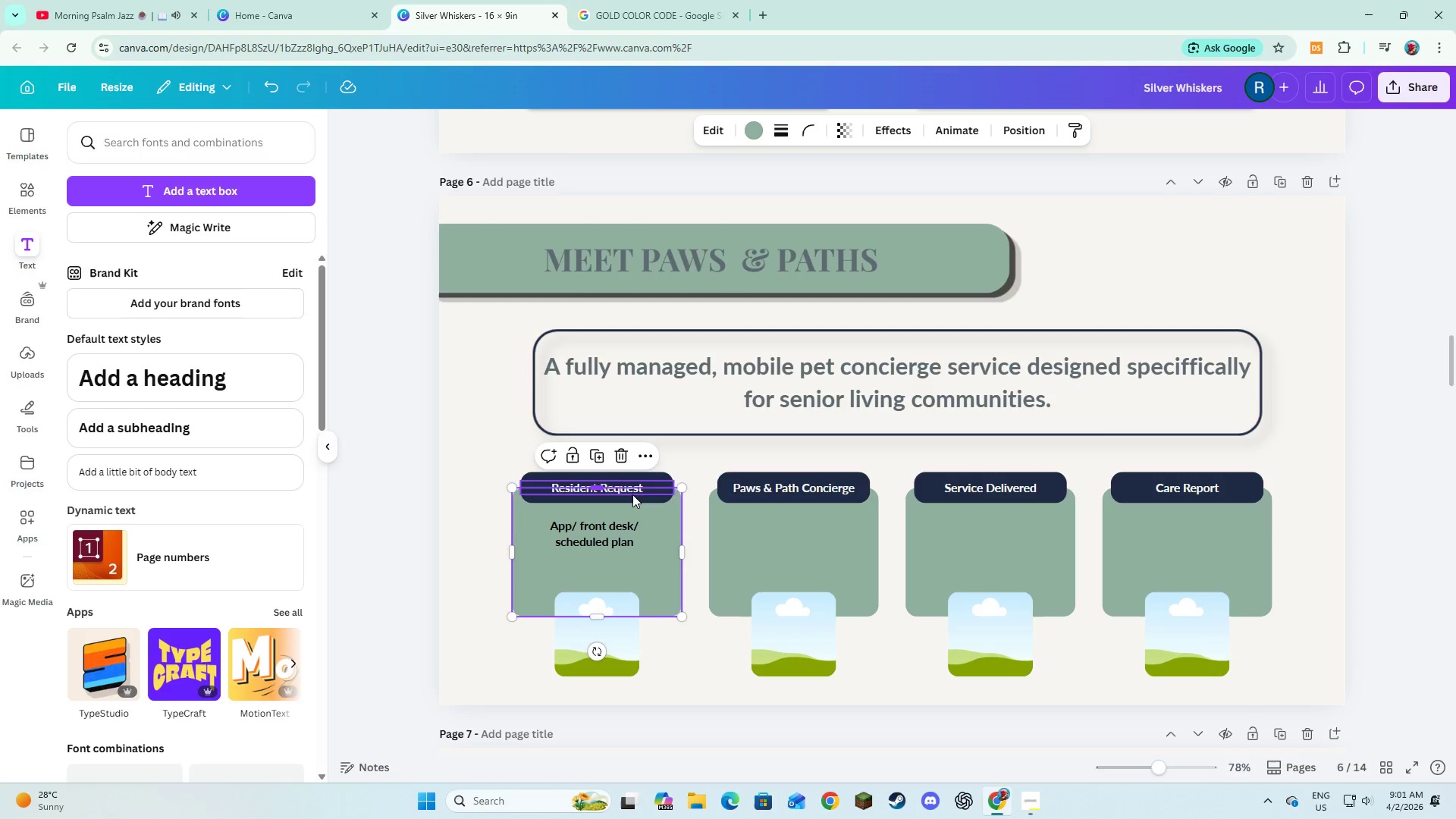 
left_click([632, 494])
 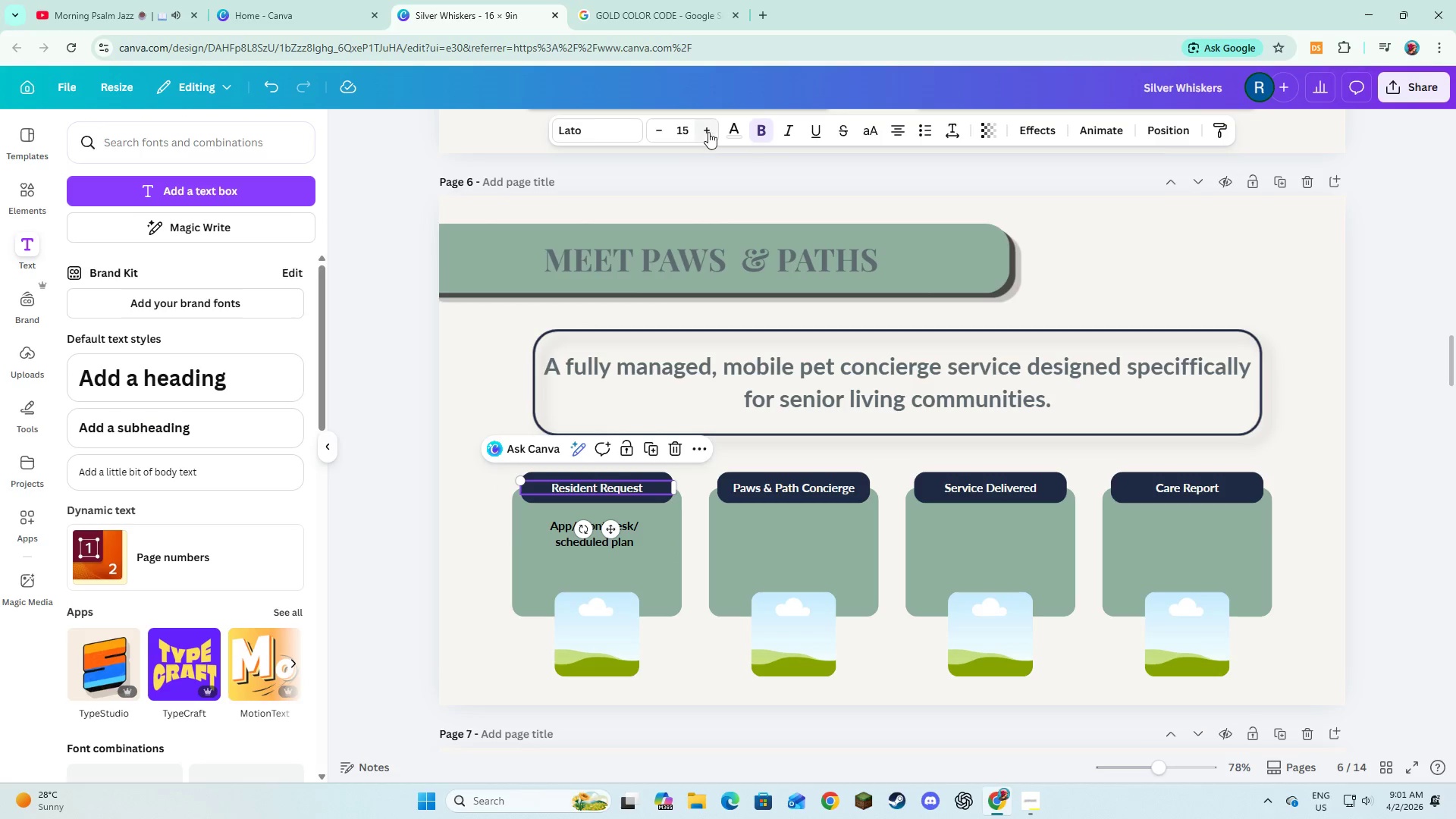 
double_click([708, 132])
 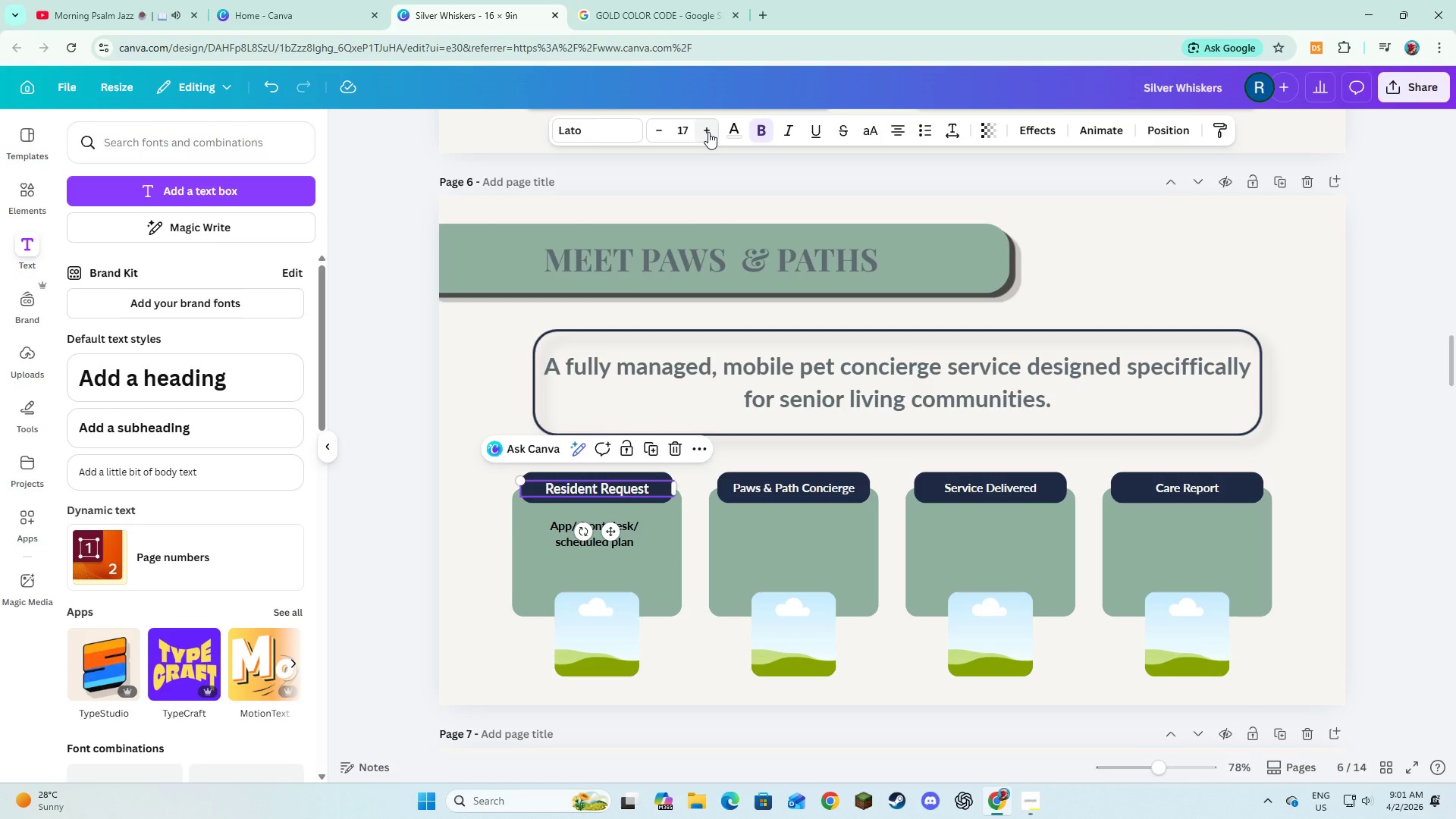 
left_click([708, 132])
 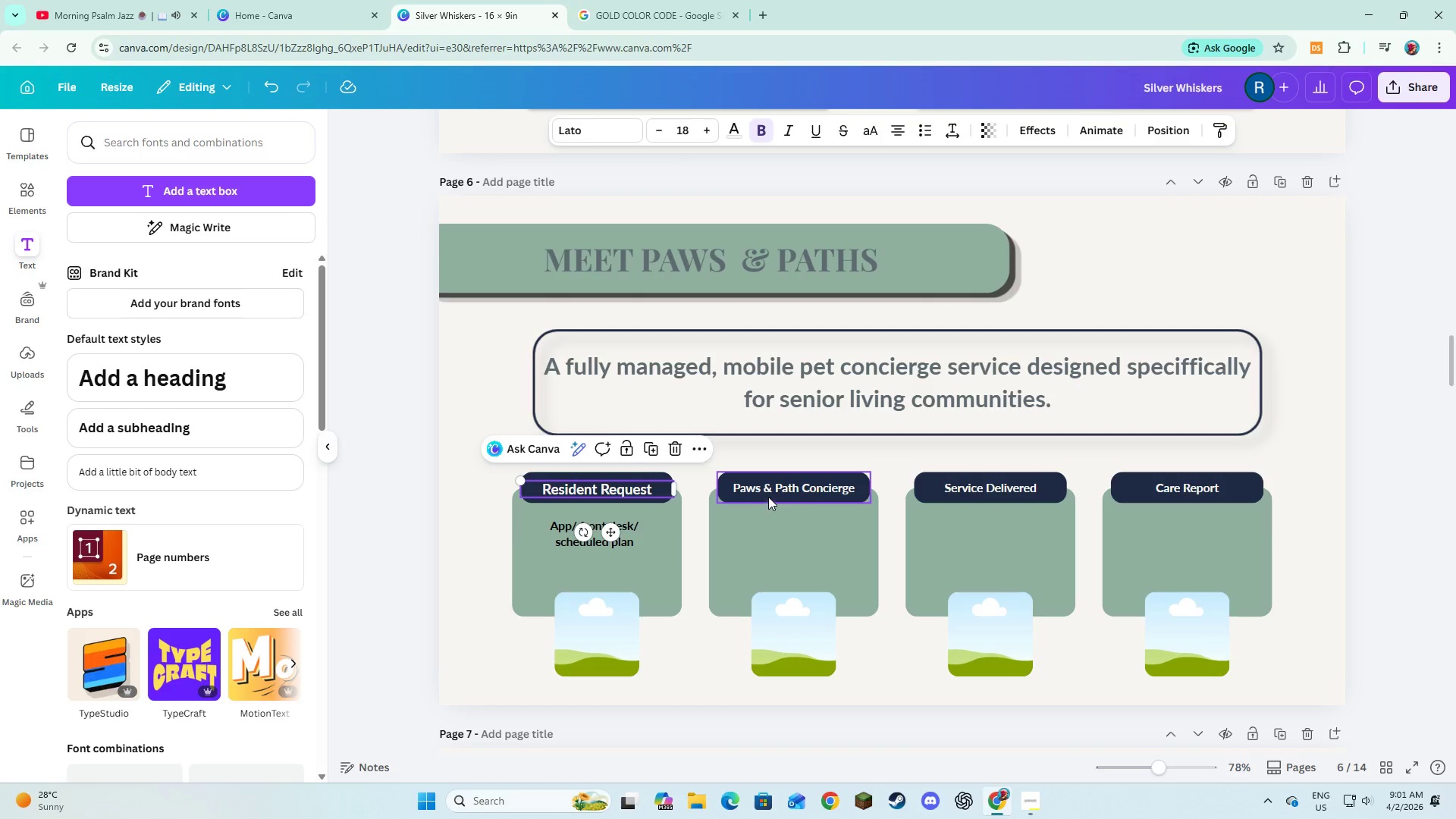 
left_click([769, 495])
 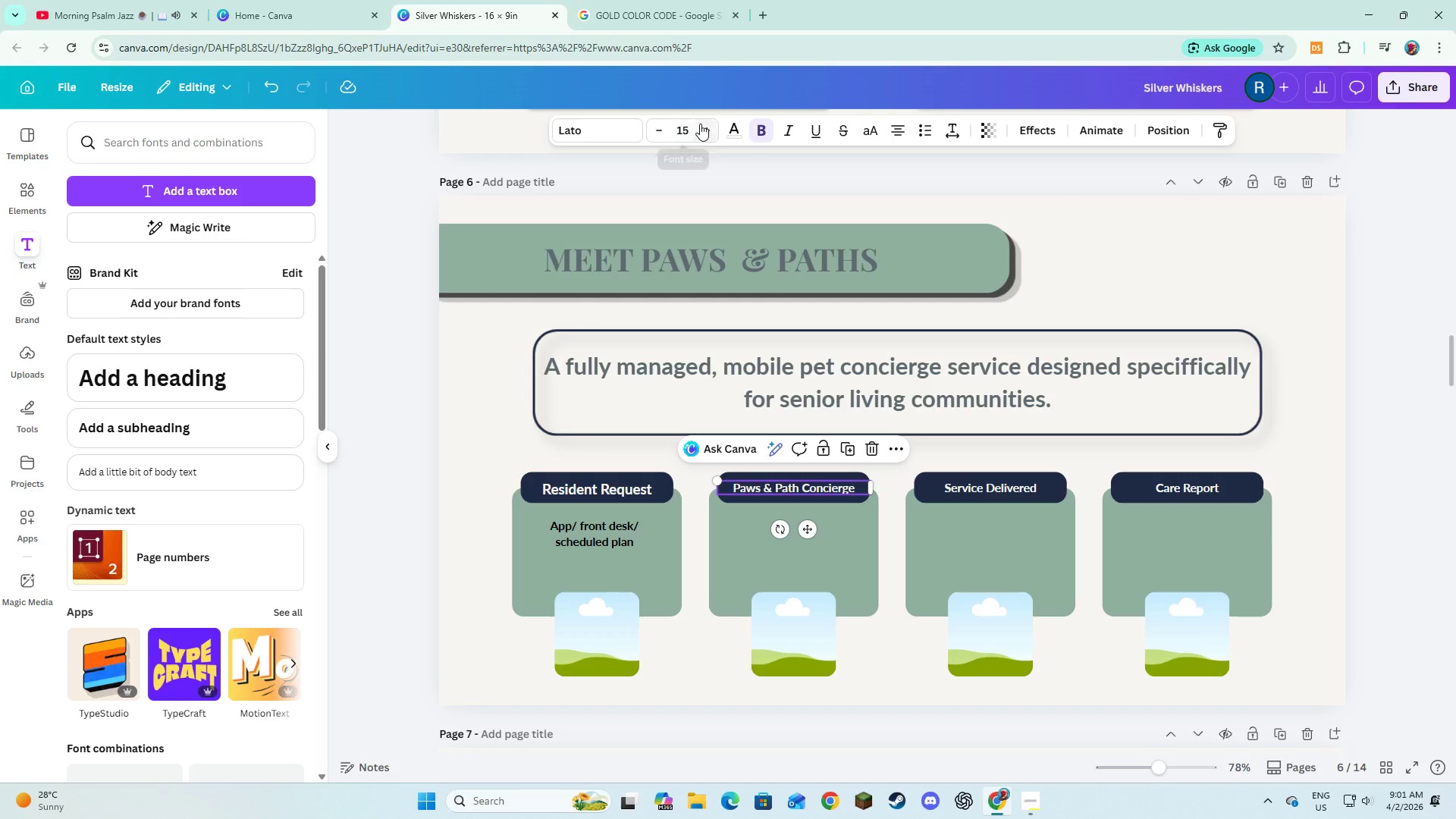 
double_click([700, 124])
 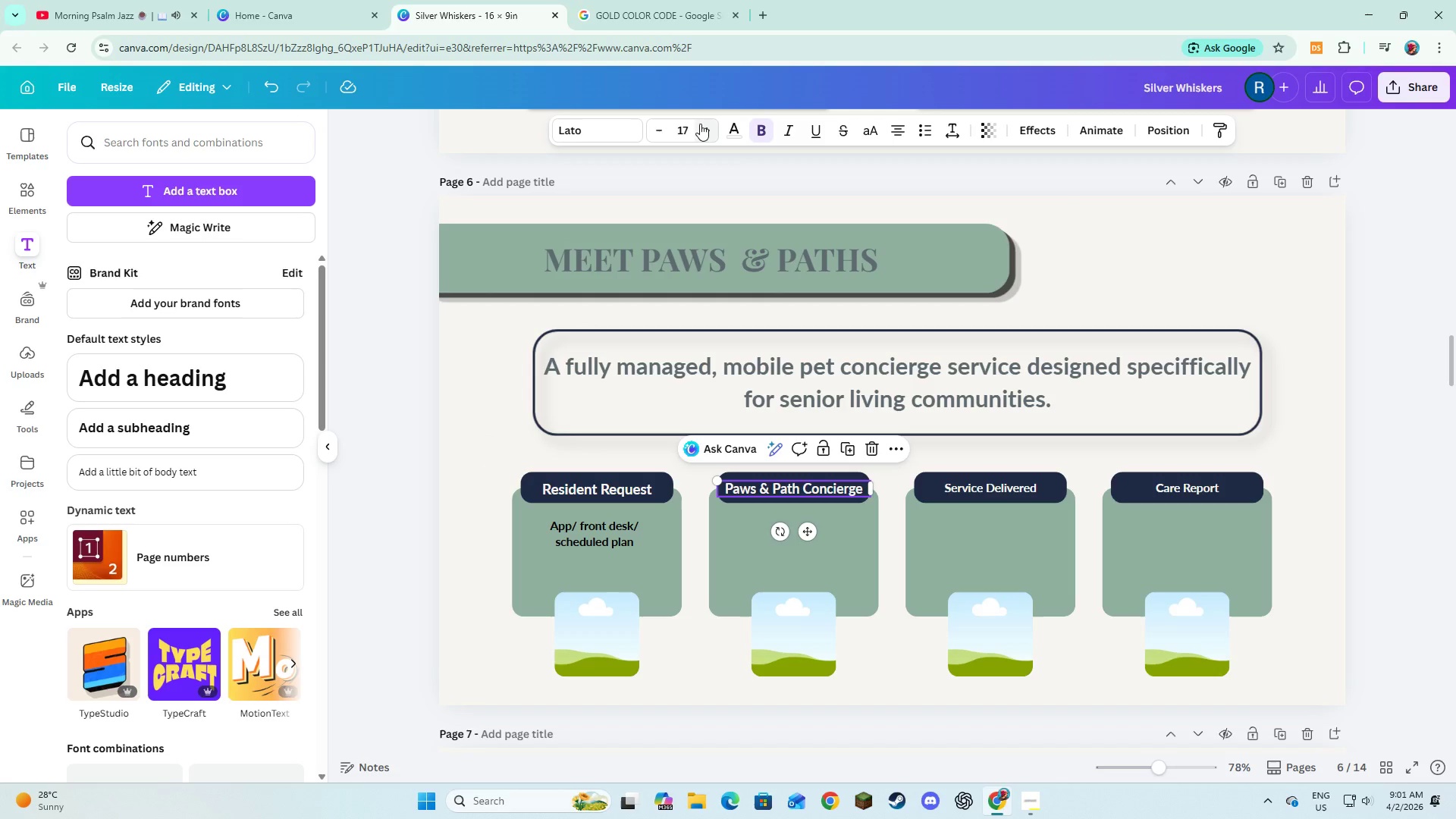 
left_click([700, 124])
 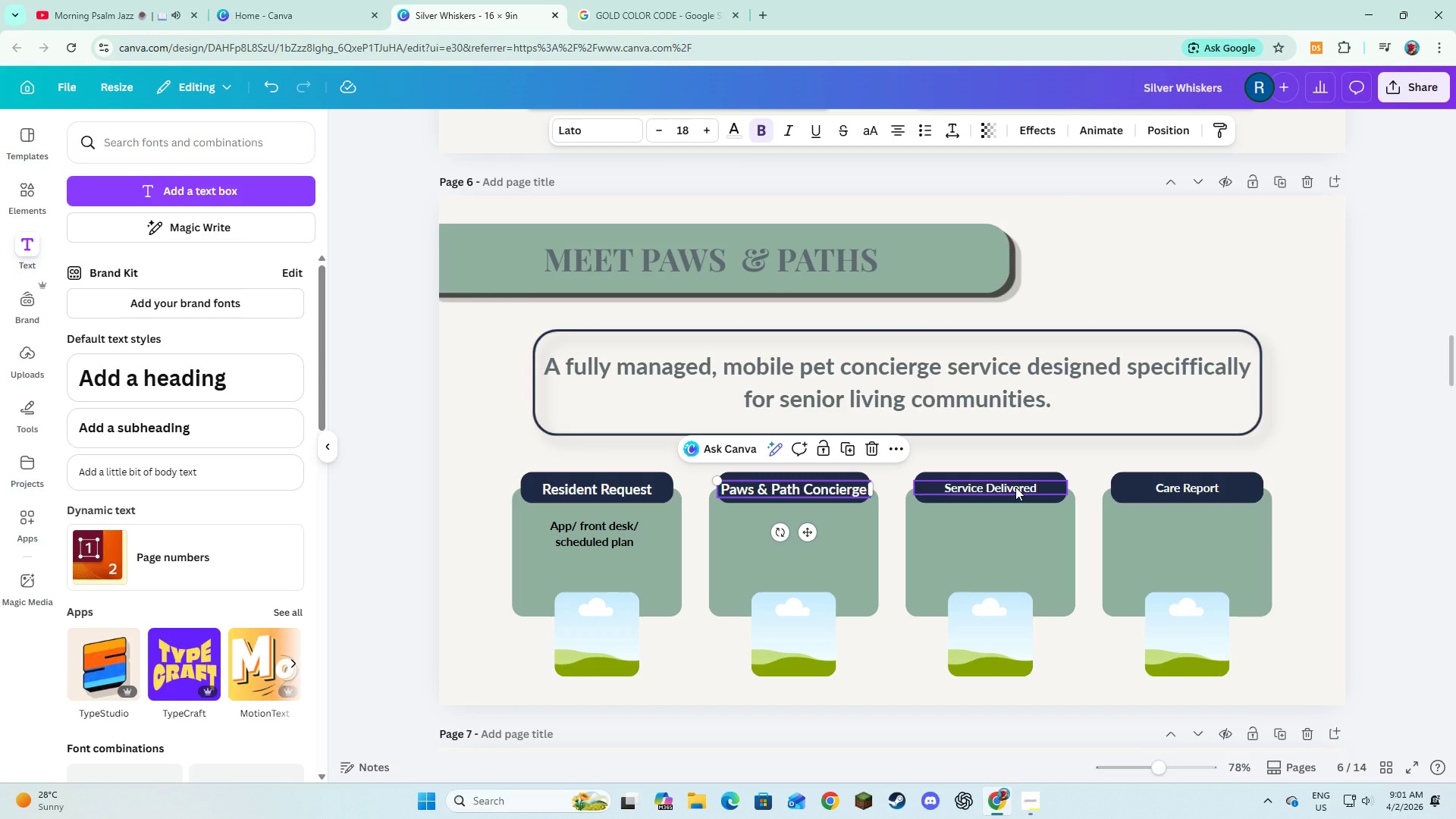 
left_click([1015, 487])
 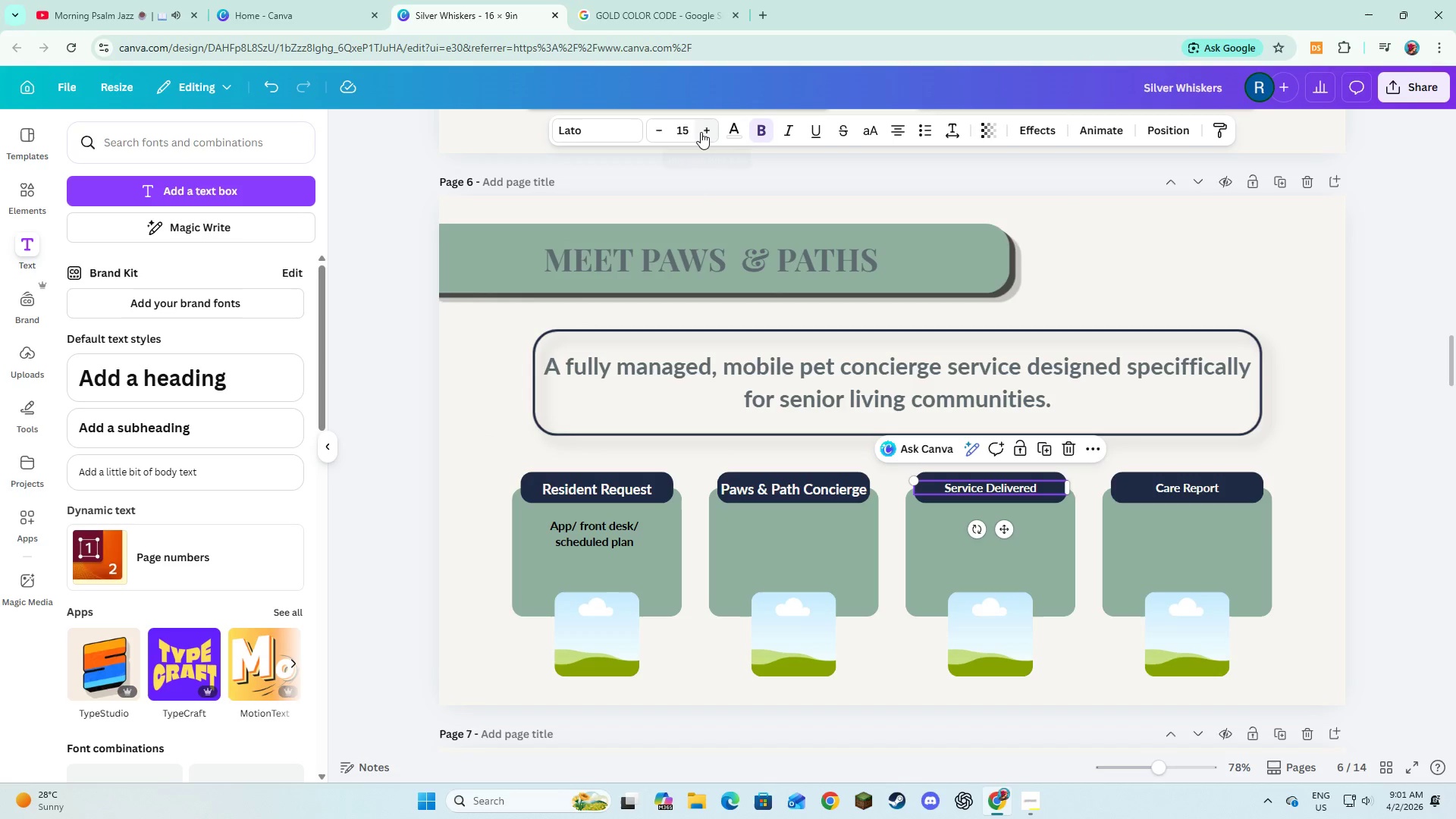 
double_click([701, 132])
 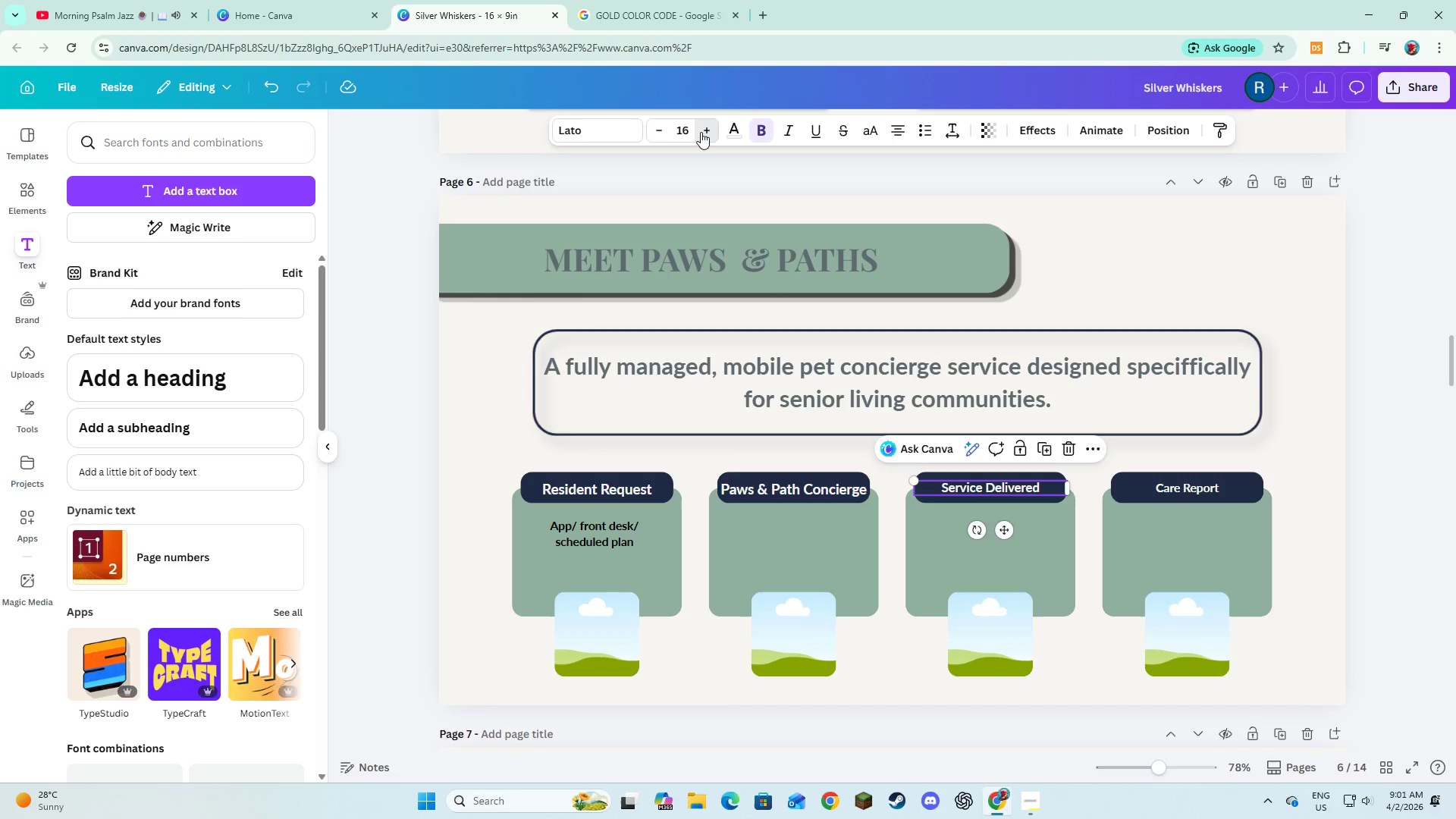 
triple_click([701, 132])
 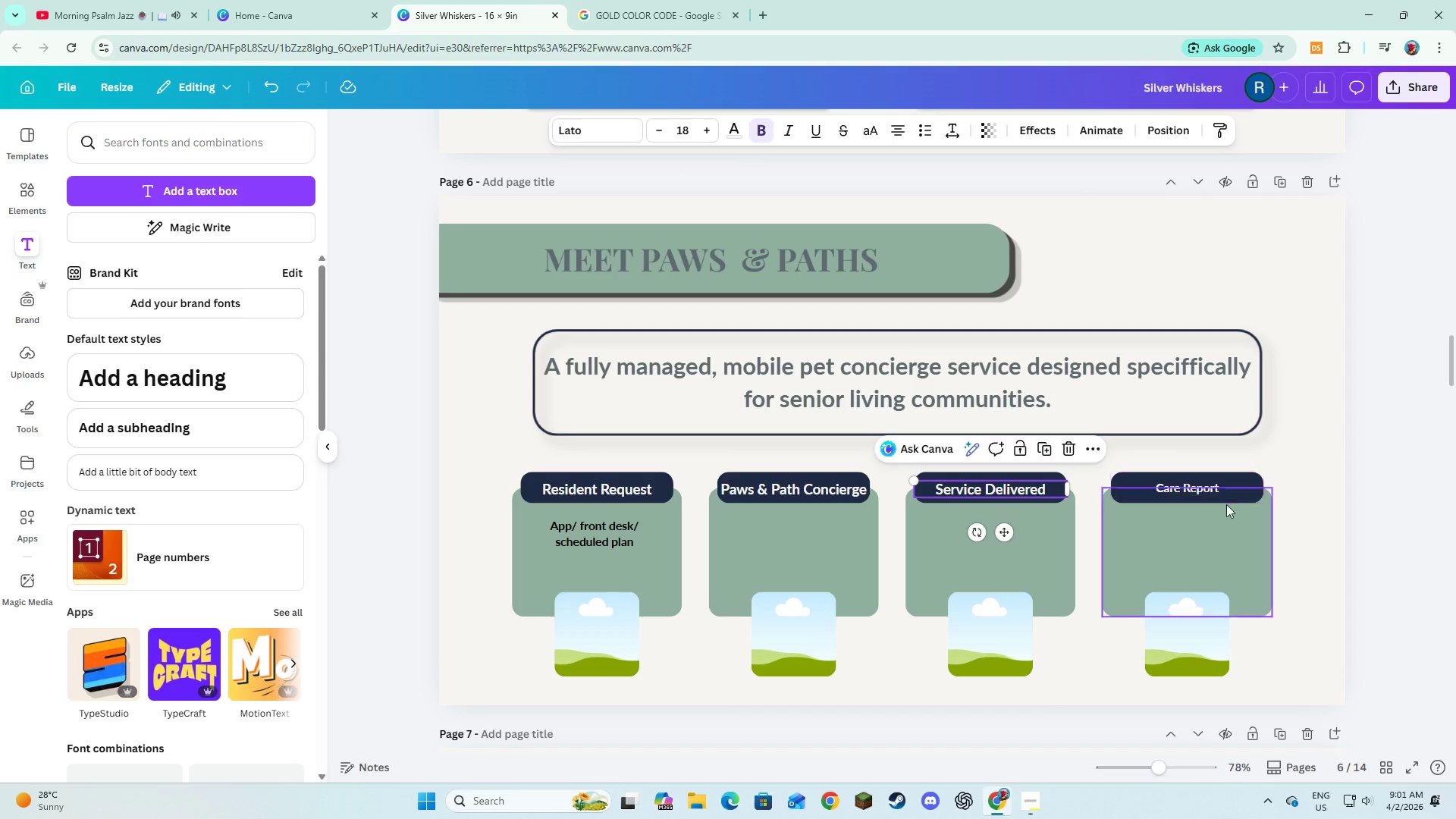 
left_click([1210, 485])
 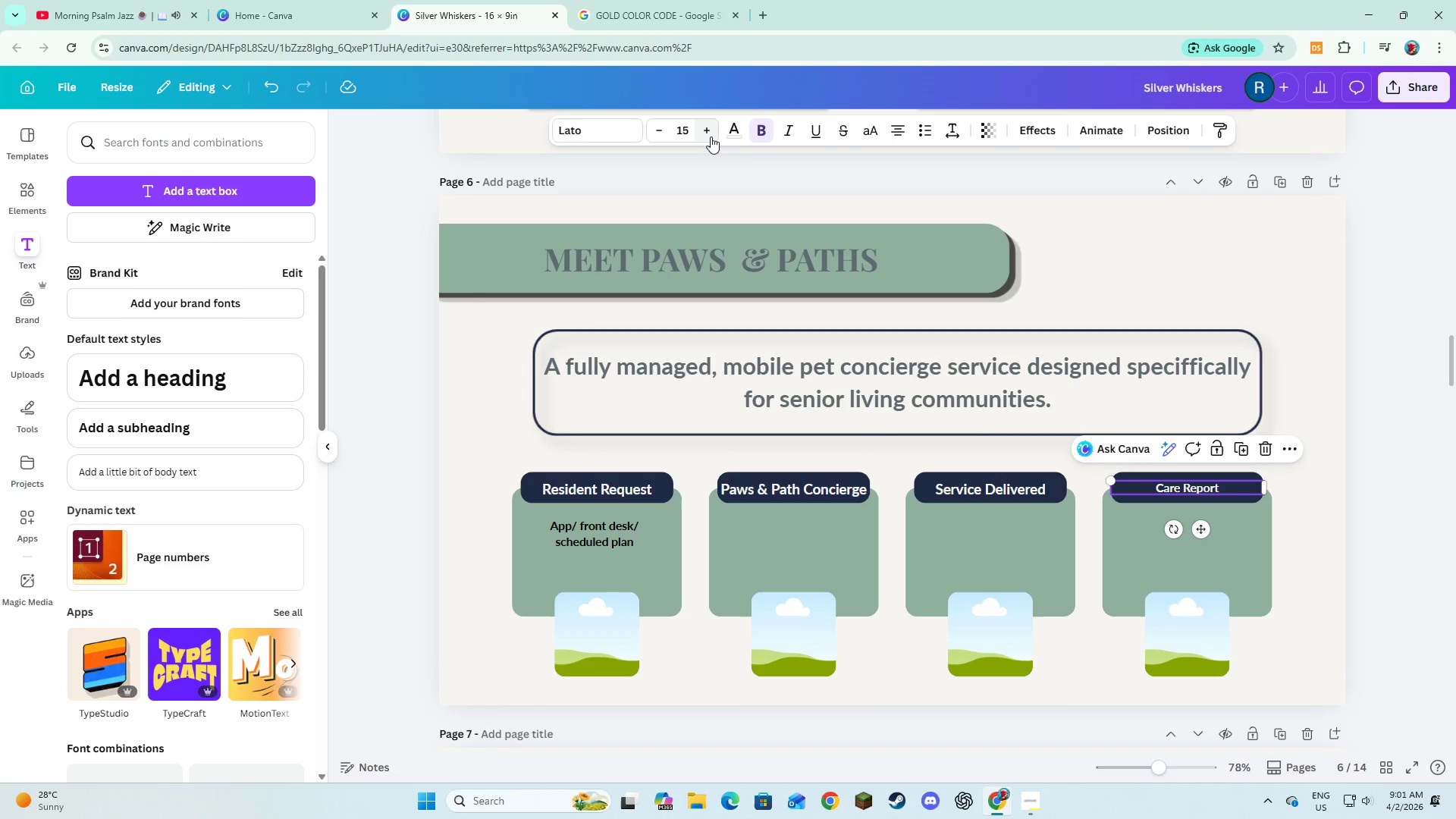 
double_click([711, 136])
 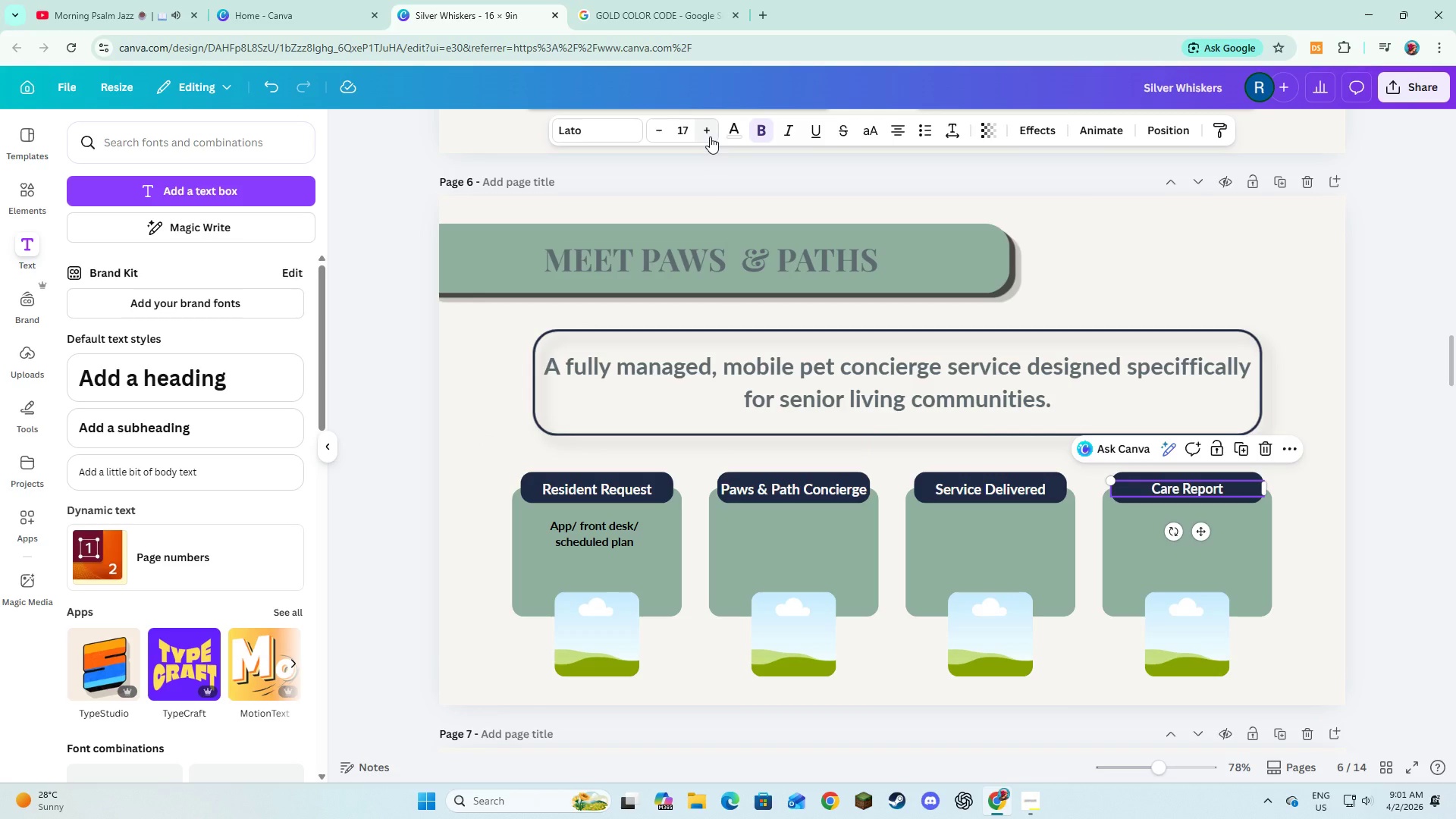 
left_click([710, 136])
 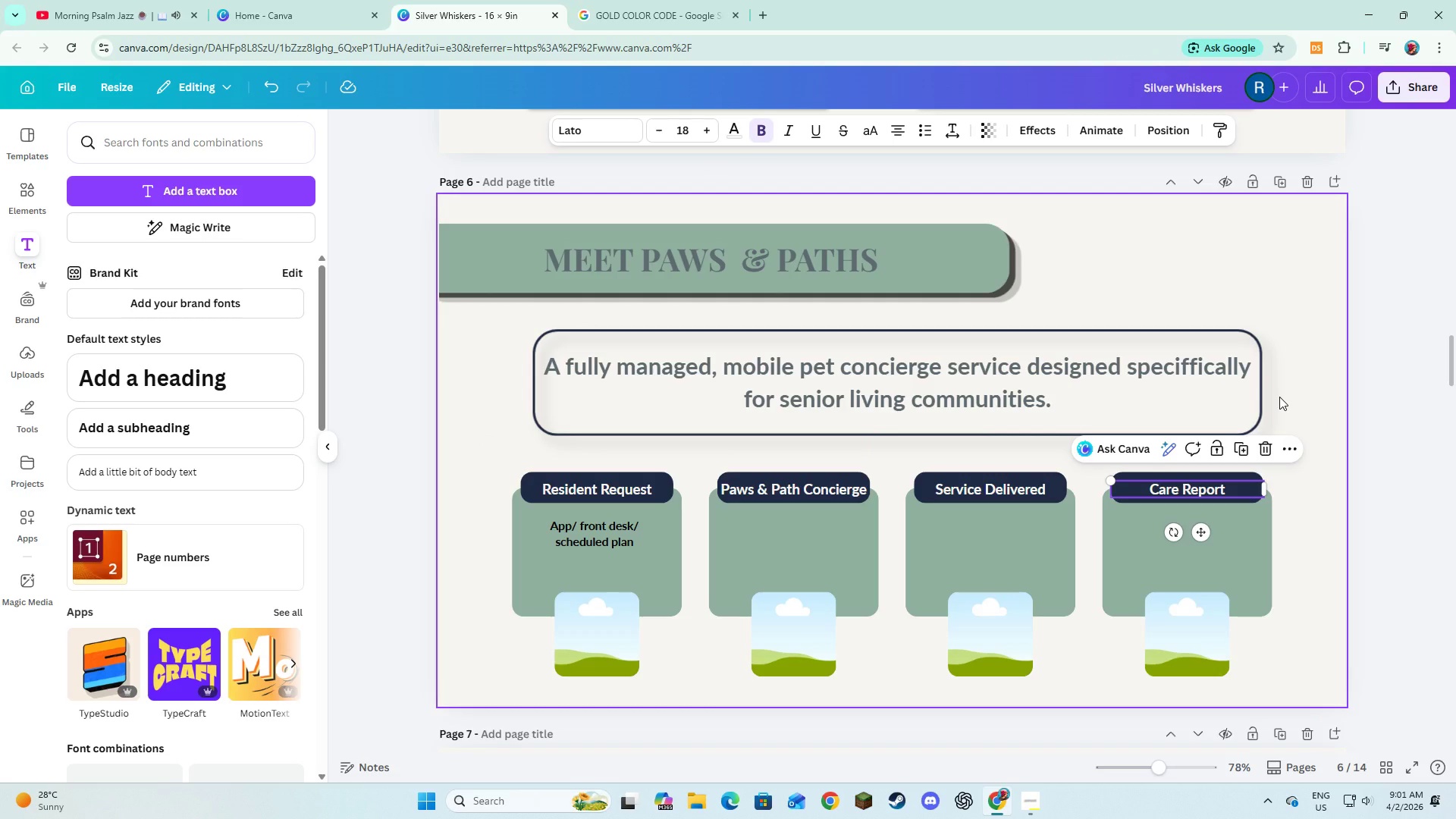 
left_click([1279, 397])
 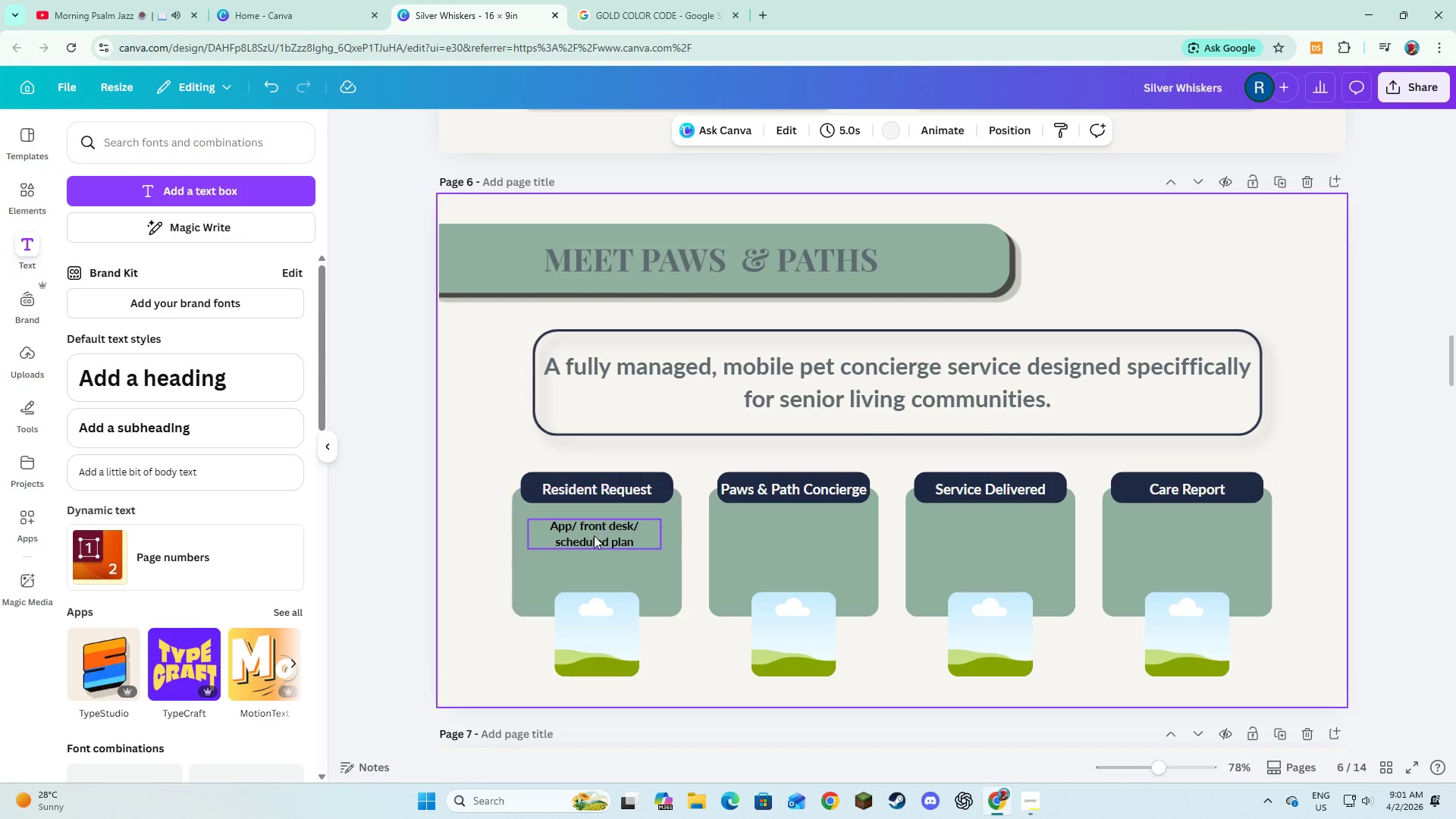 
left_click([594, 535])
 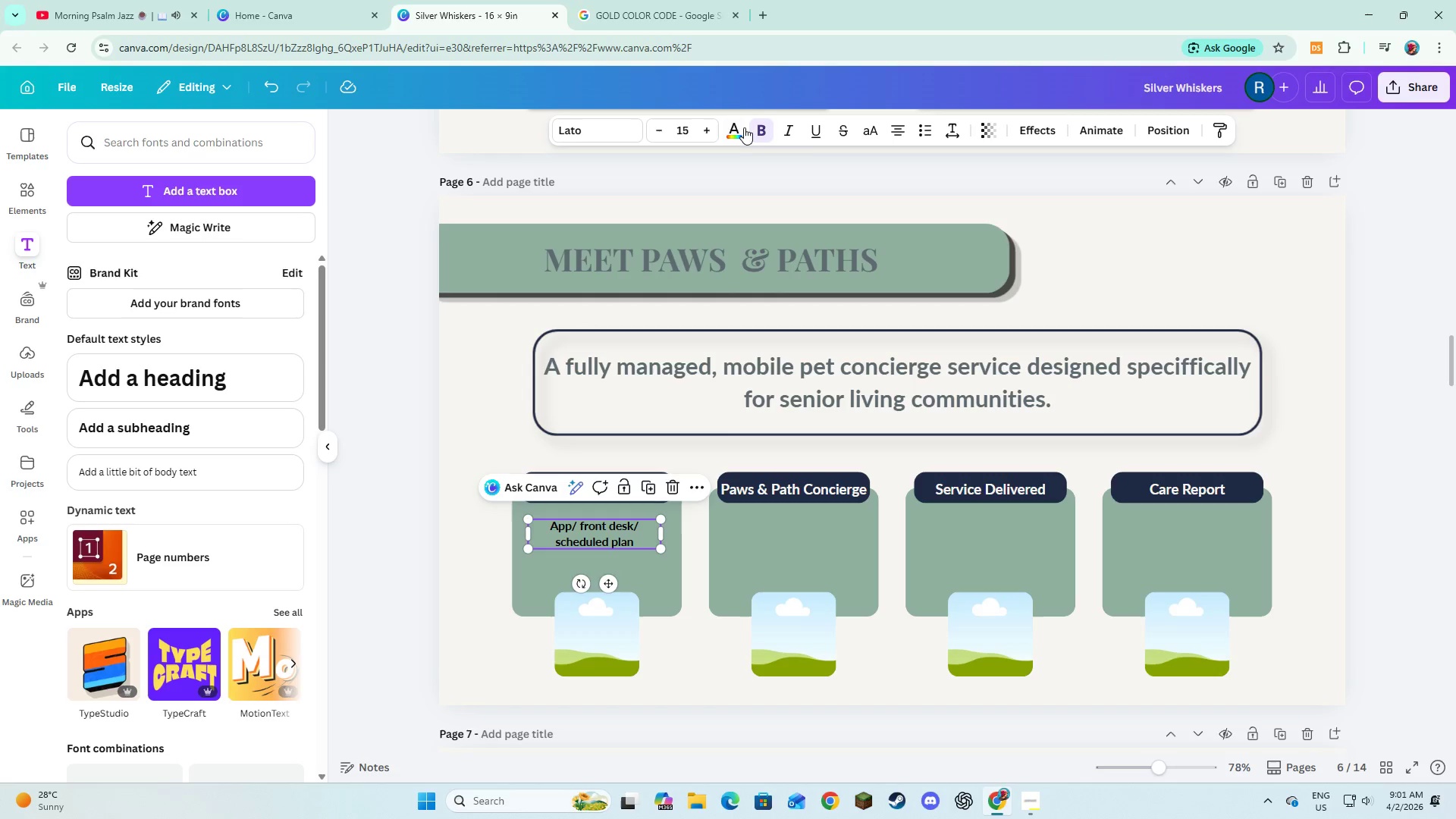 
left_click([743, 133])
 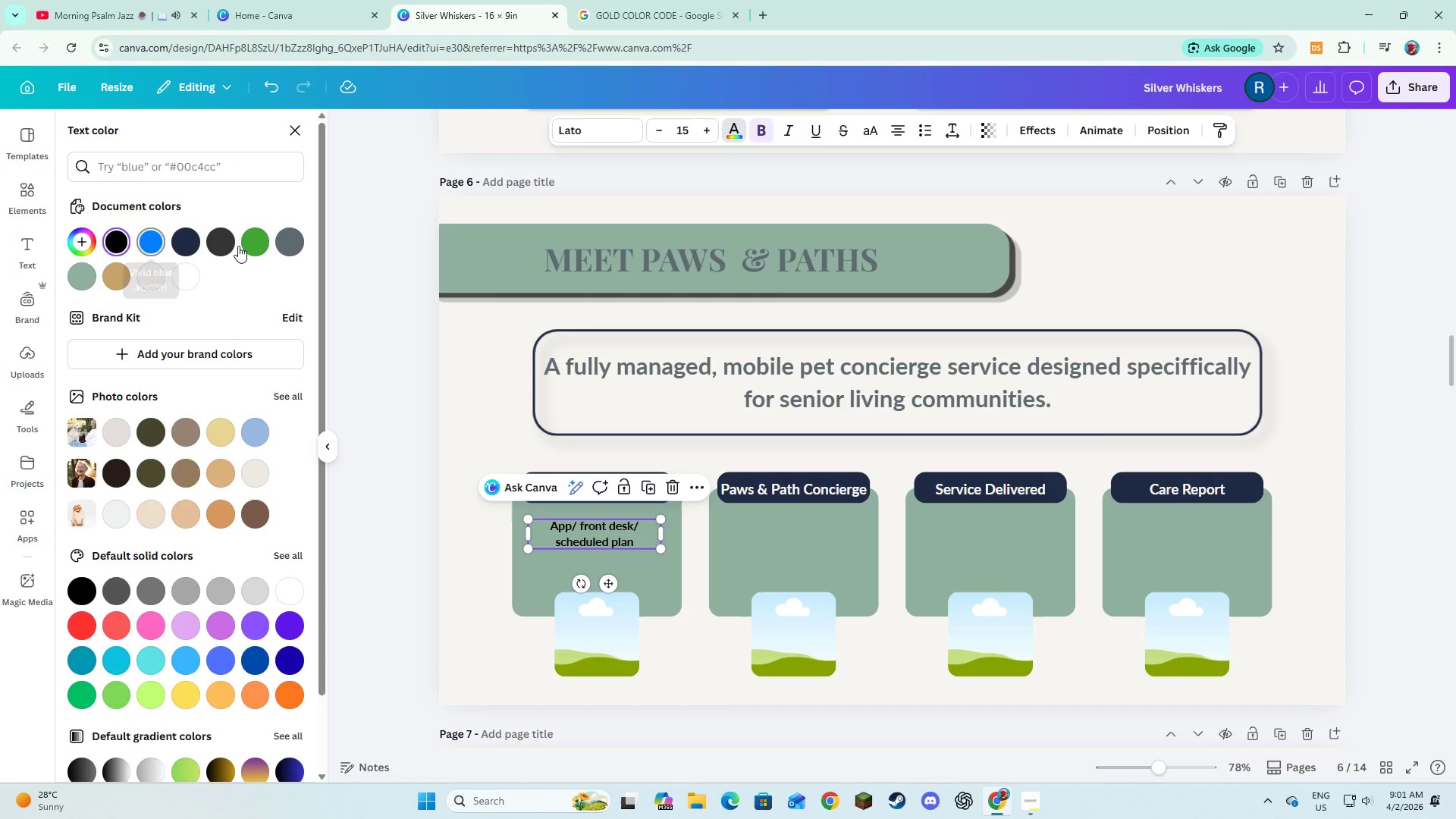 
left_click([286, 240])
 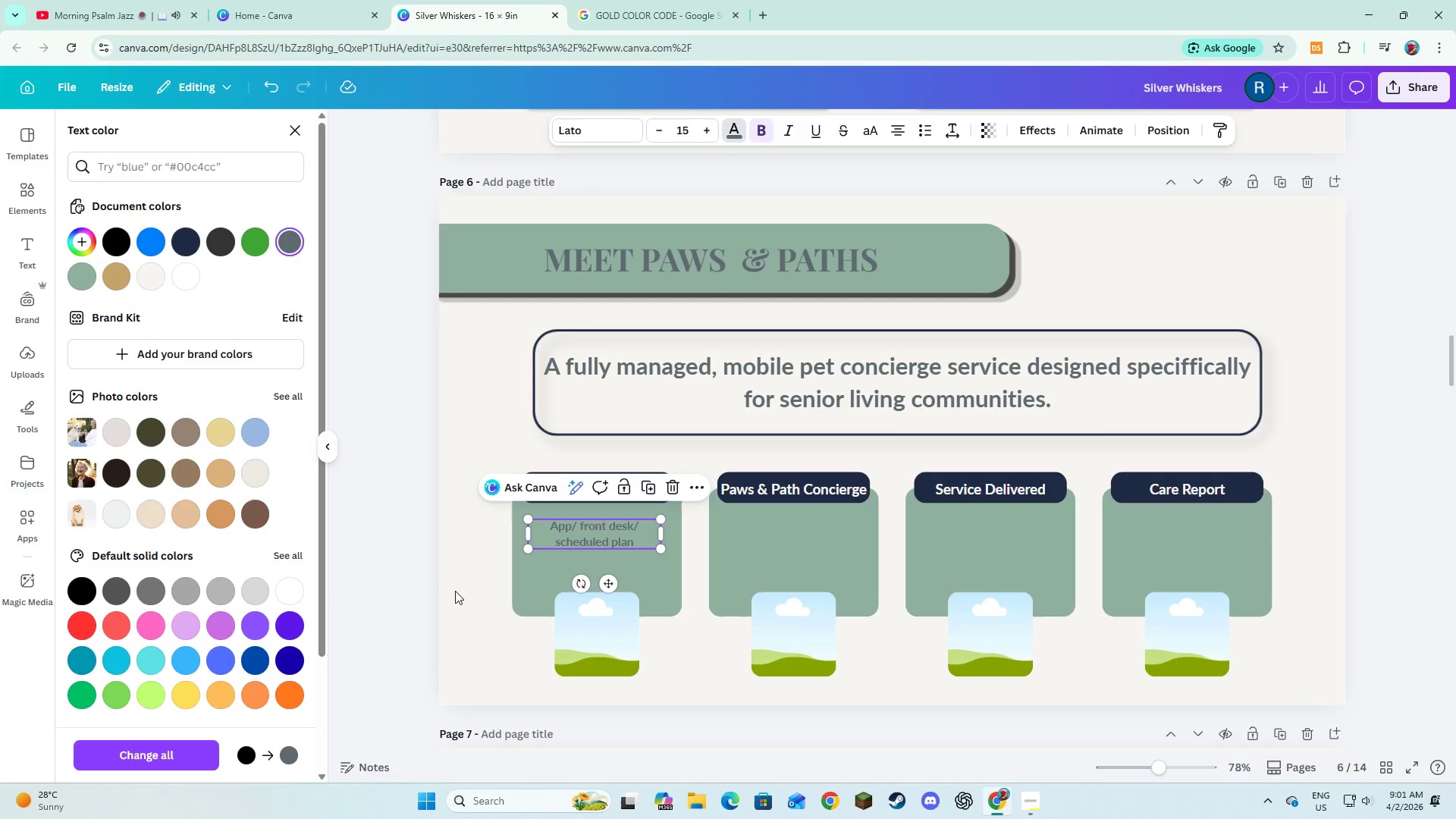 
left_click([456, 591])
 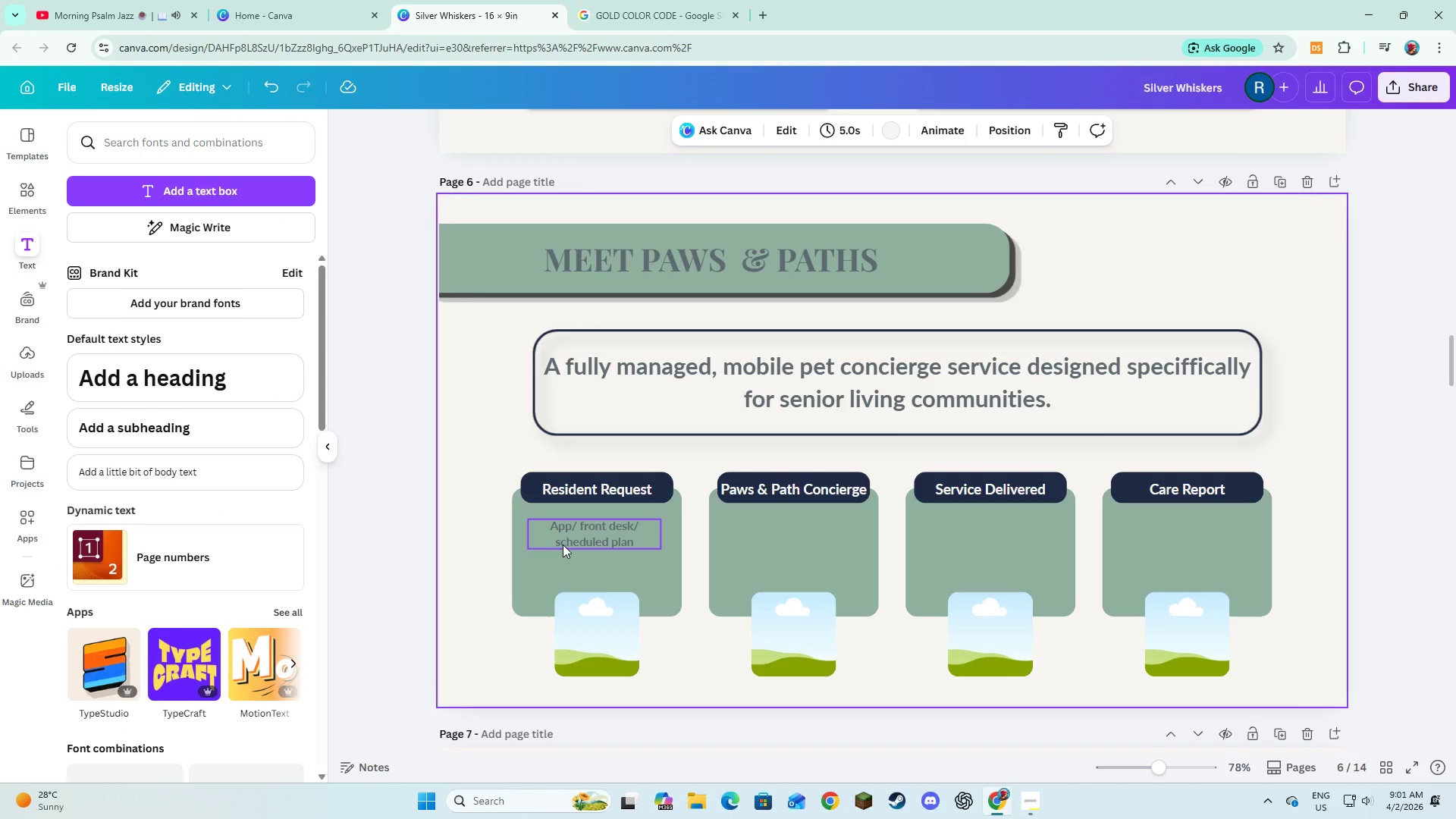 
left_click([563, 544])
 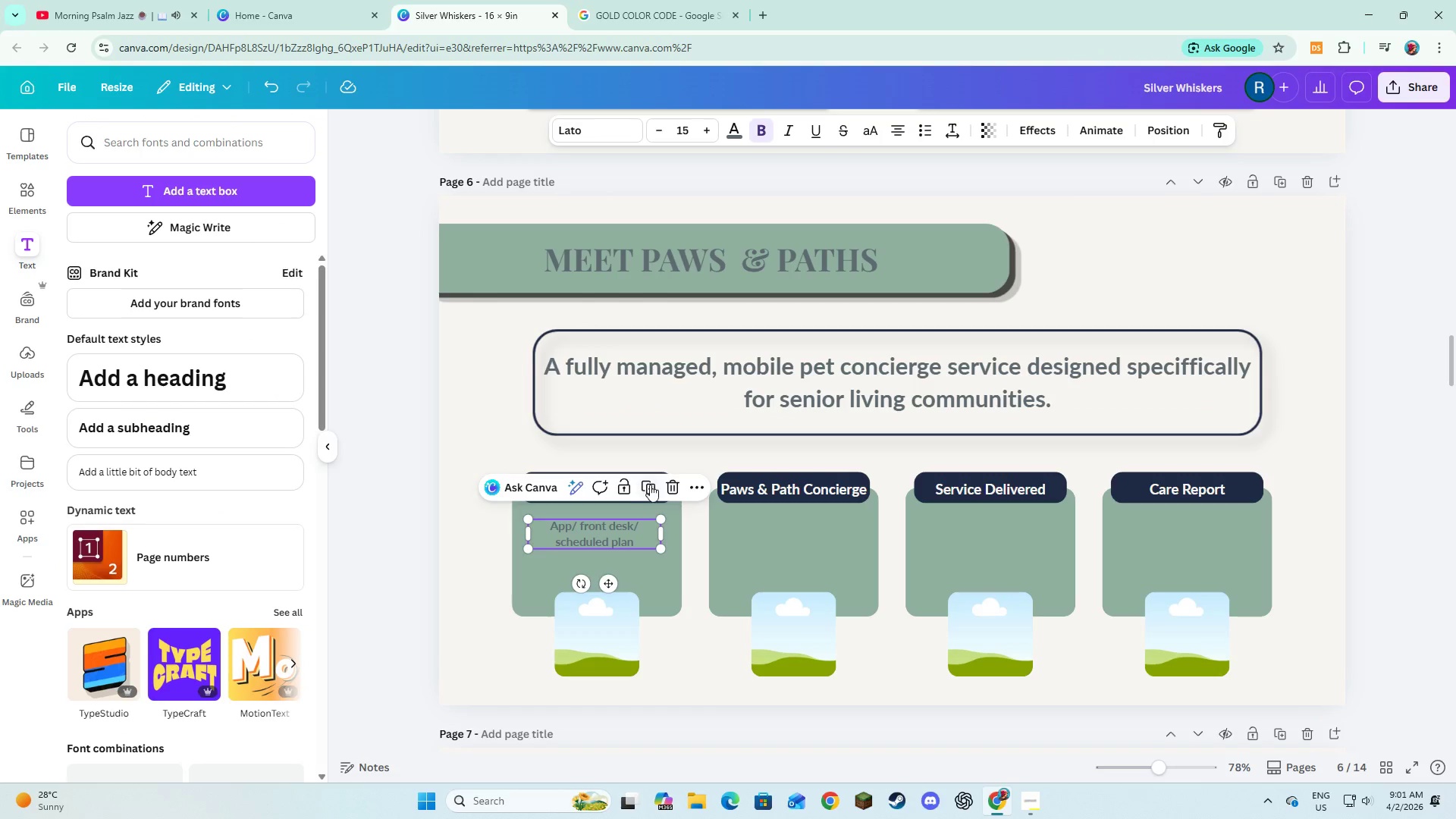 
left_click([648, 488])
 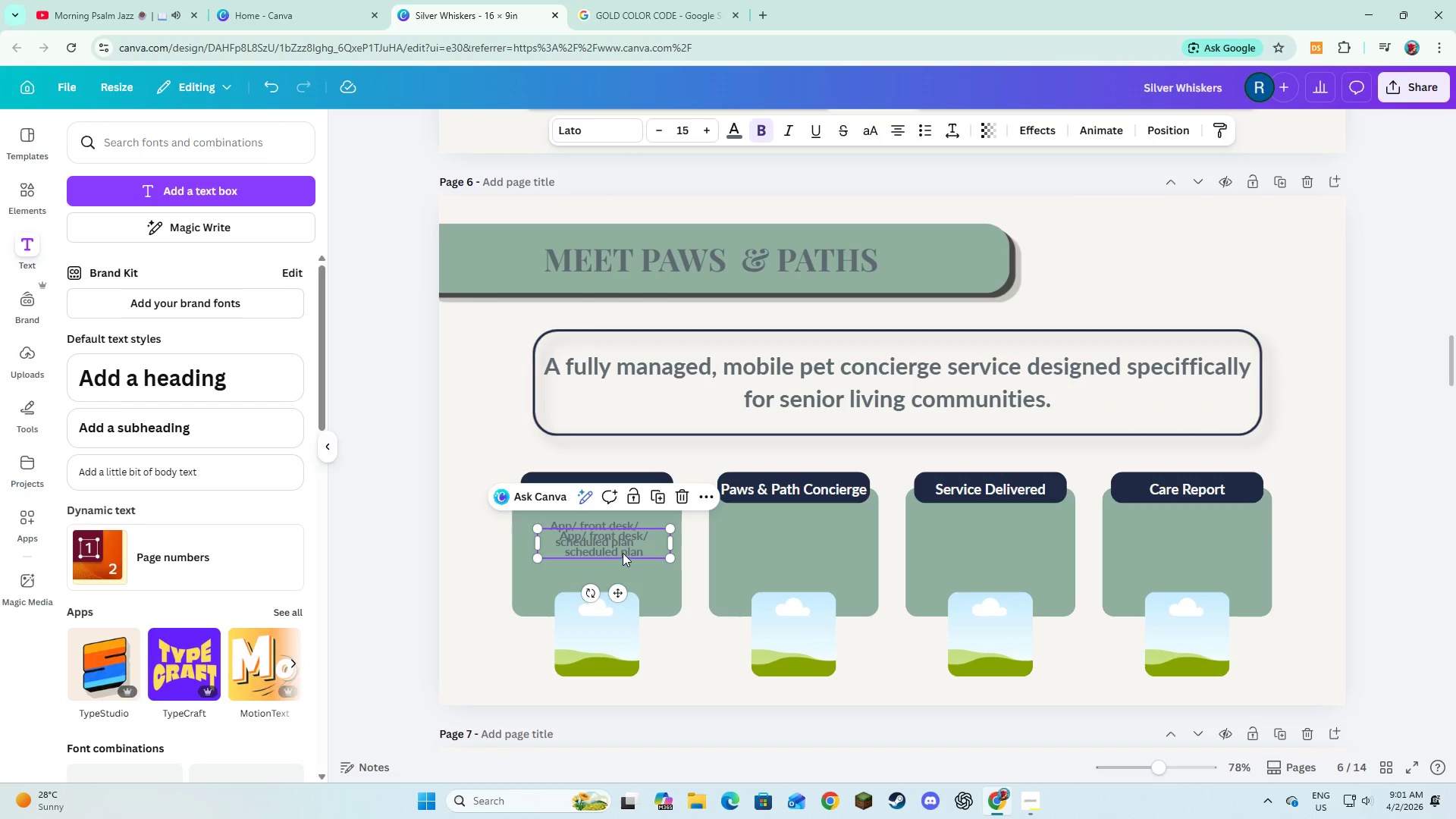 
left_click_drag(start_coordinate=[623, 550], to_coordinate=[810, 537])
 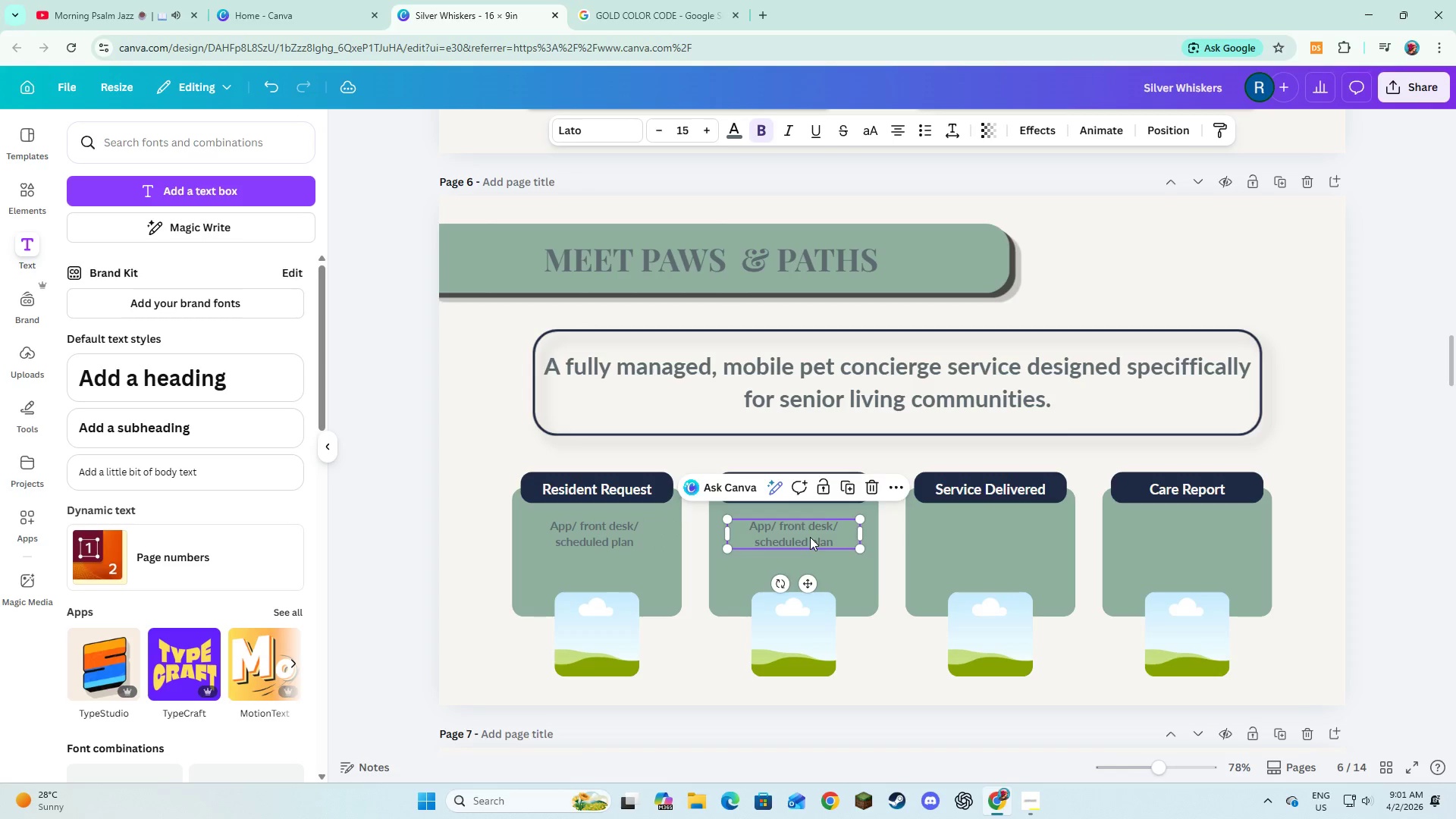 
left_click([810, 537])
 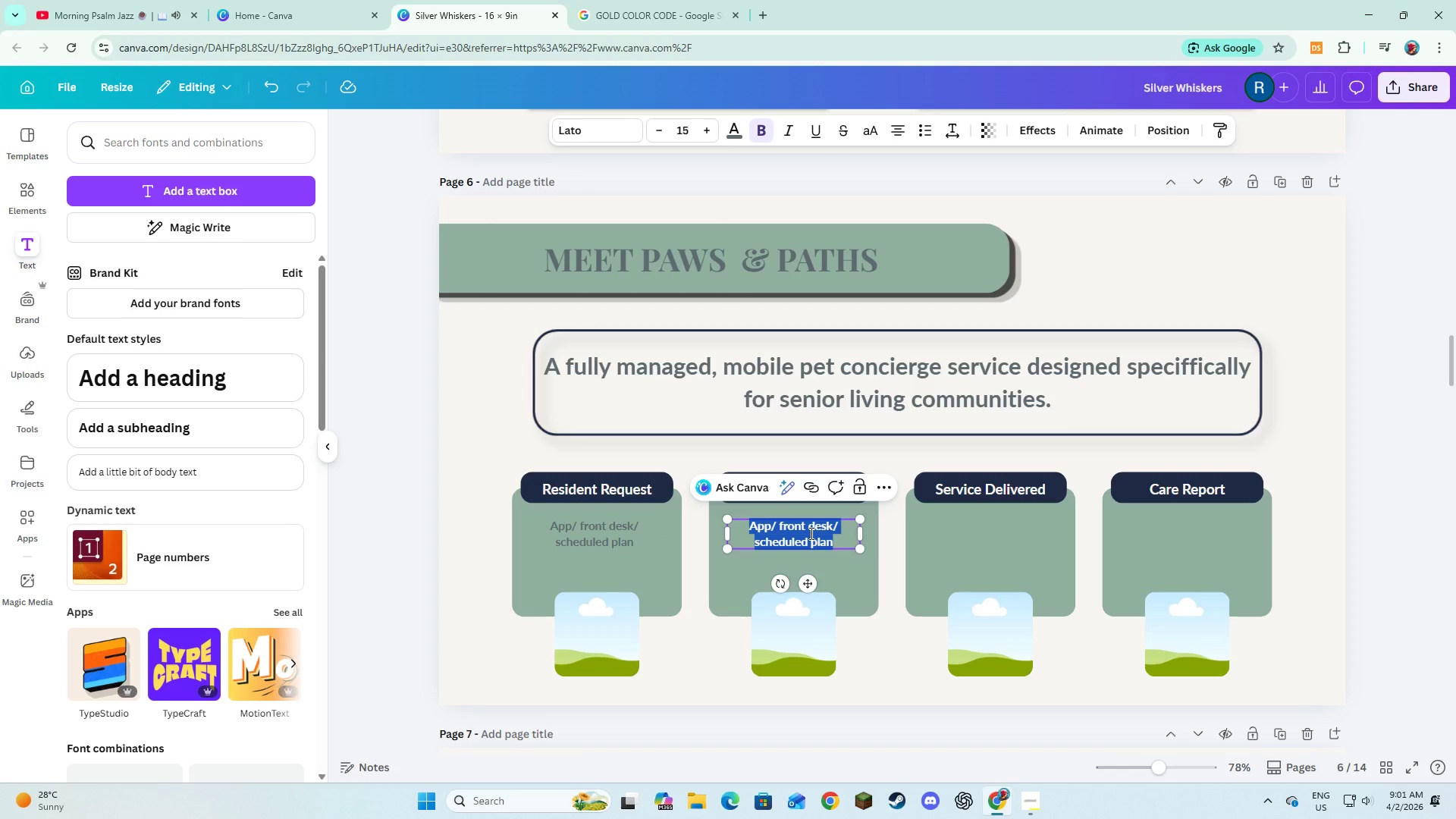 
type(Trained, insured, scg)
key(Backspace)
type(heduled)
 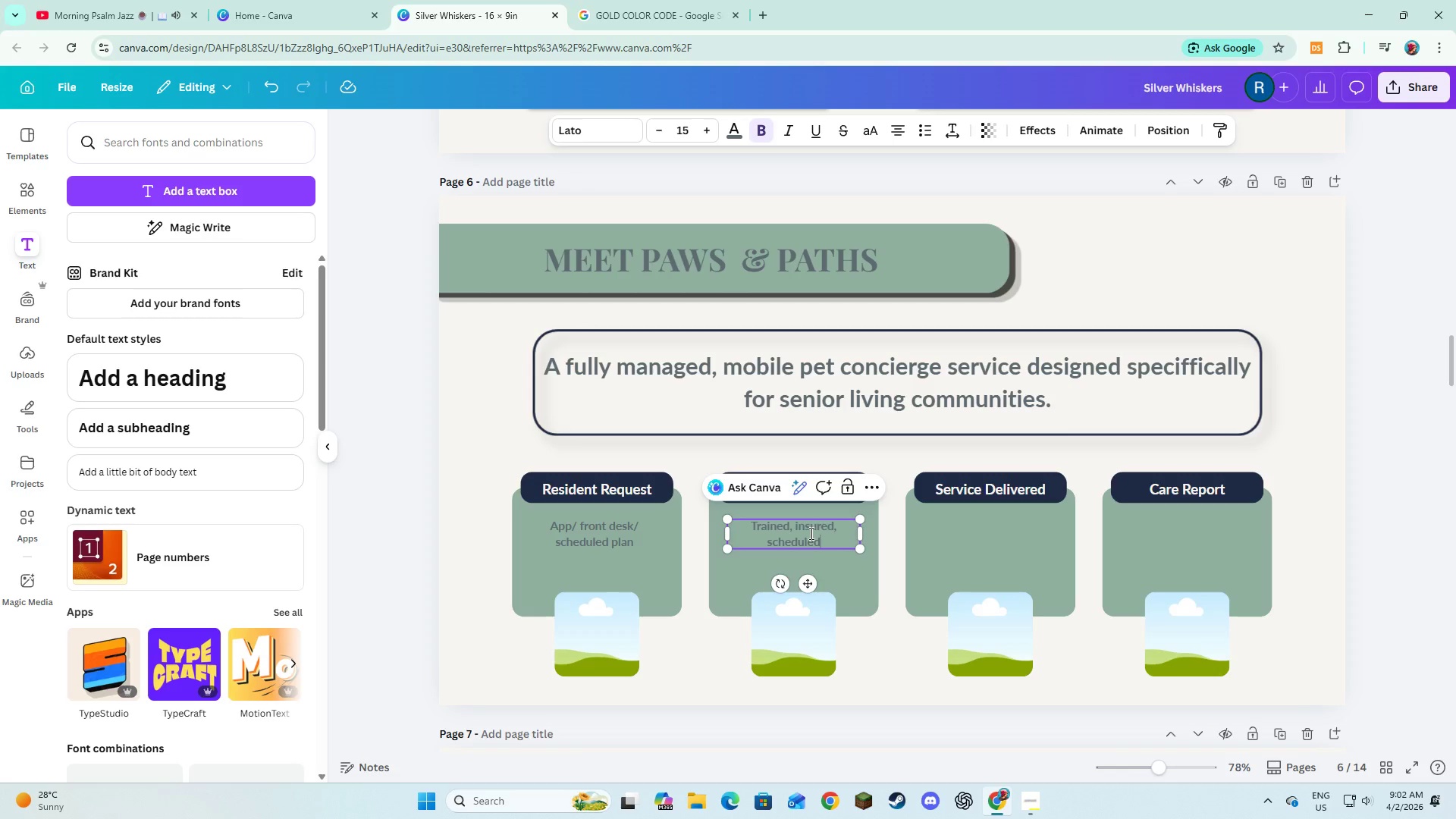 
wait(11.48)
 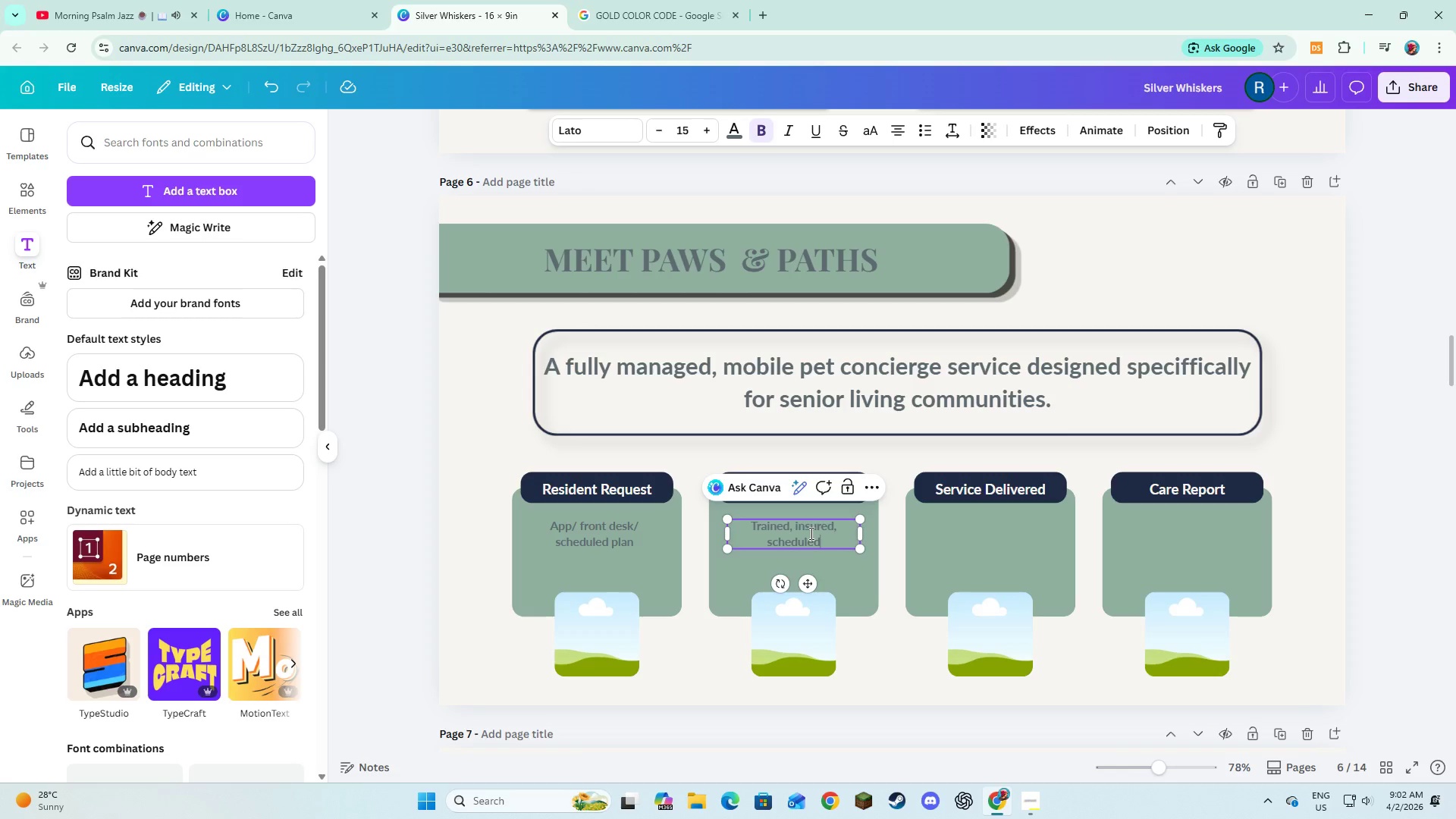 
left_click([858, 601])
 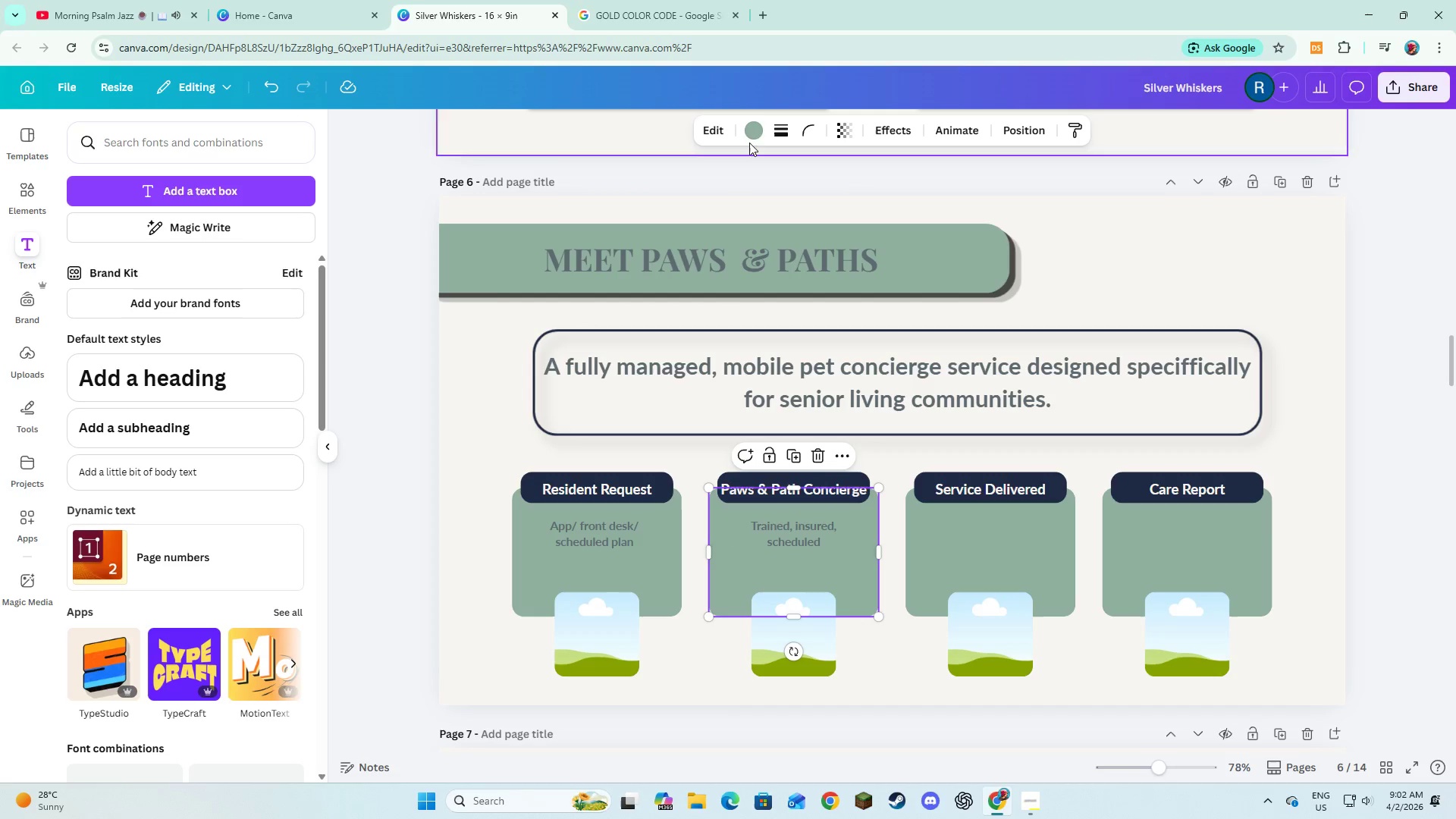 
left_click([755, 133])
 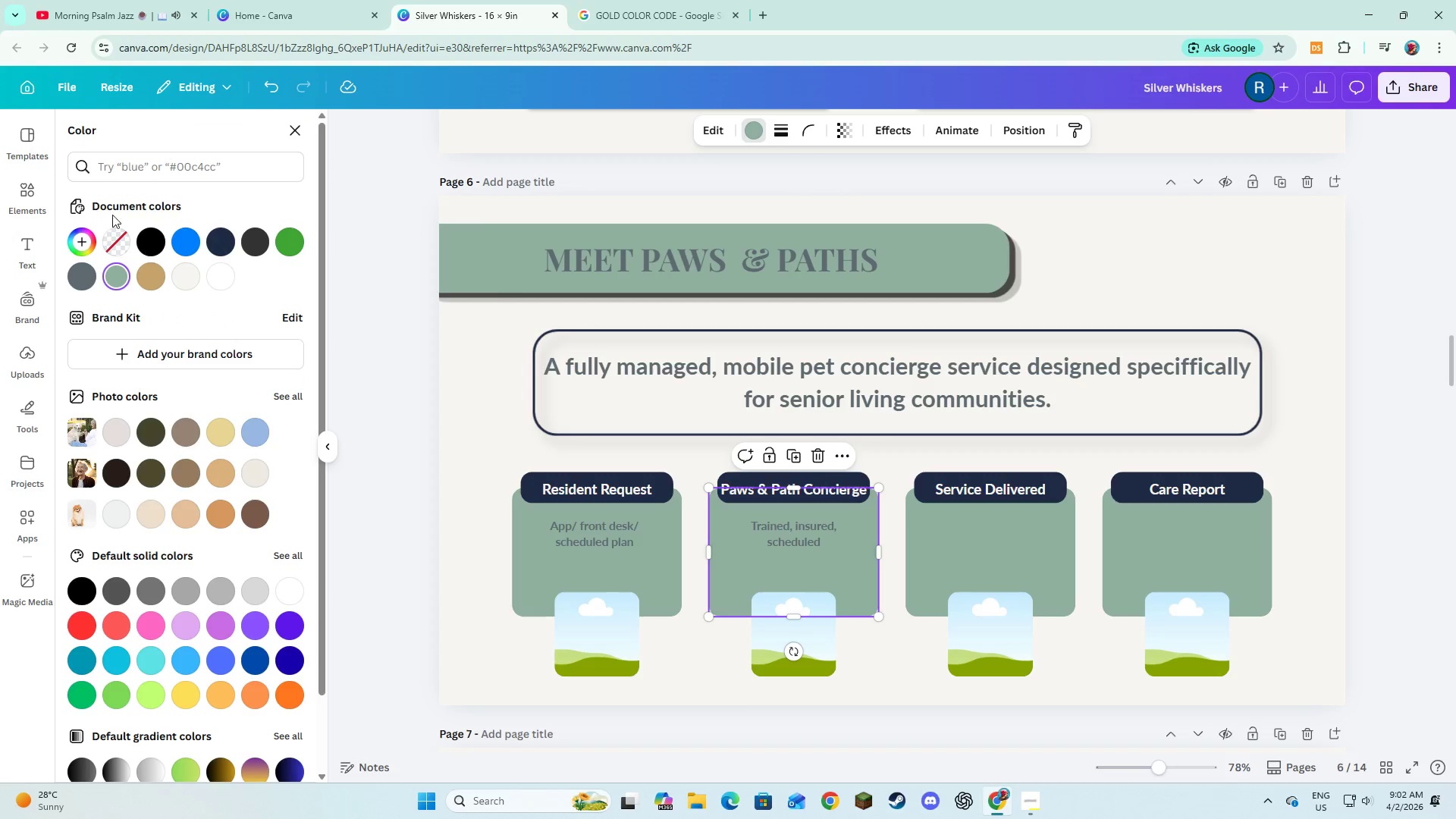 
left_click([113, 162])
 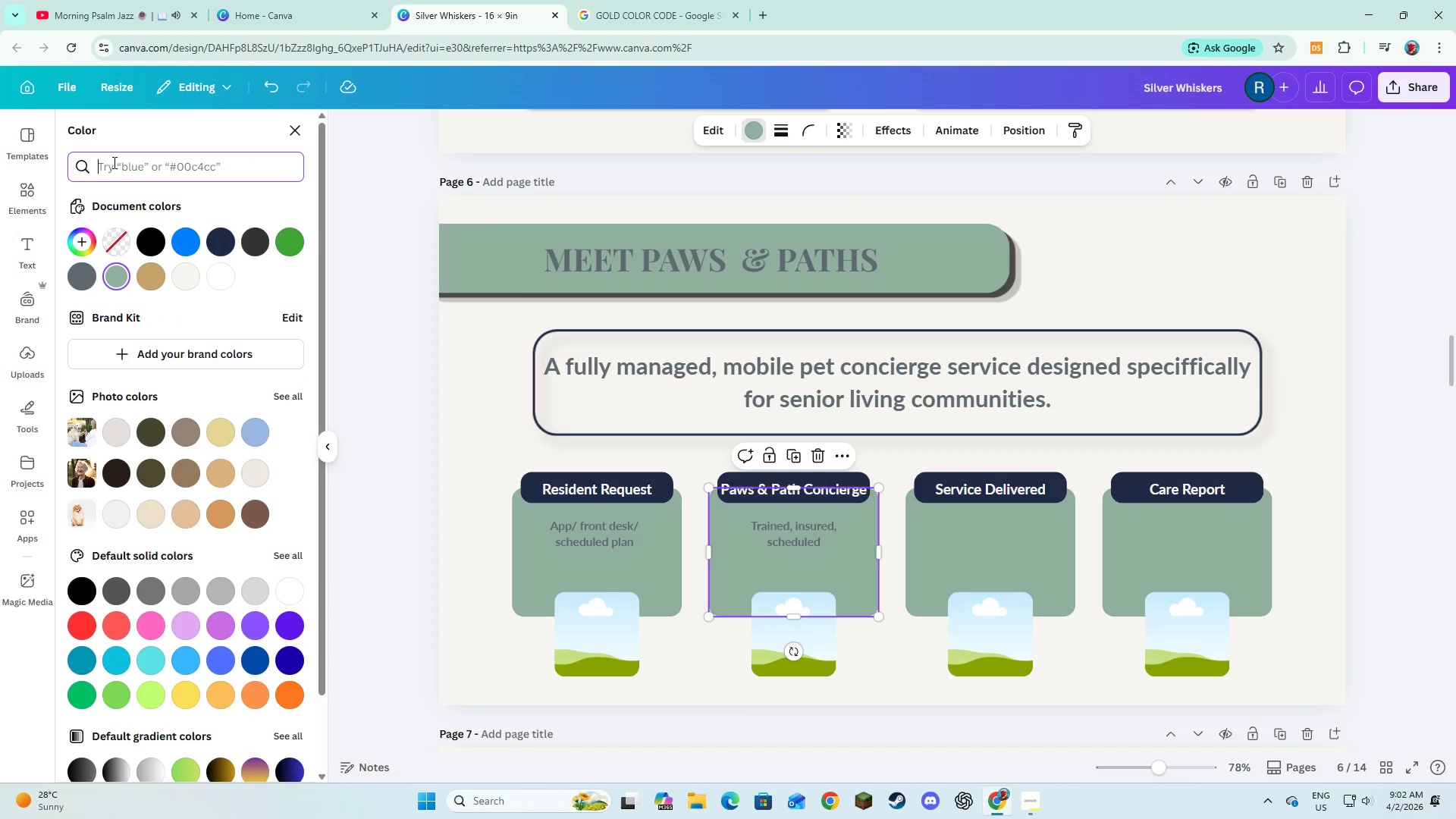 
type(#8faf9f)
 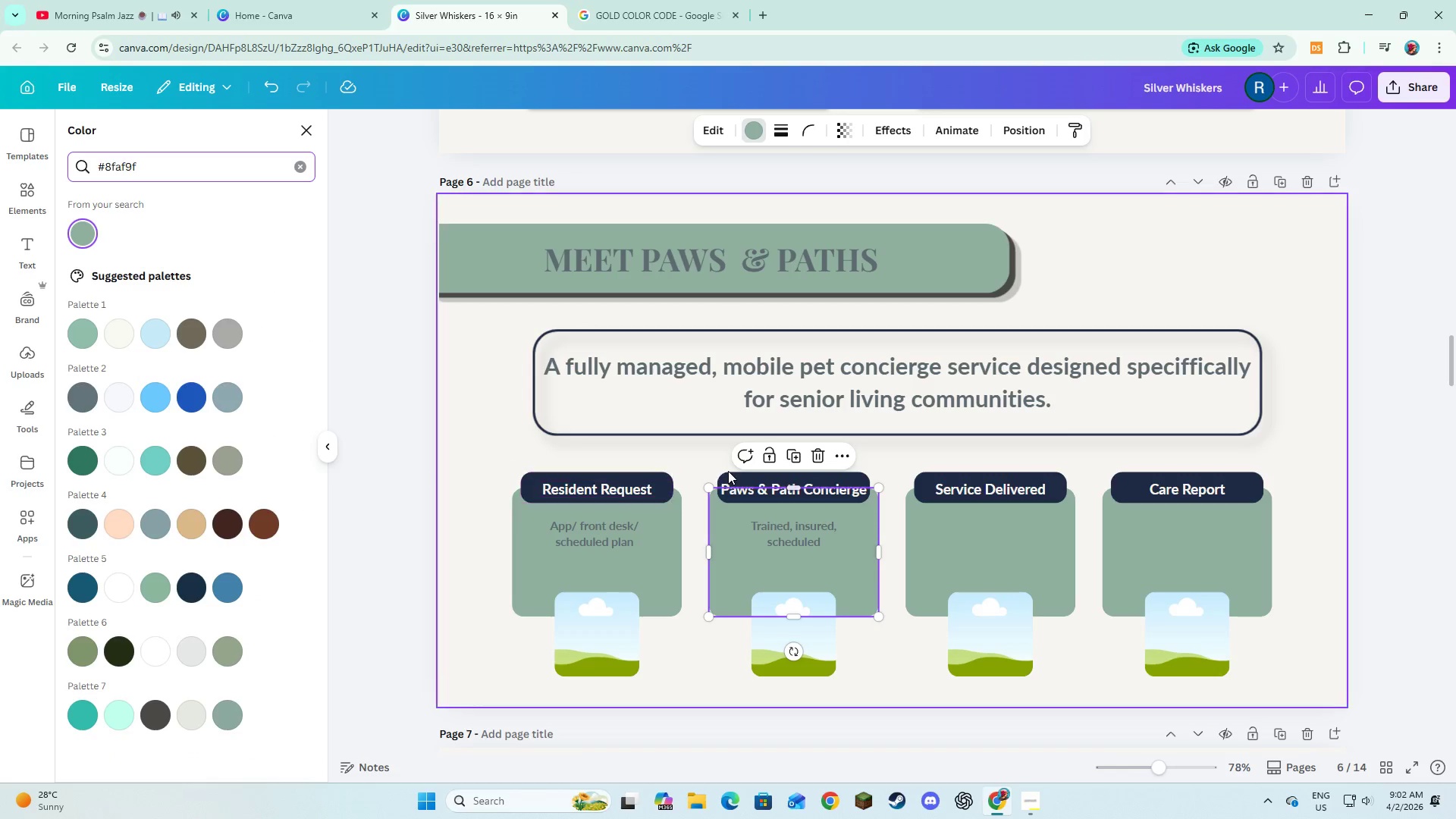 
left_click([785, 526])
 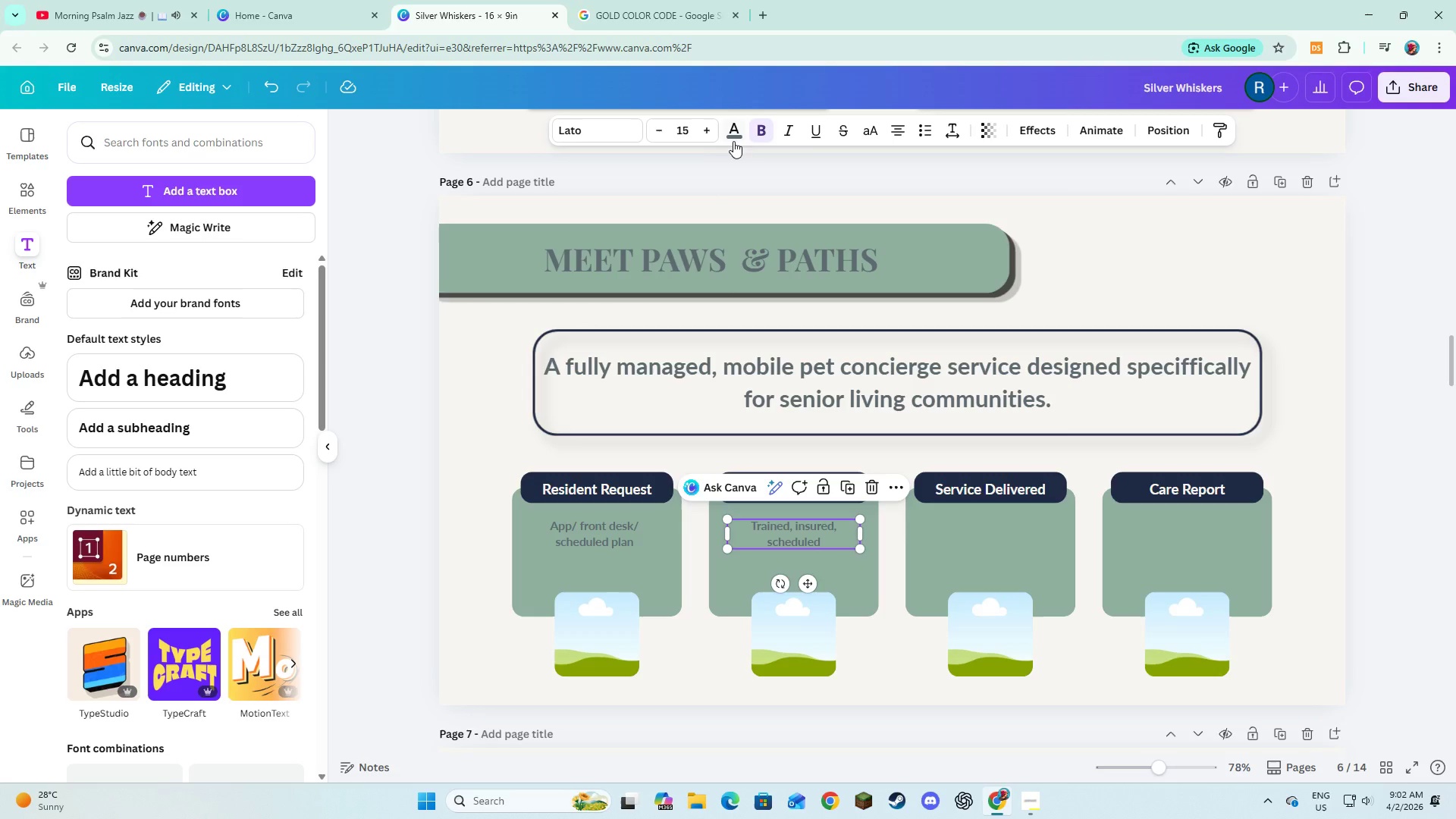 
wait(5.89)
 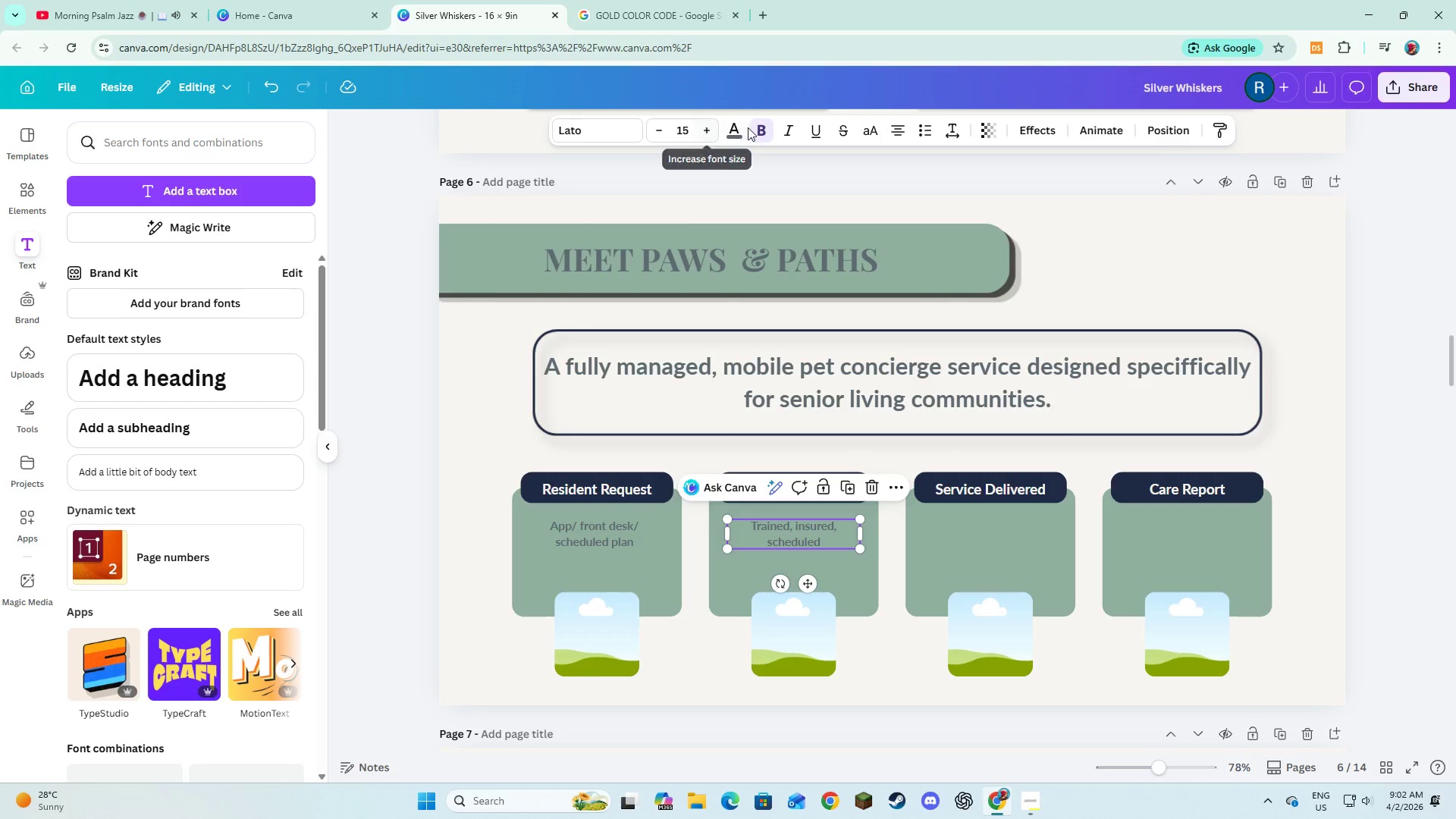 
left_click([840, 486])
 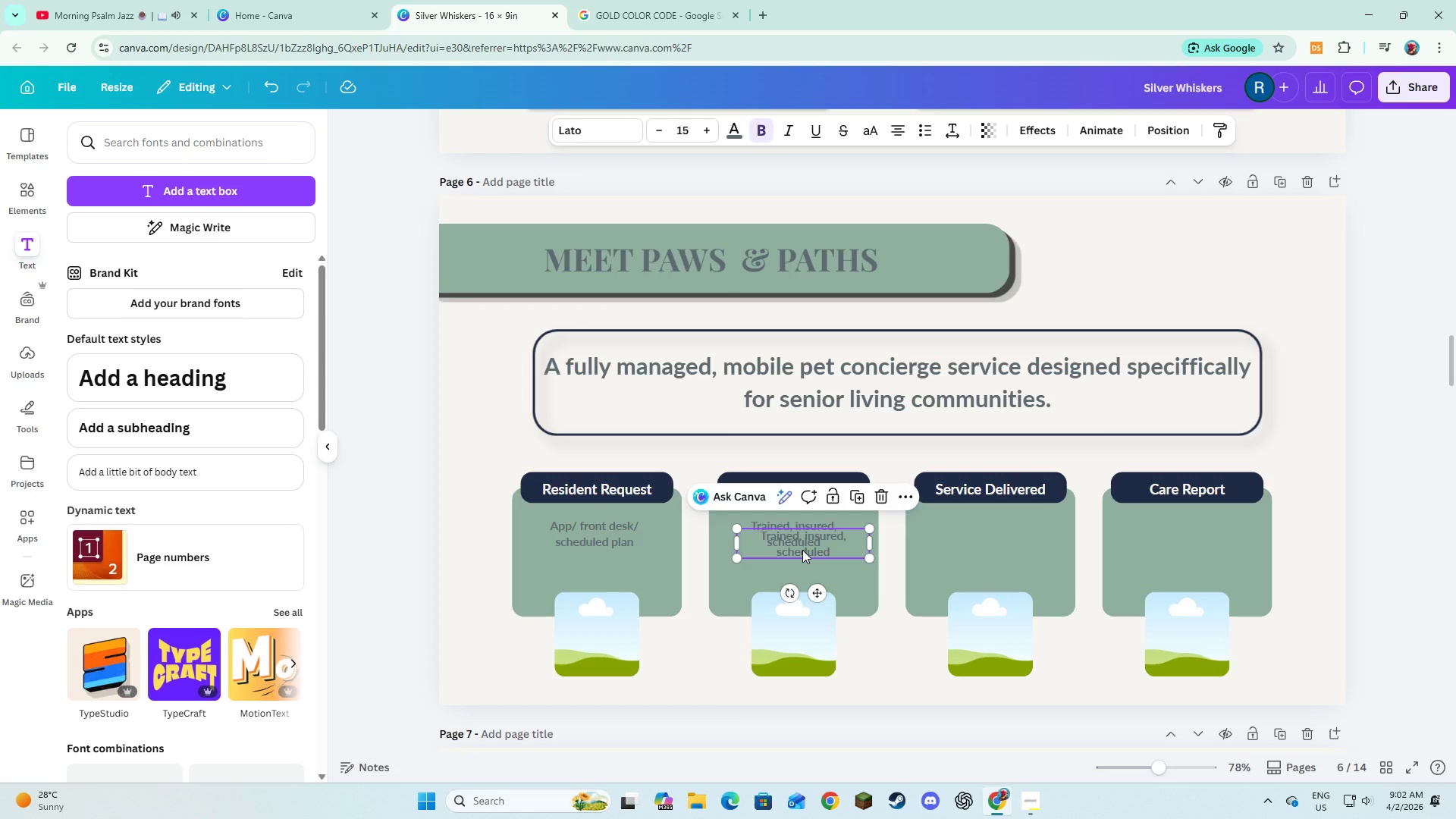 
left_click_drag(start_coordinate=[802, 550], to_coordinate=[993, 541])
 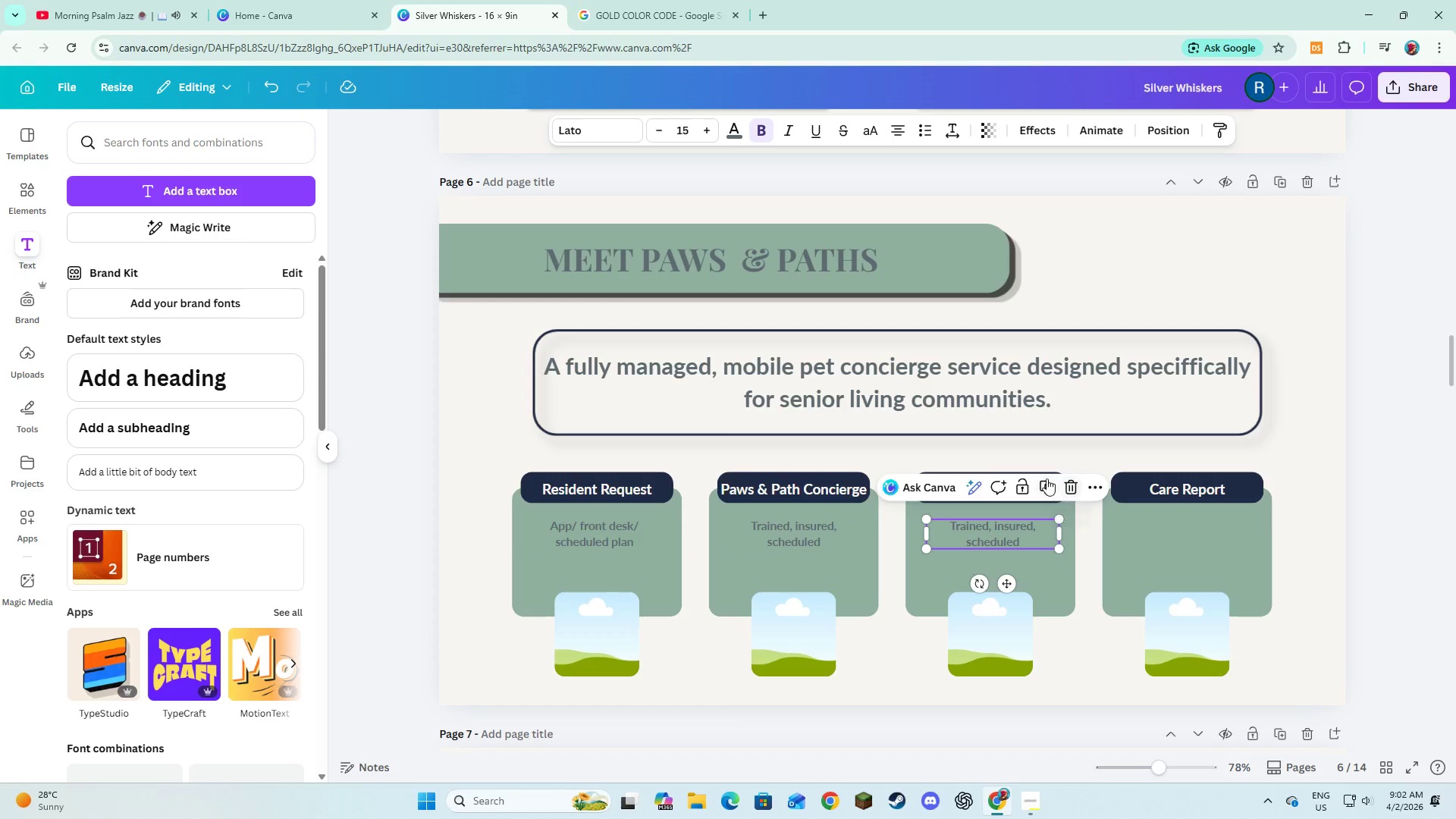 
left_click([1046, 479])
 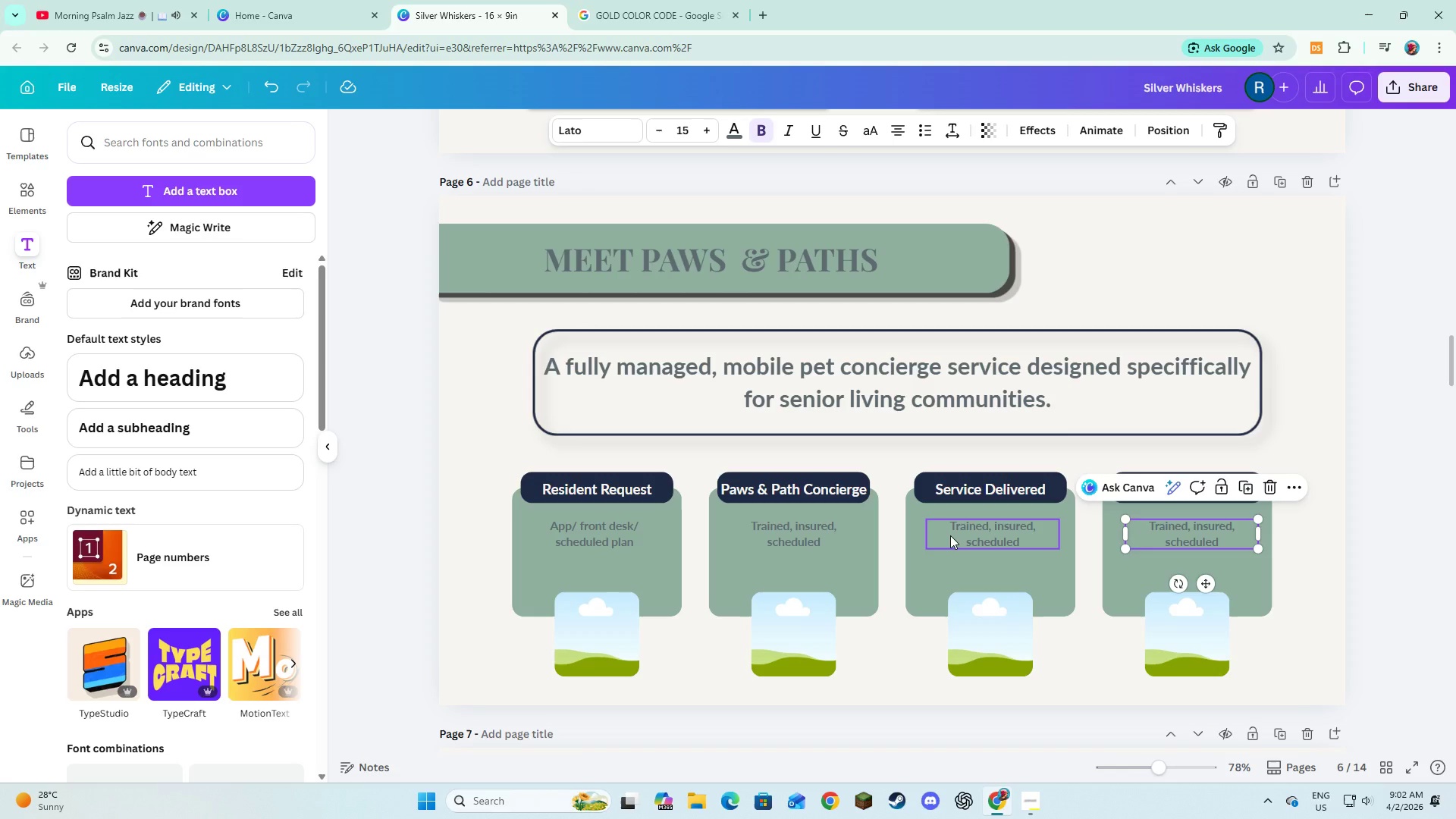 
wait(11.44)
 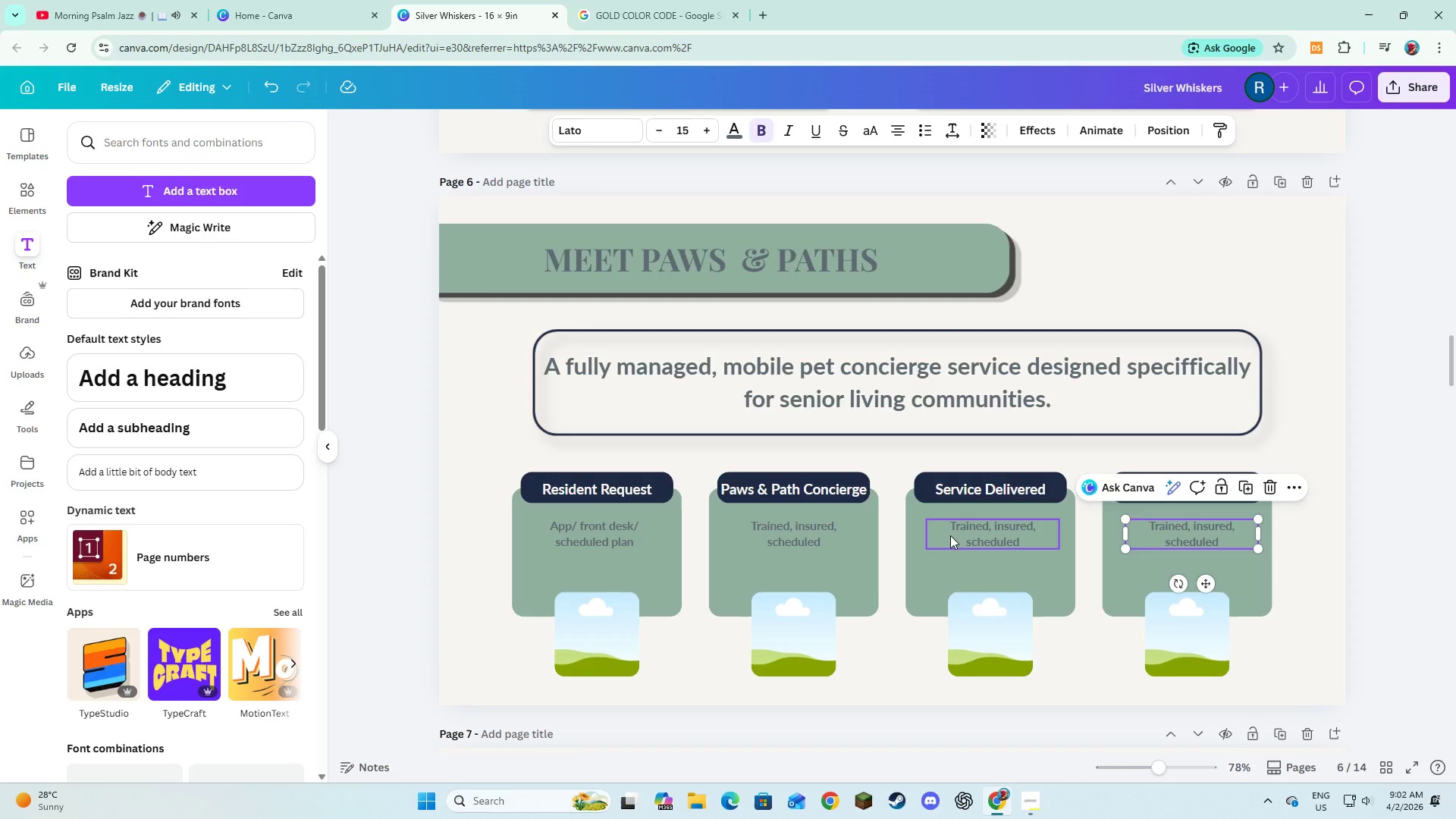 
left_click([950, 535])
 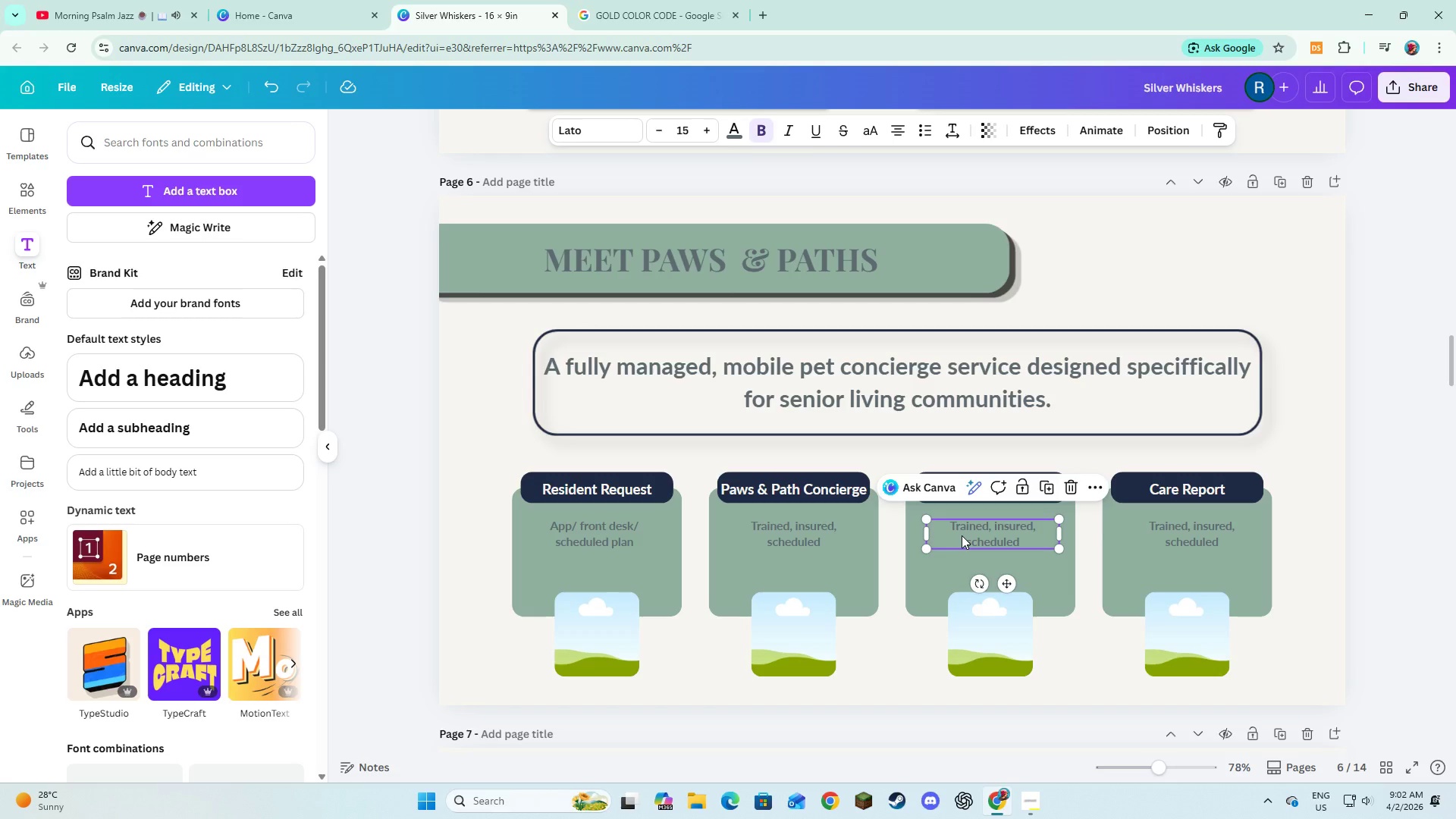 
double_click([962, 535])
 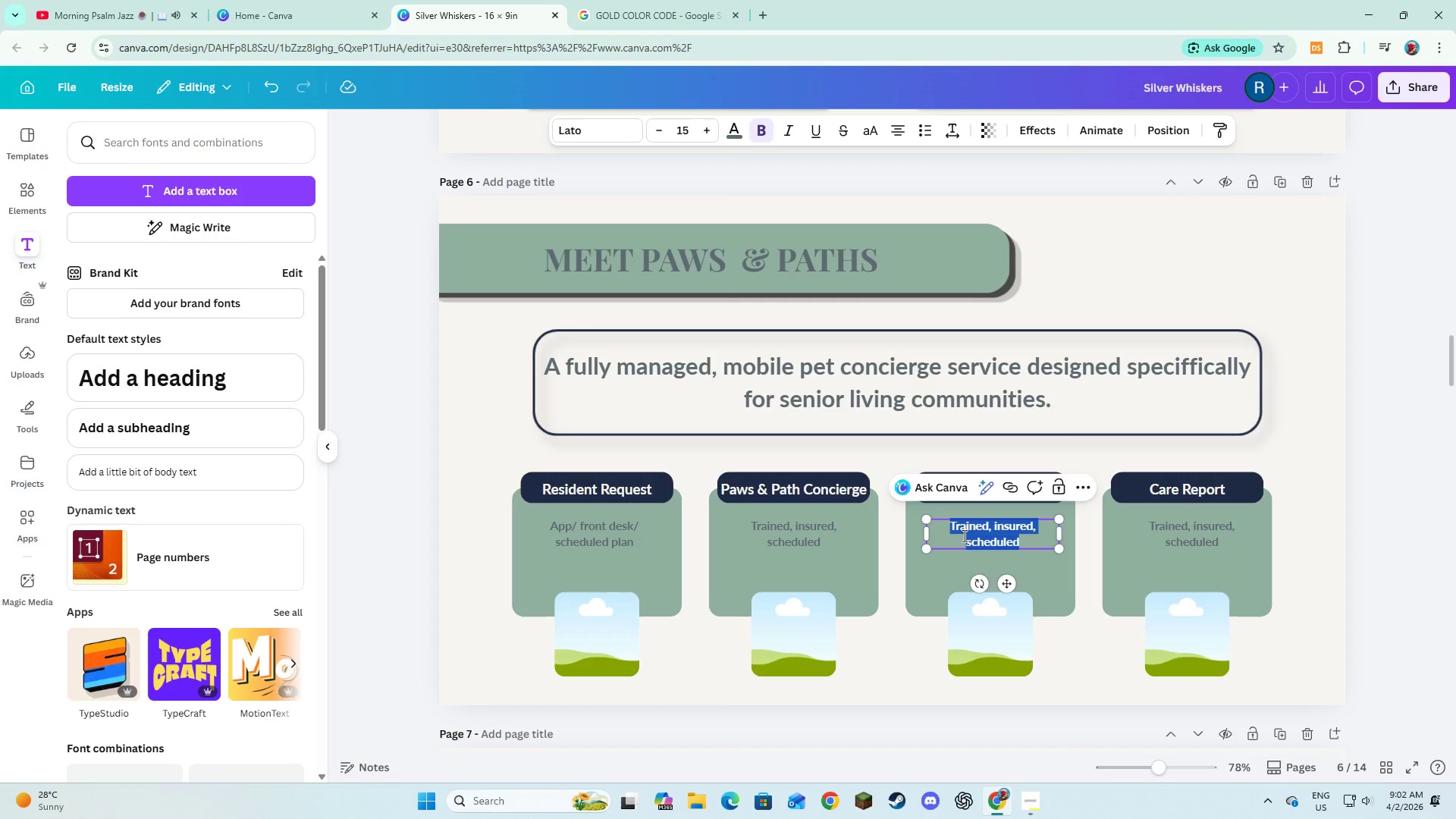 
type(Safe, S)
key(Backspace)
type(schec)
key(Backspace)
type(duled, resident-friendly)
 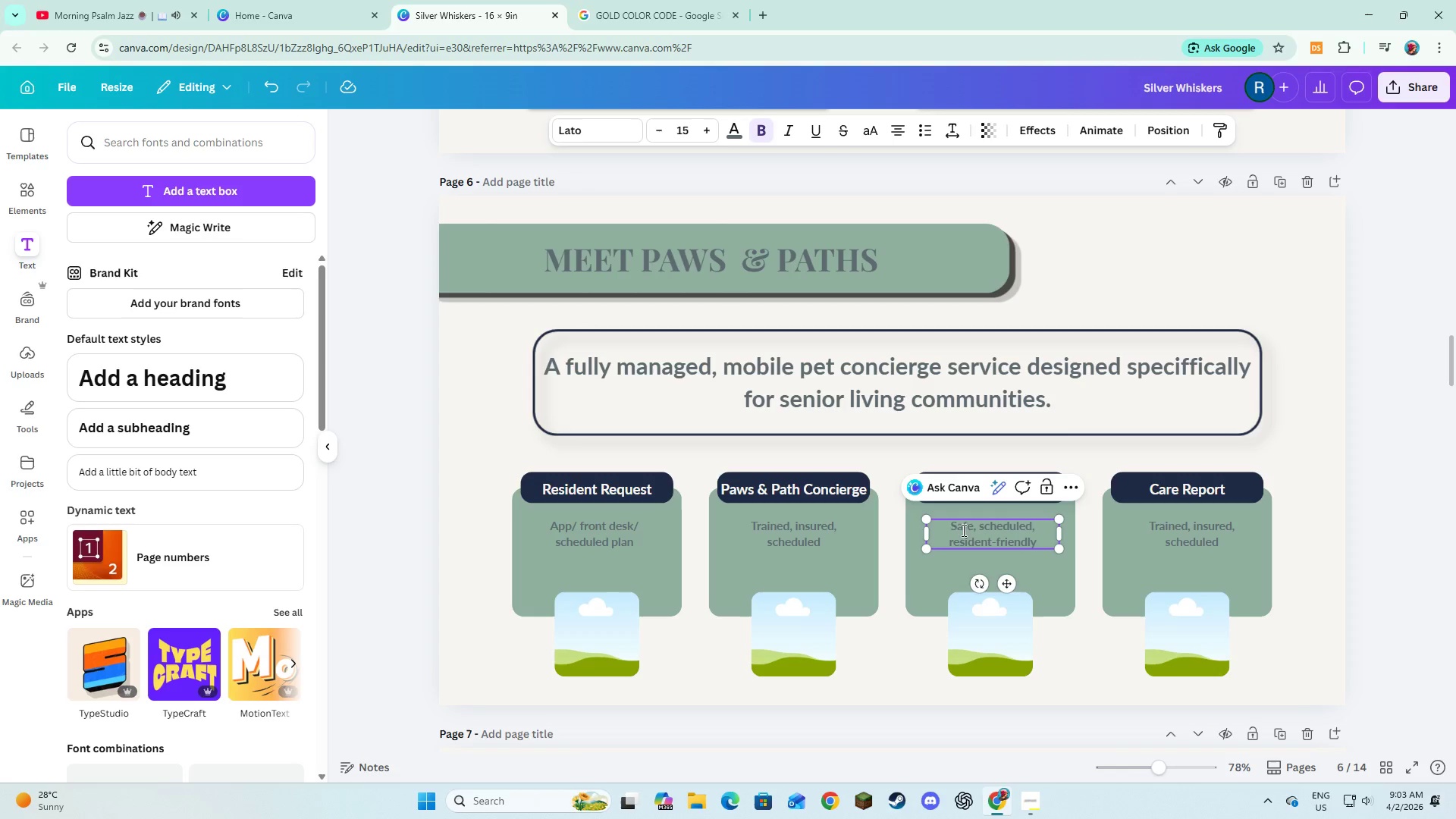 
double_click([1203, 530])
 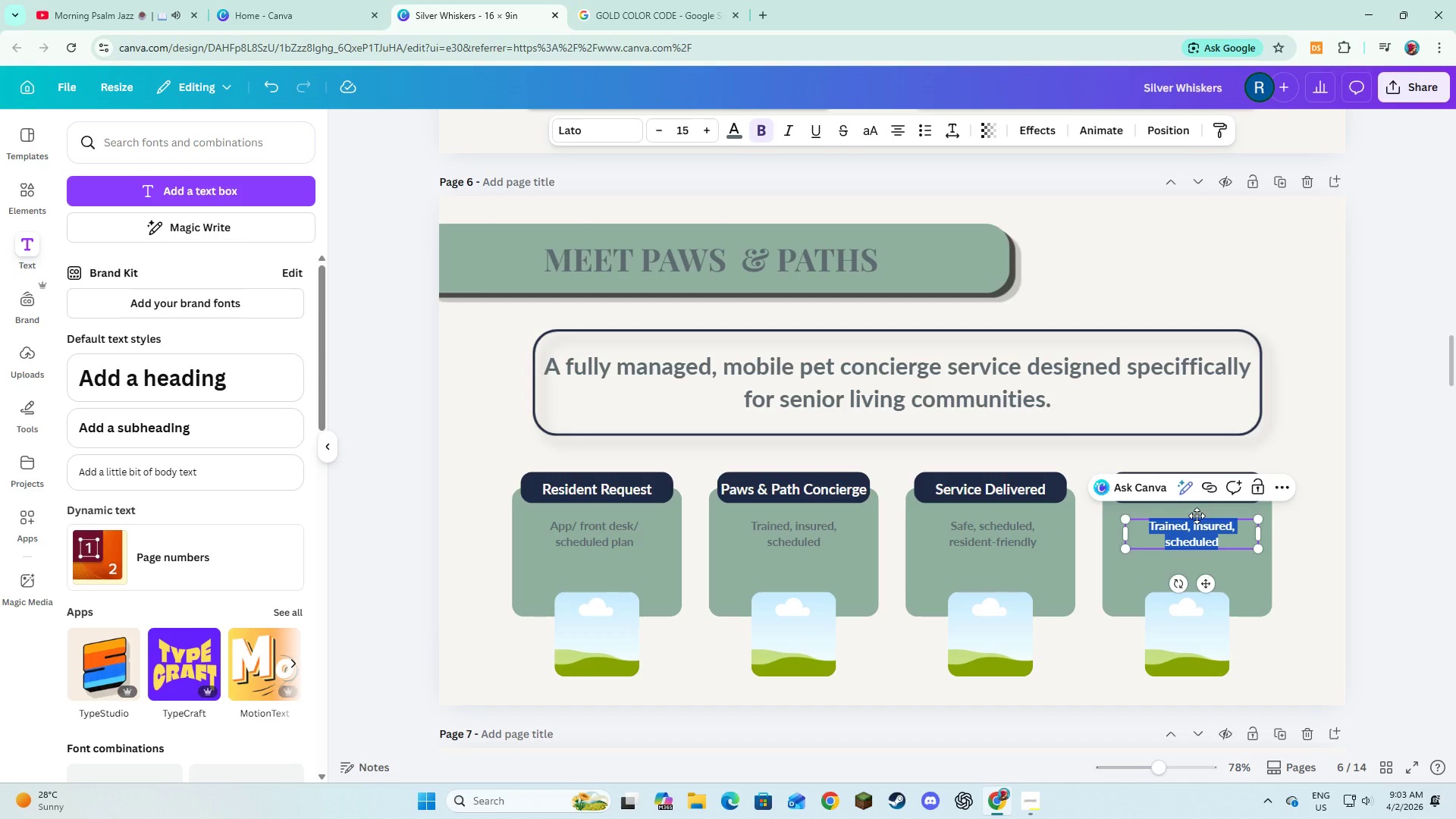 
wait(5.88)
 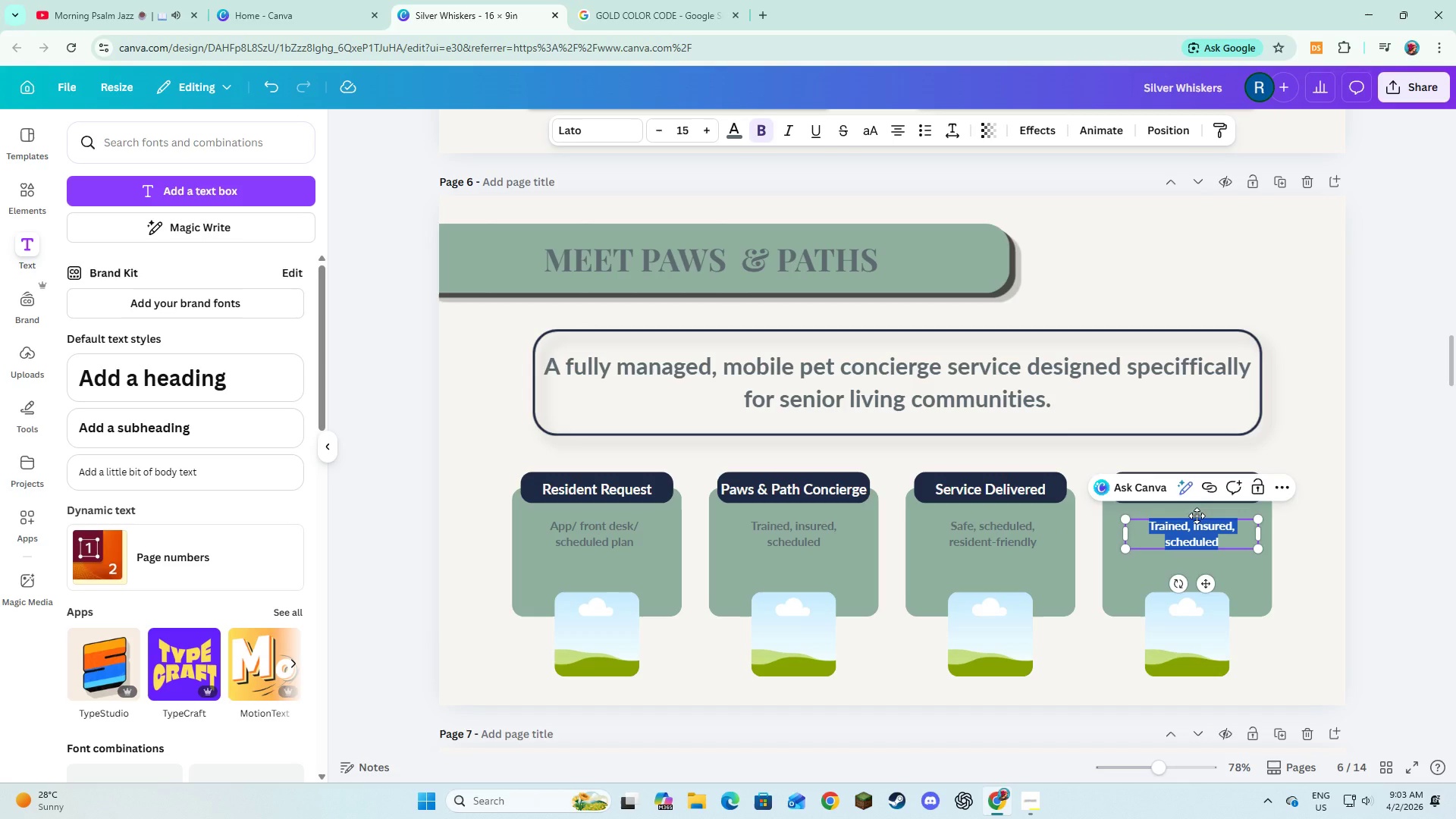 
type(Logged + shared with facility)
 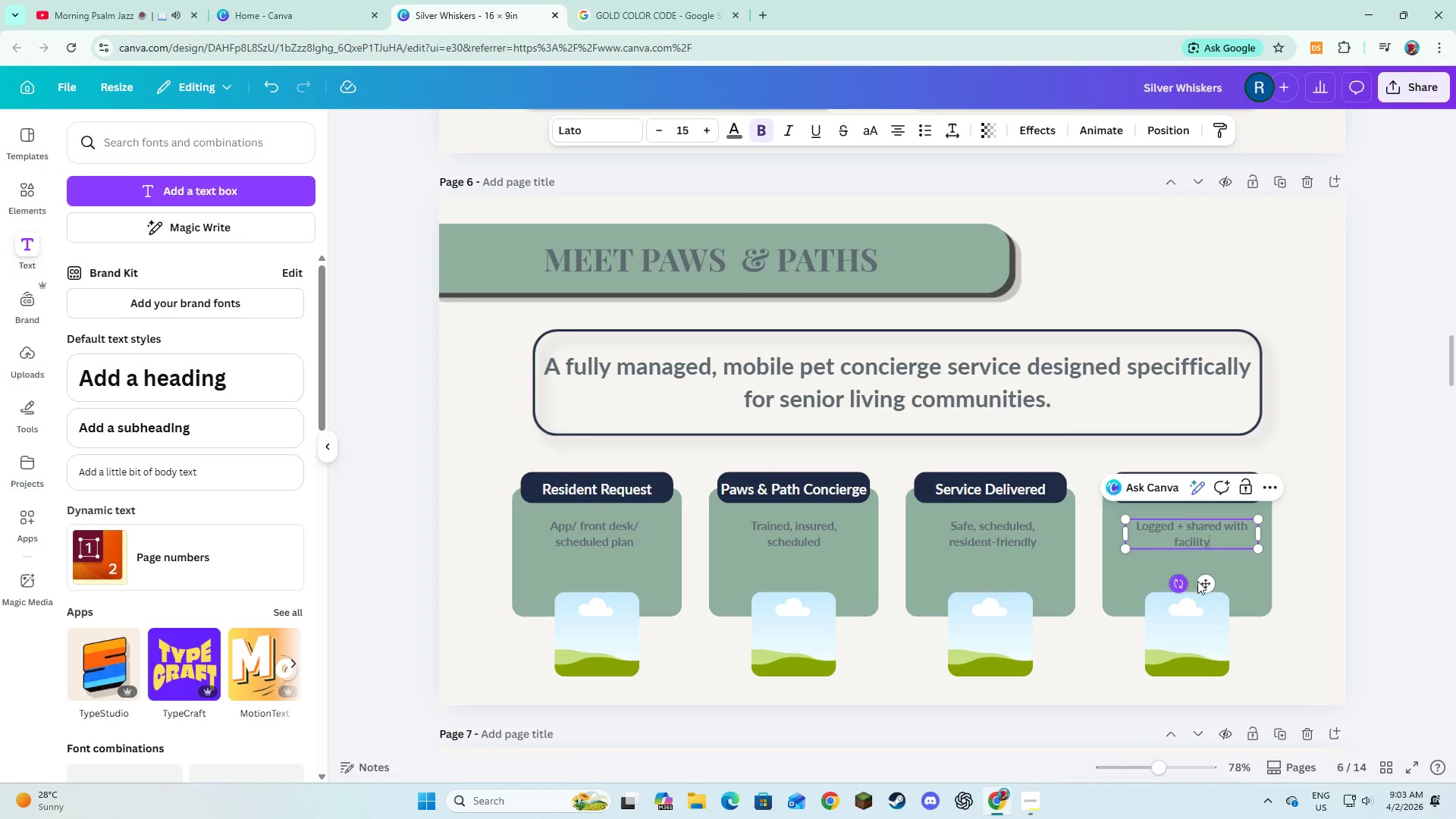 
left_click([1309, 606])
 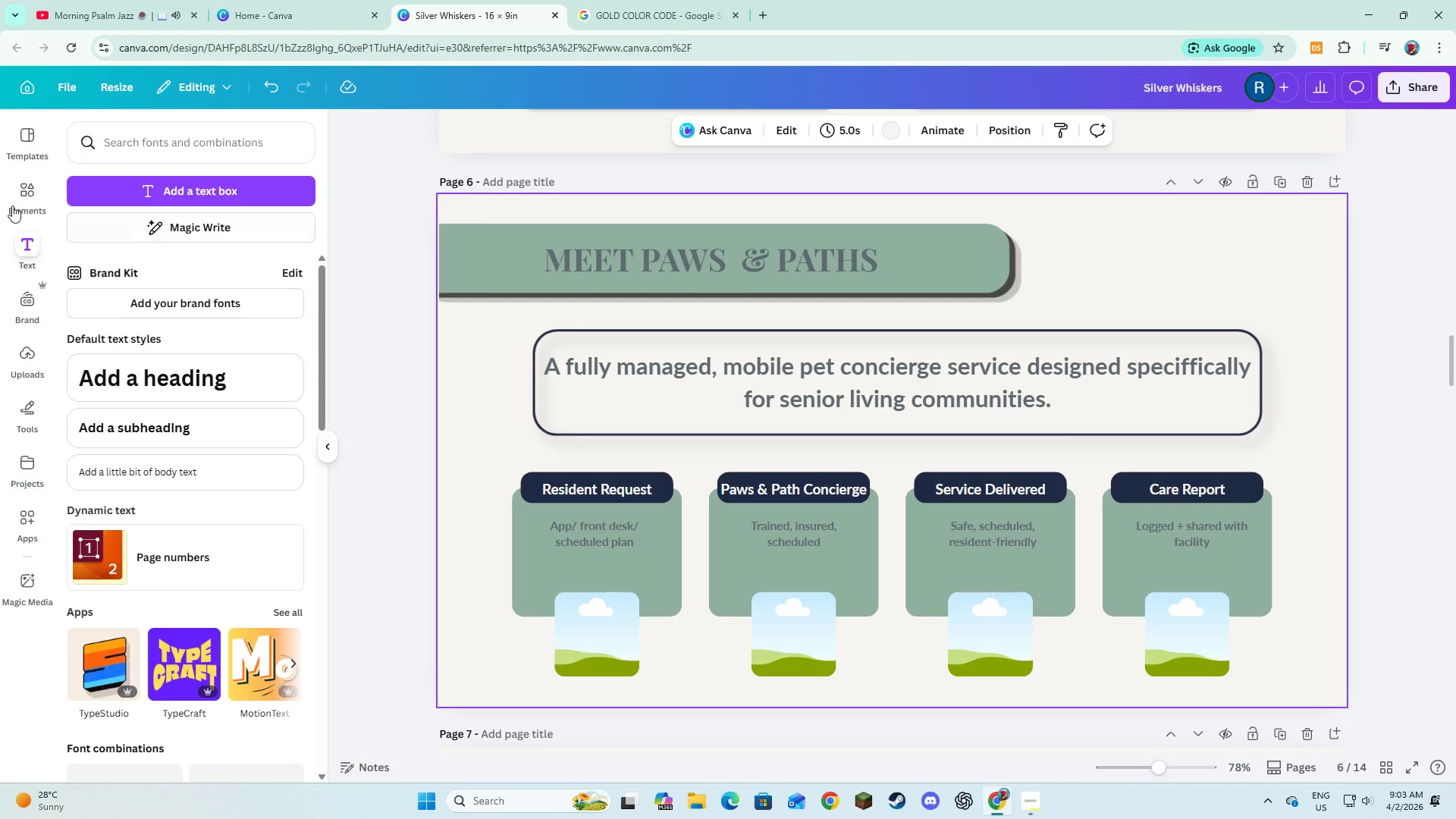 
left_click([30, 193])
 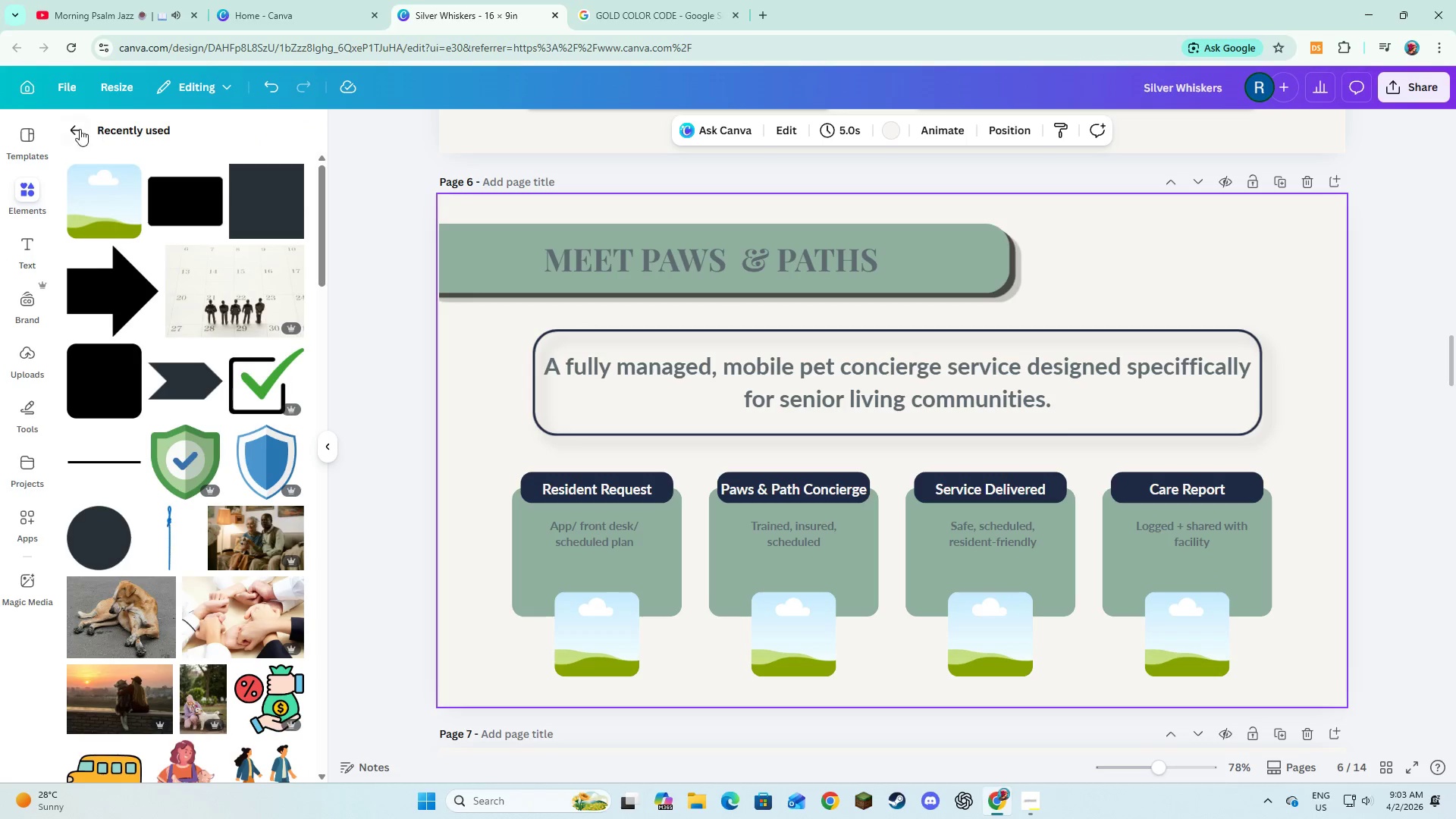 
left_click([80, 129])
 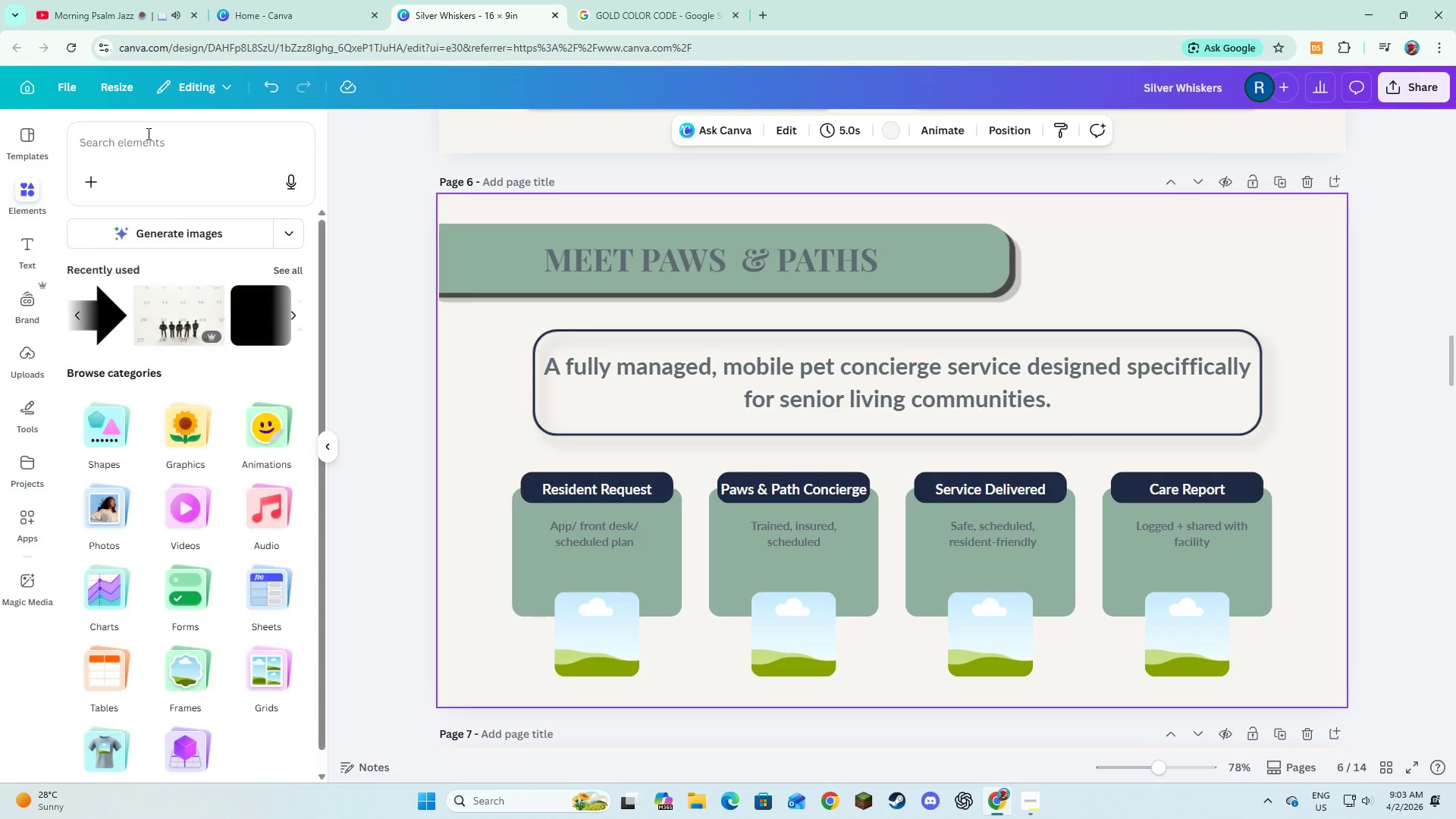 
left_click([147, 133])
 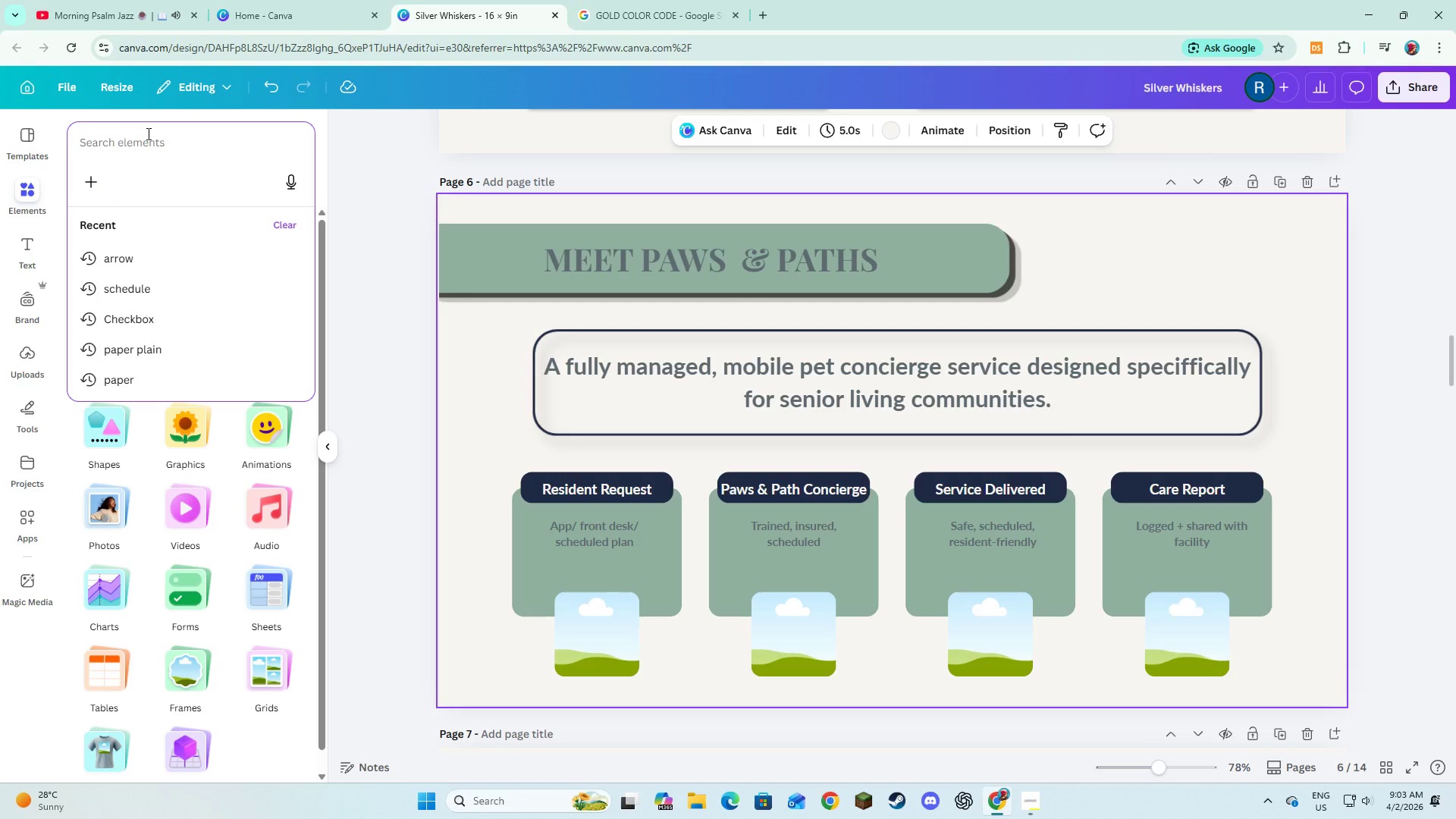 
type(clipp)
key(Backspace)
type(c)
key(Backspace)
type(board)
 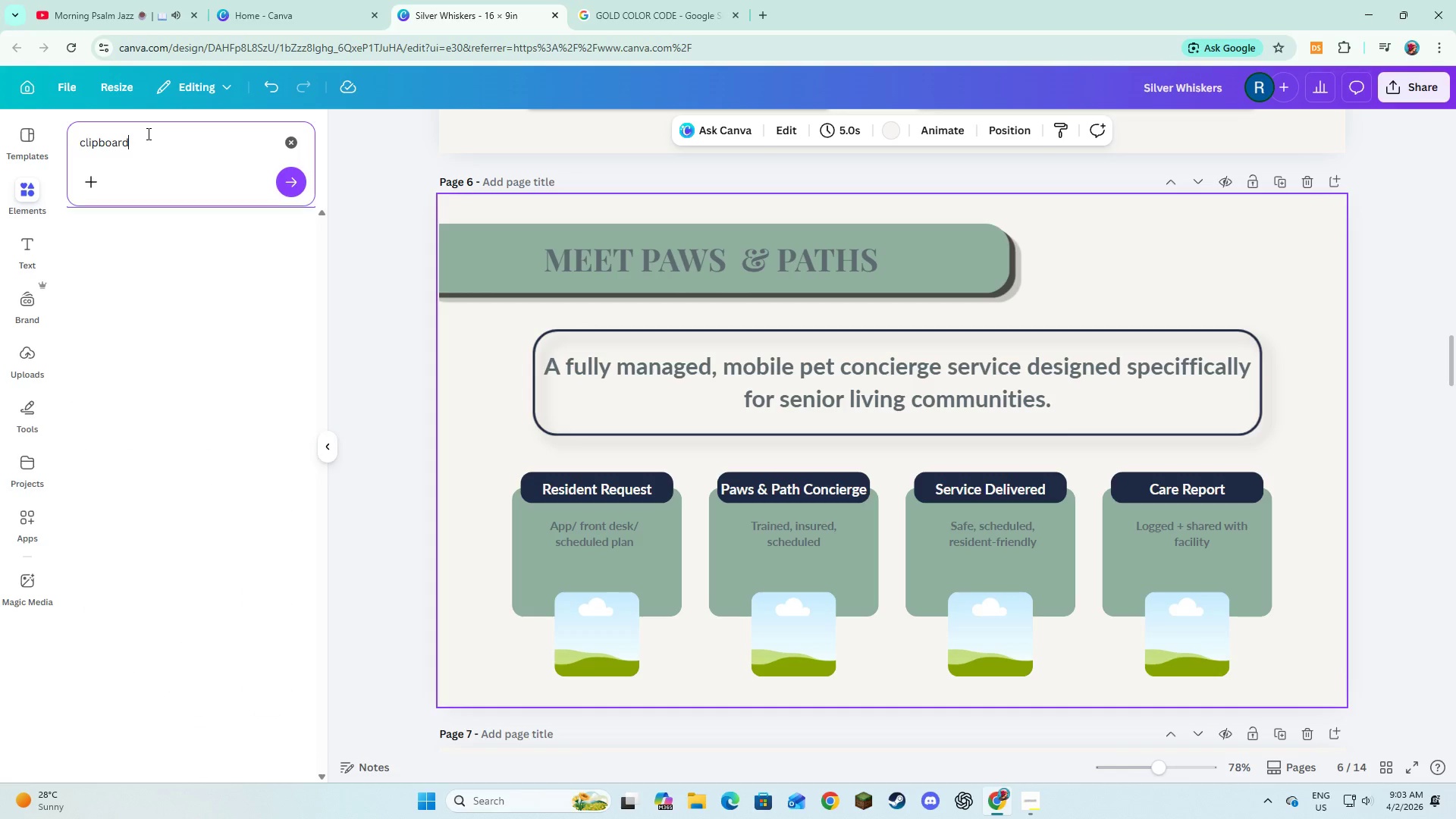 
key(Enter)
 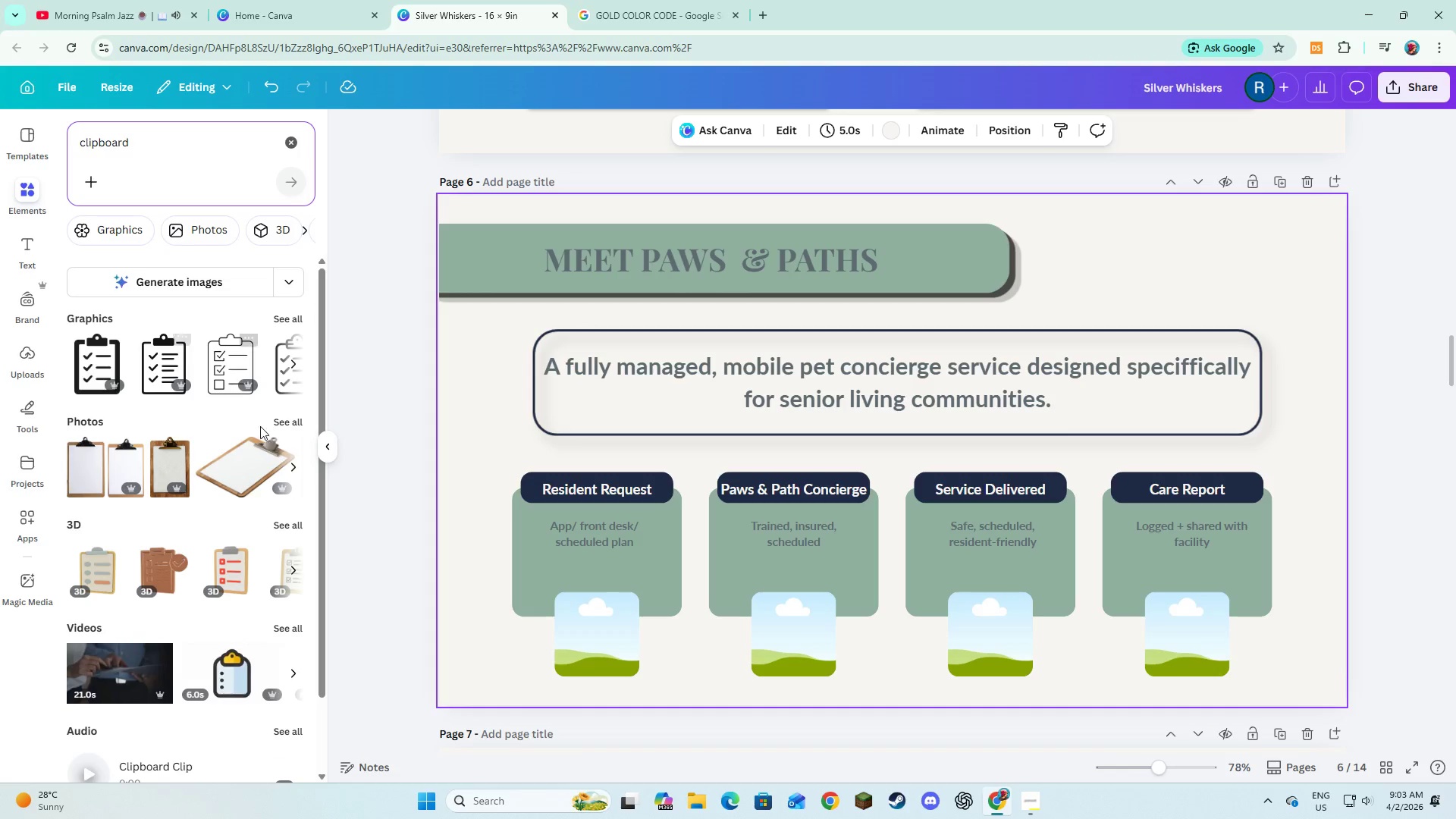 
left_click([282, 423])
 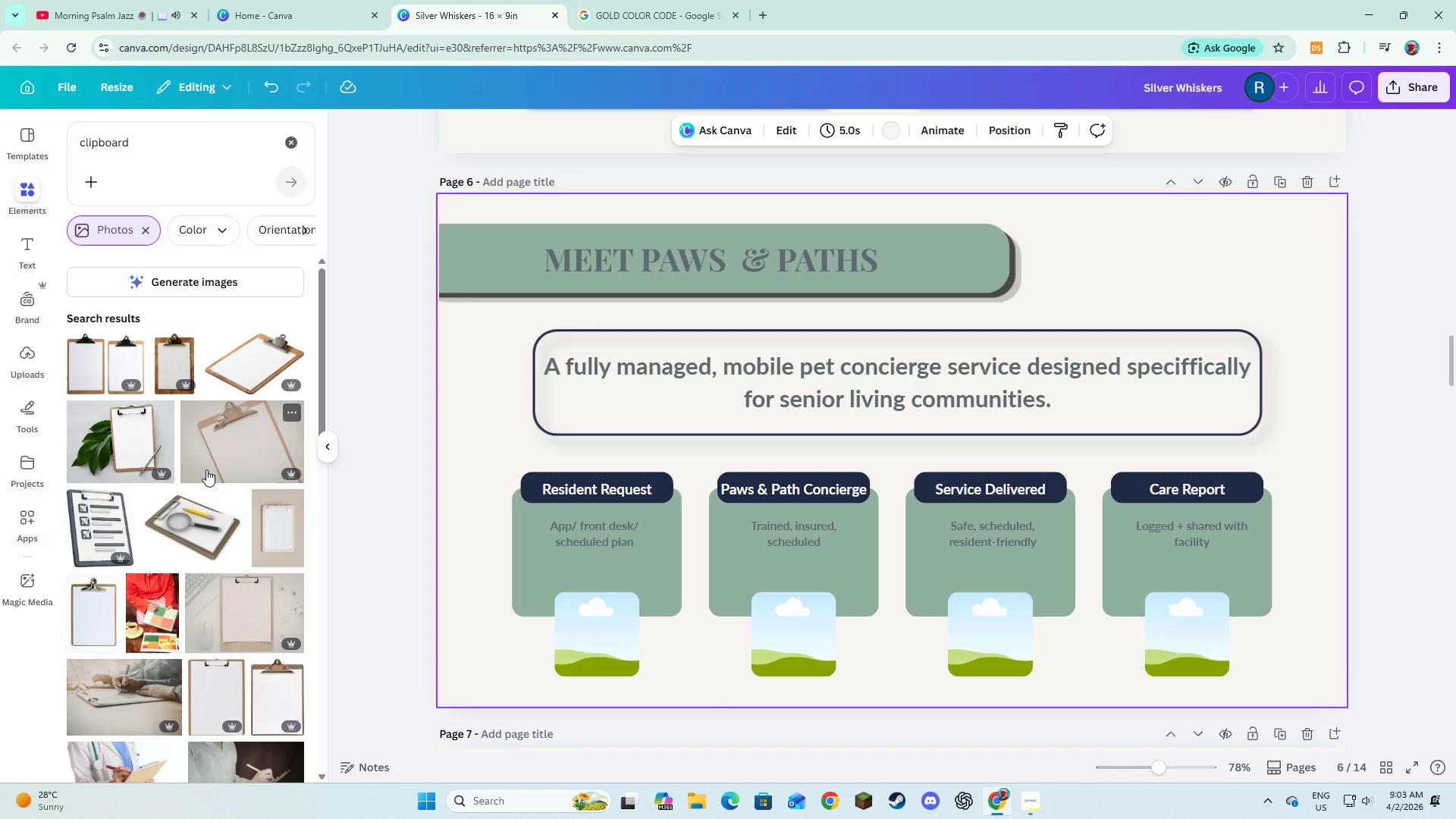 
mouse_move([138, 518])
 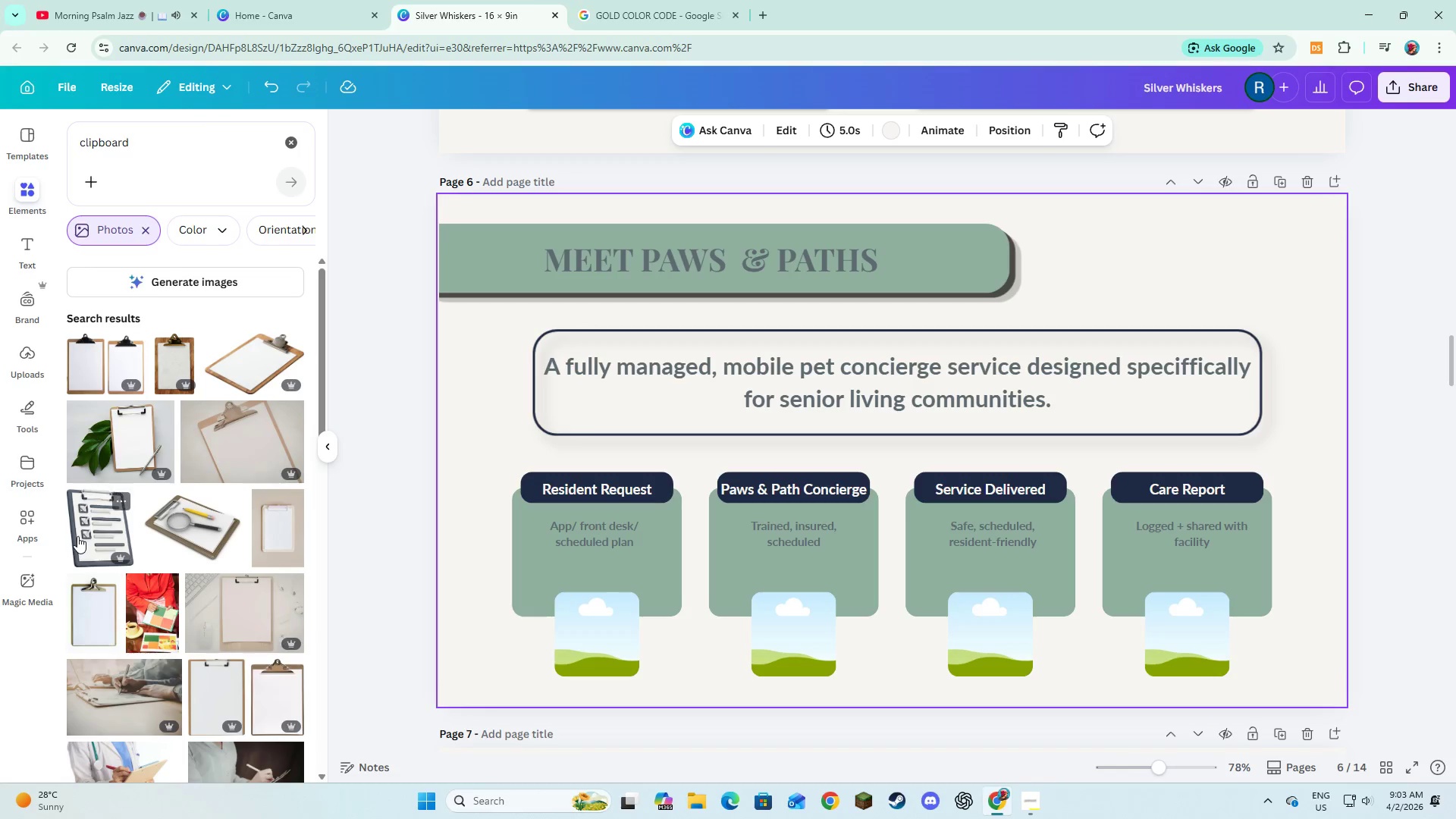 
left_click([78, 535])
 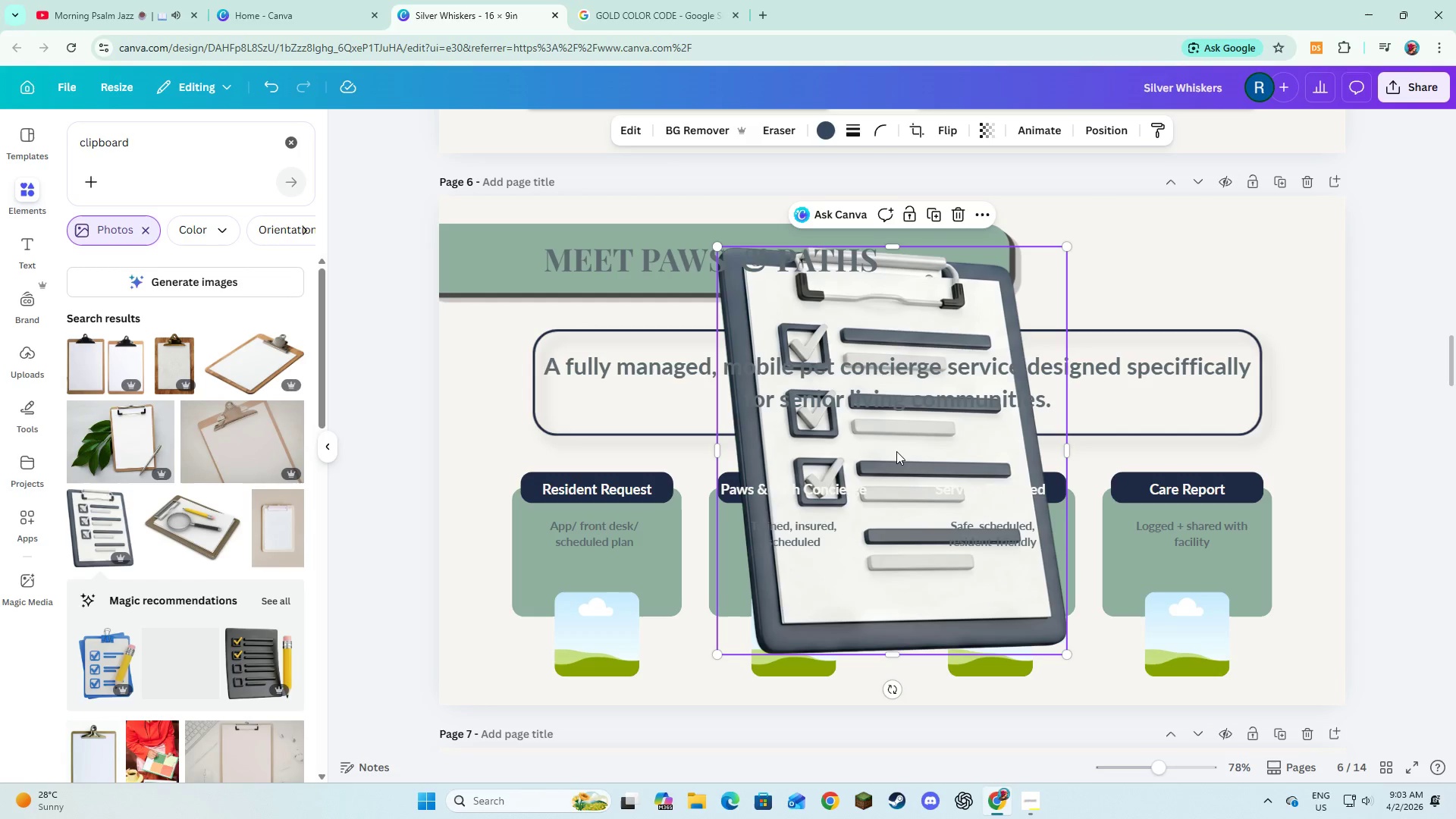 
left_click([896, 447])
 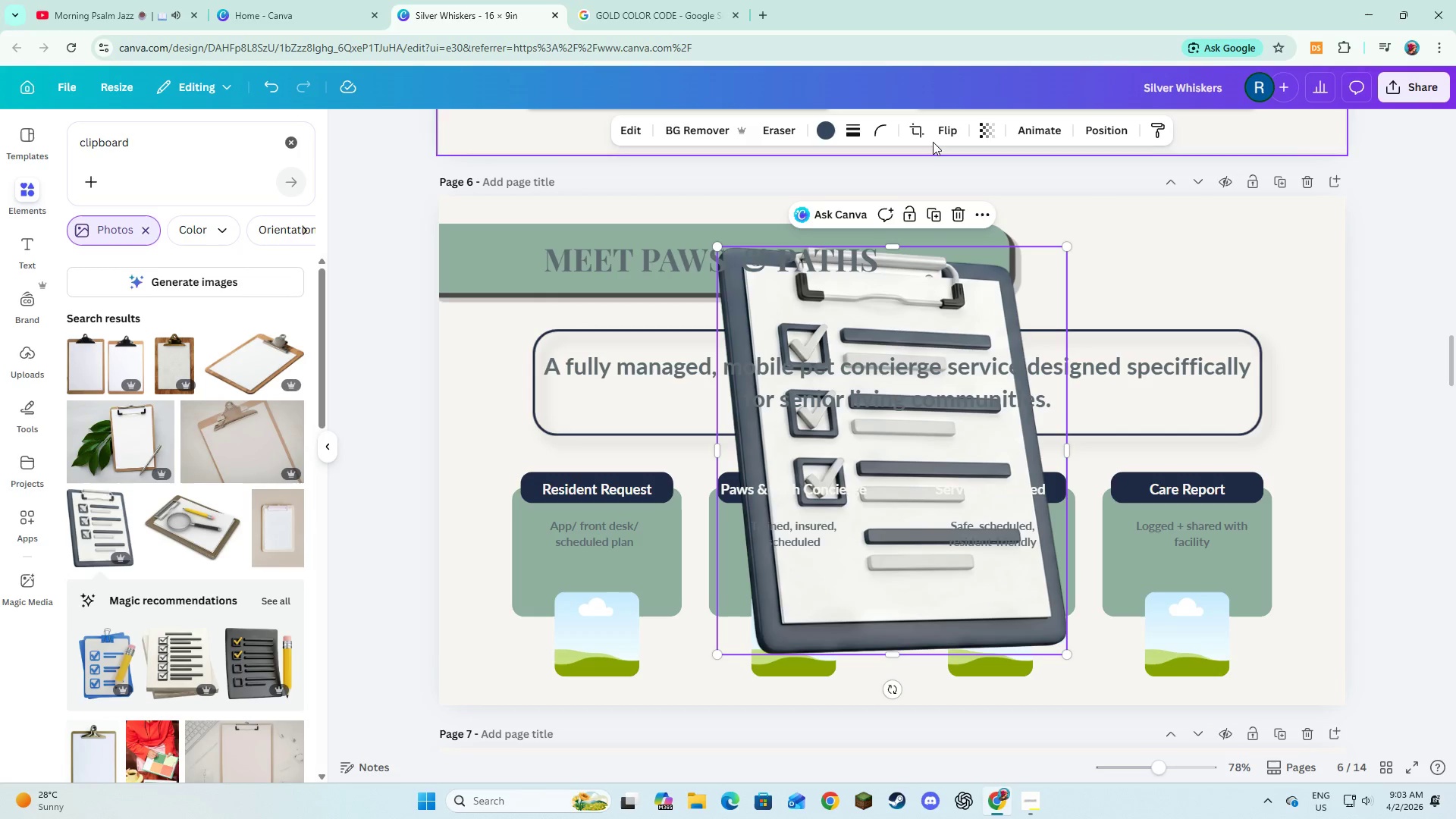 
left_click([938, 133])
 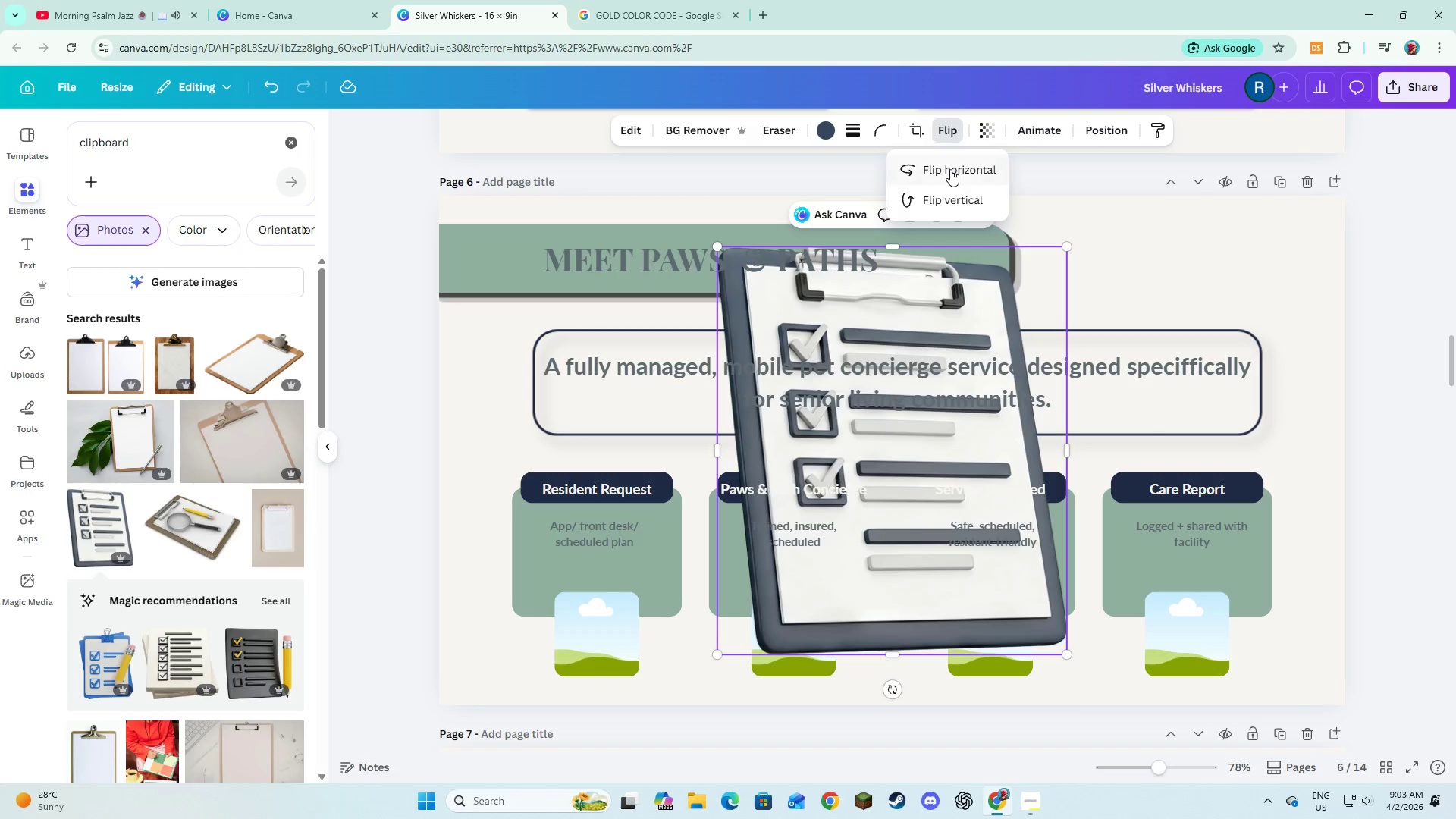 
left_click([950, 169])
 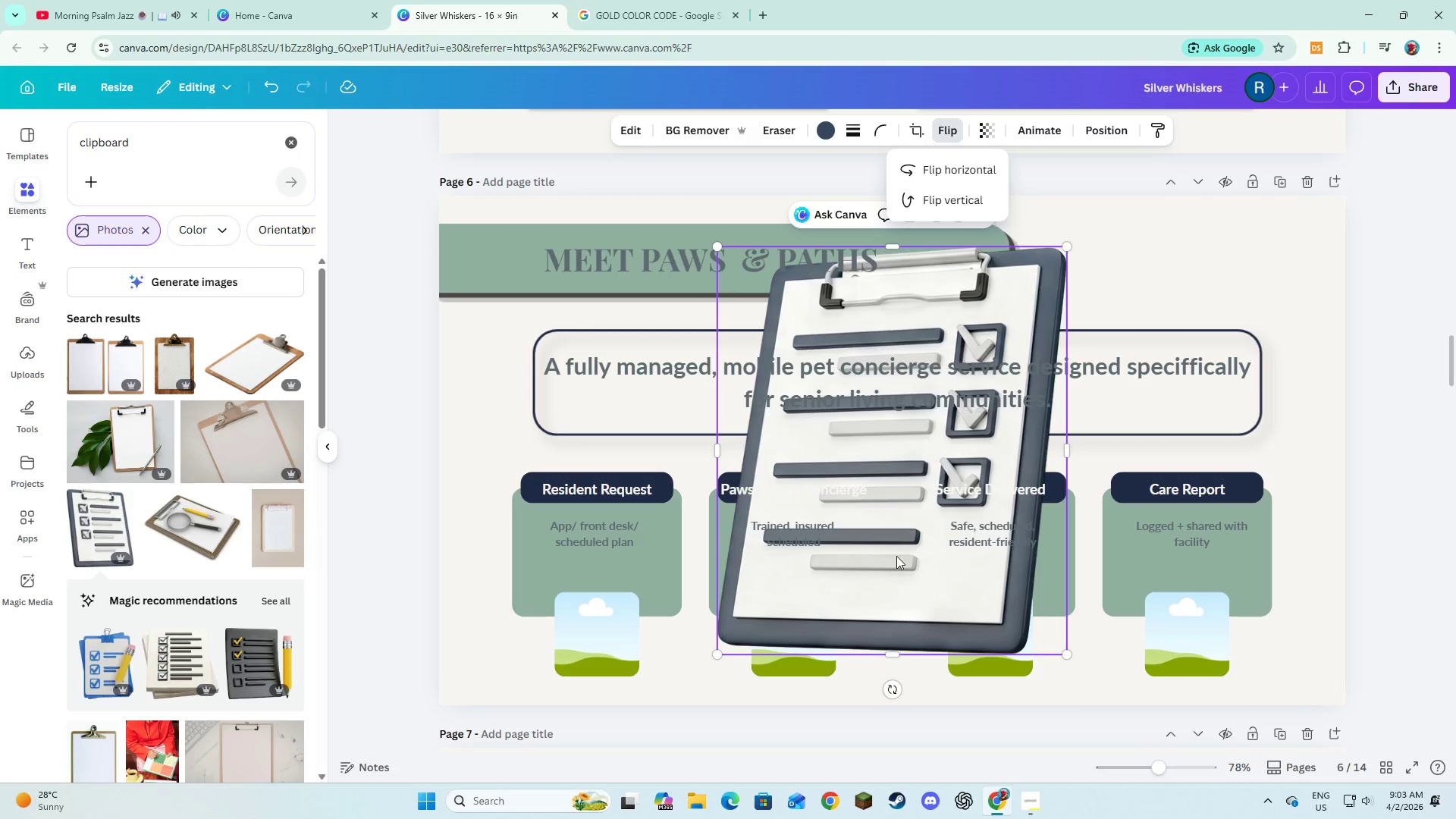 
left_click_drag(start_coordinate=[900, 572], to_coordinate=[1198, 657])
 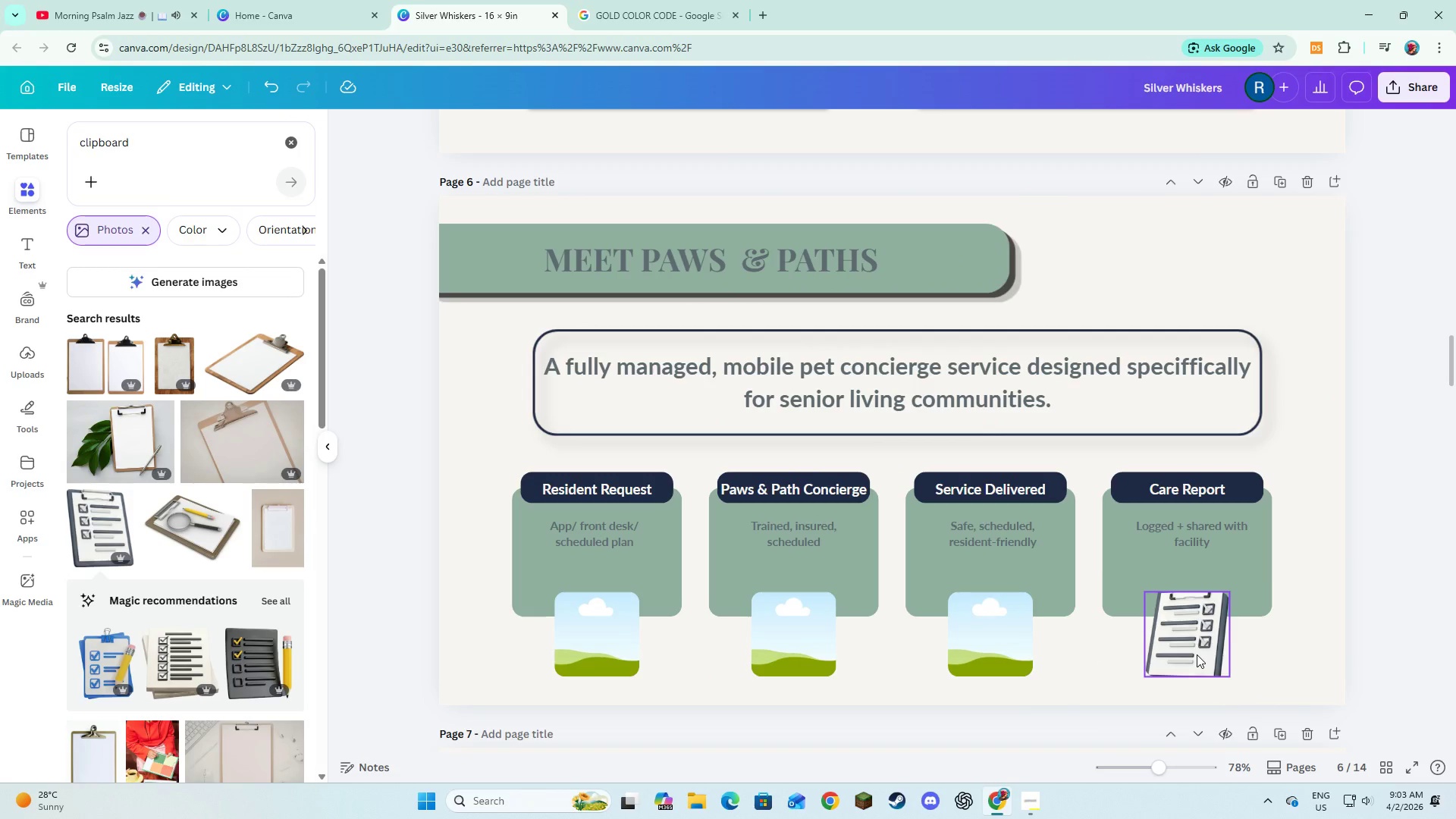 
double_click([1197, 654])
 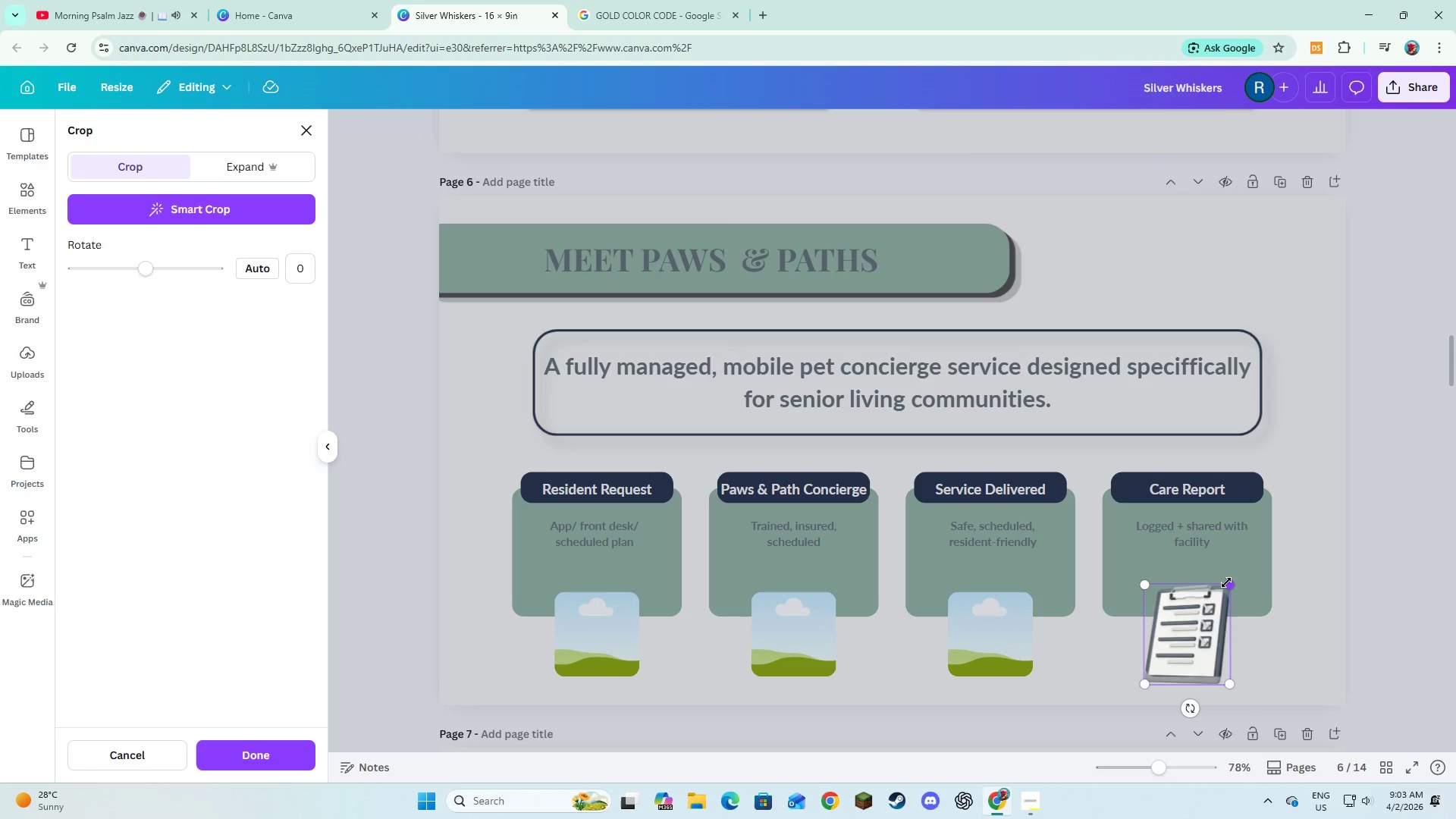 
left_click_drag(start_coordinate=[1227, 582], to_coordinate=[1224, 593])
 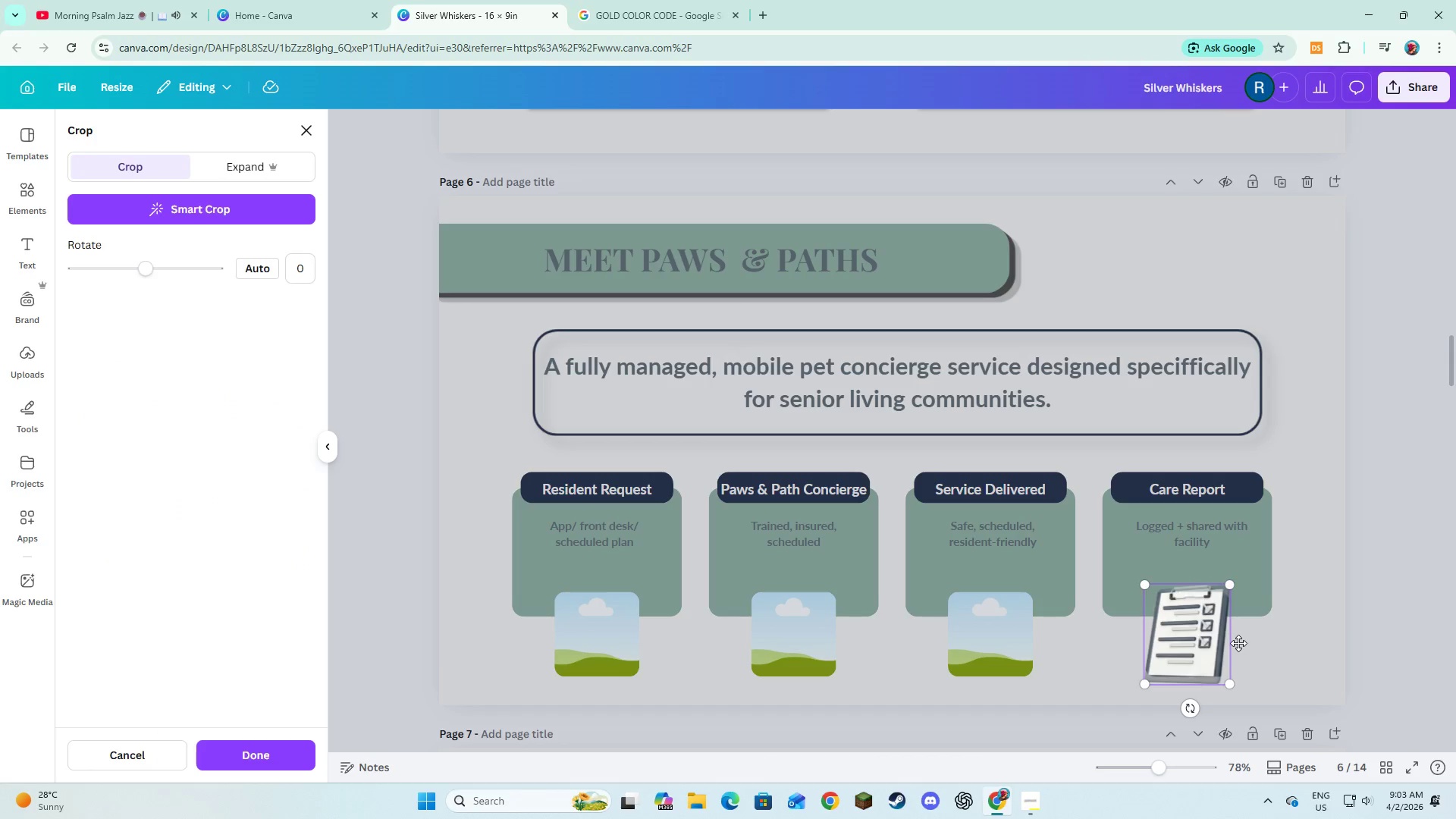 
left_click([1238, 643])
 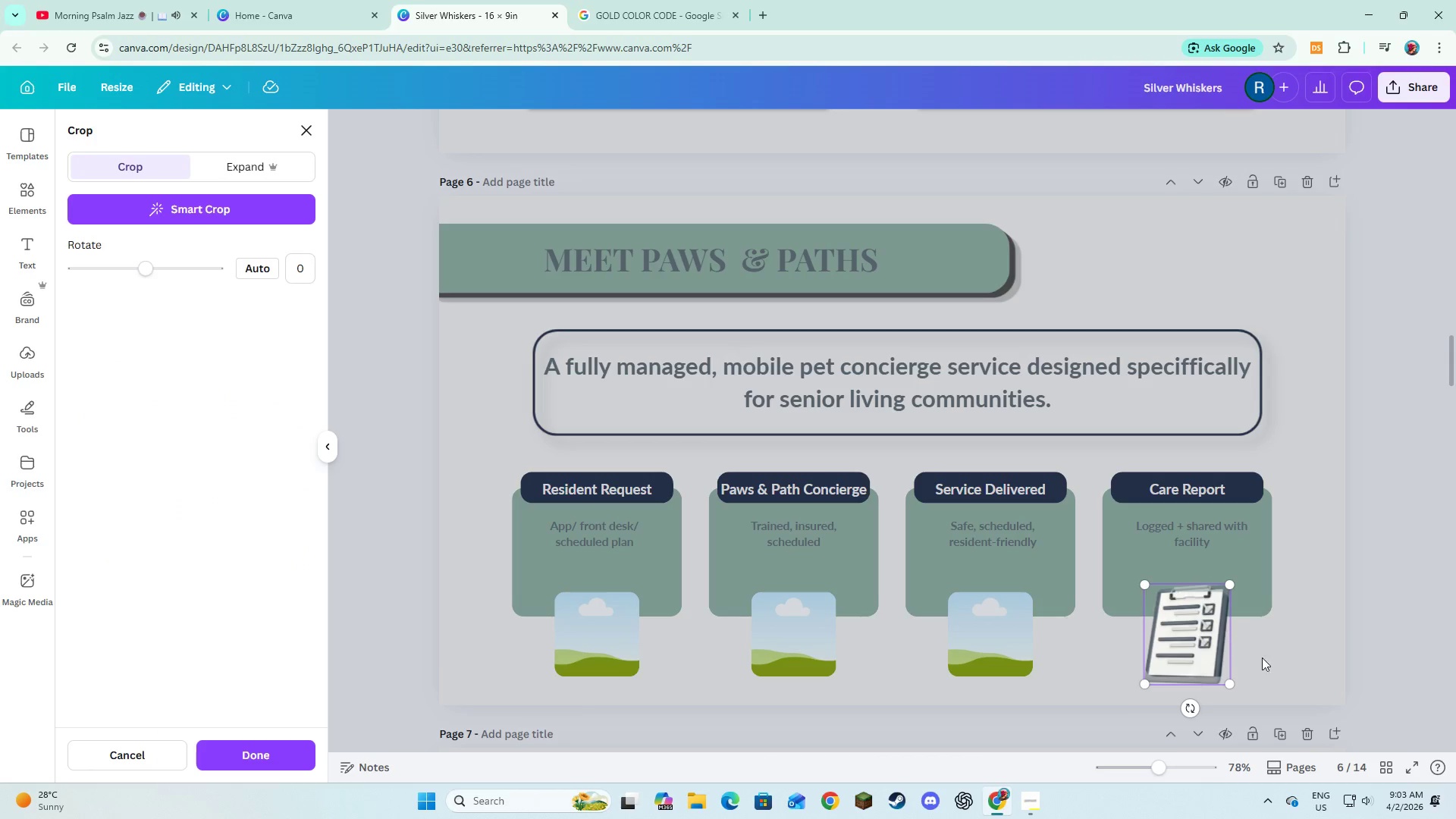 
left_click([1270, 660])
 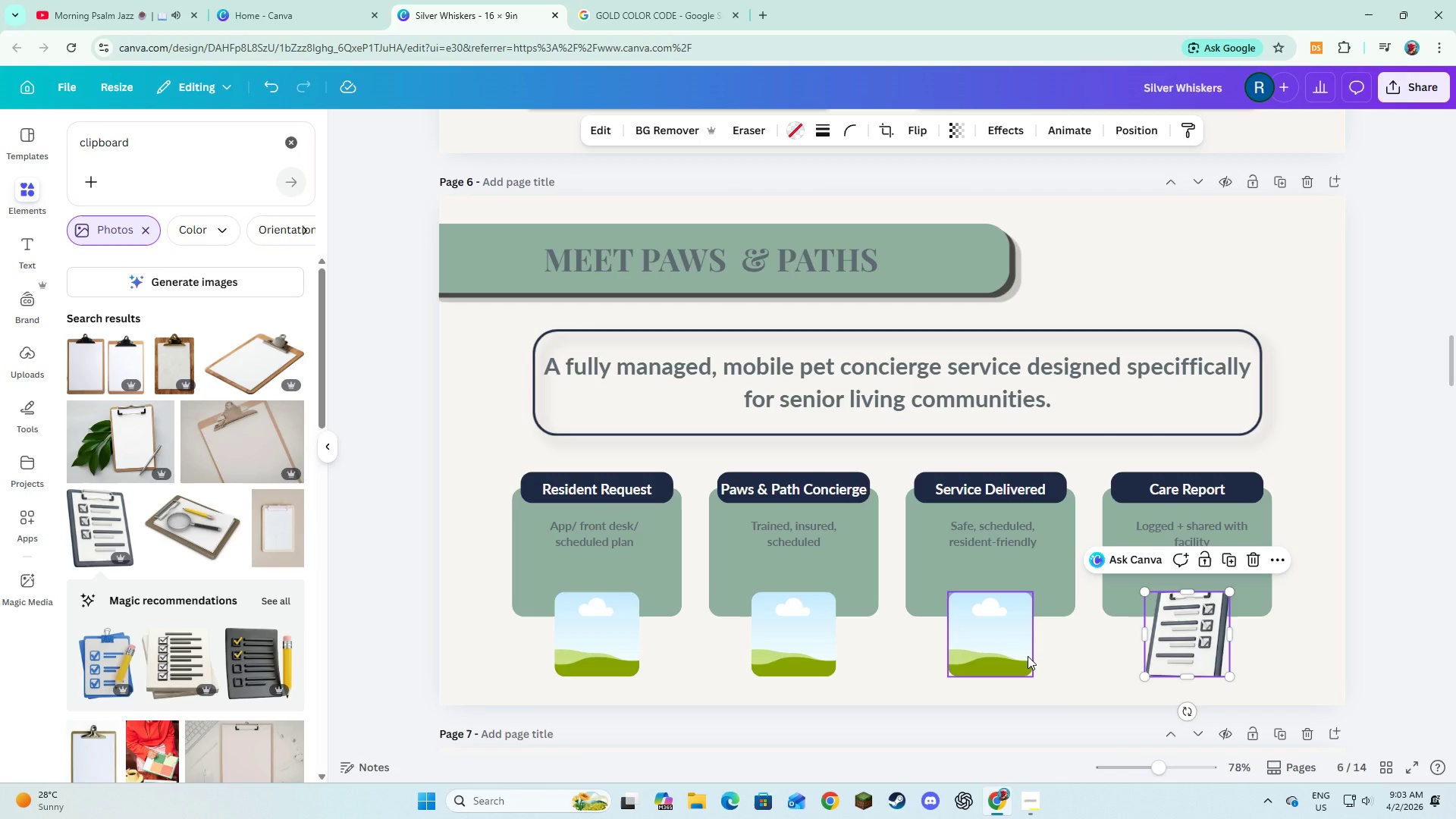 
wait(12.69)
 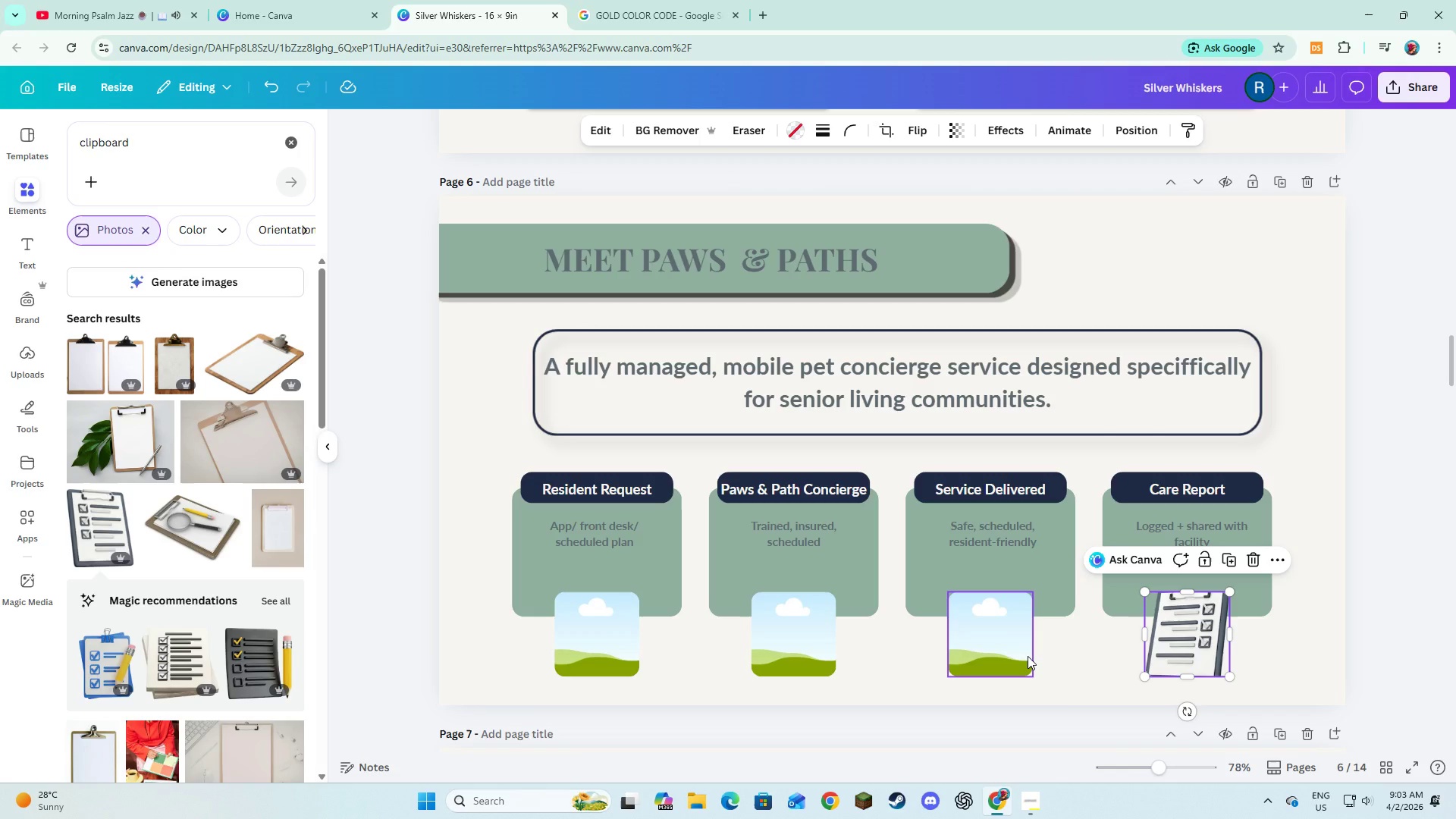 
double_click([221, 139])
 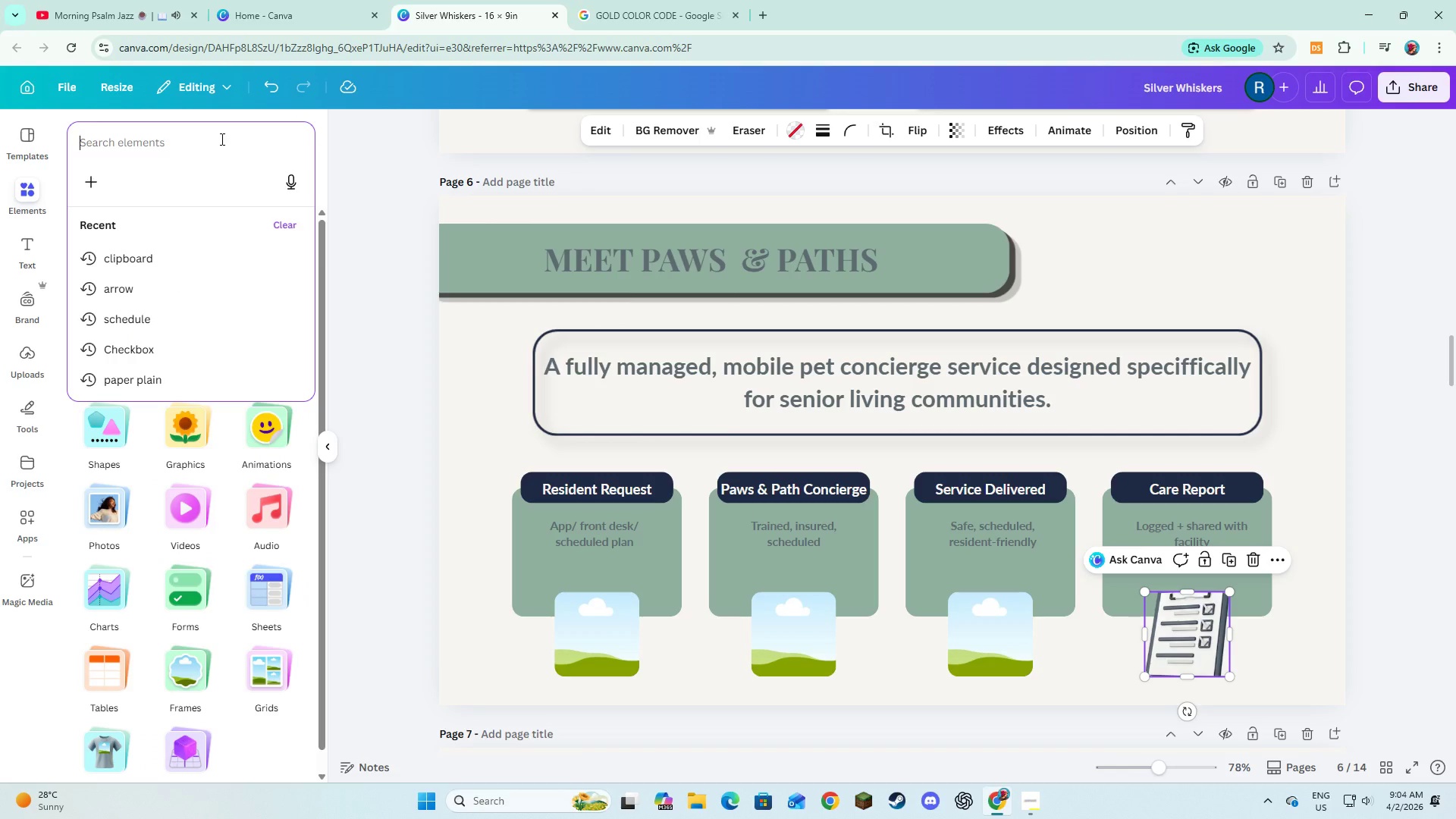 
type(grooming)
 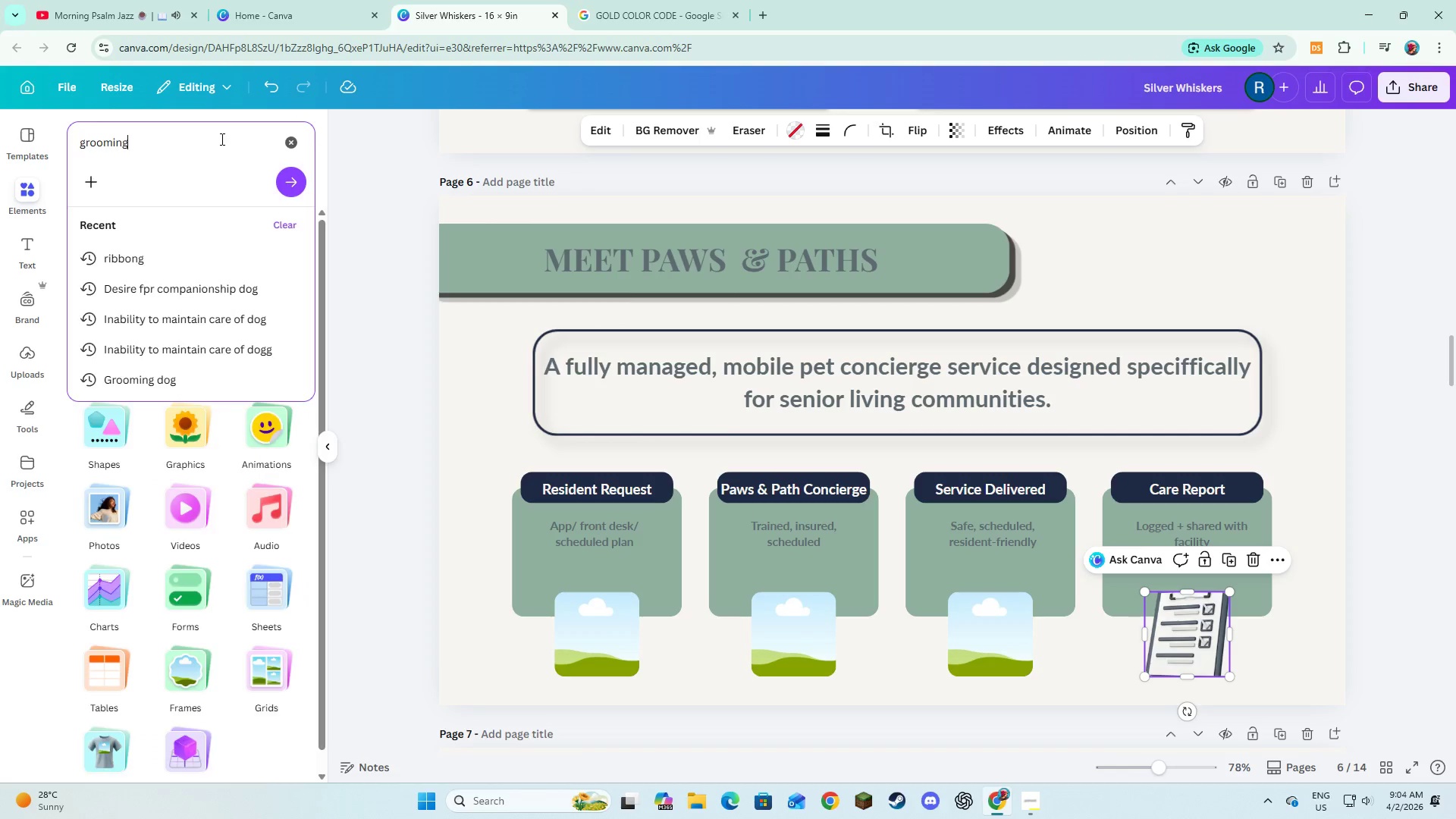 
key(Enter)
 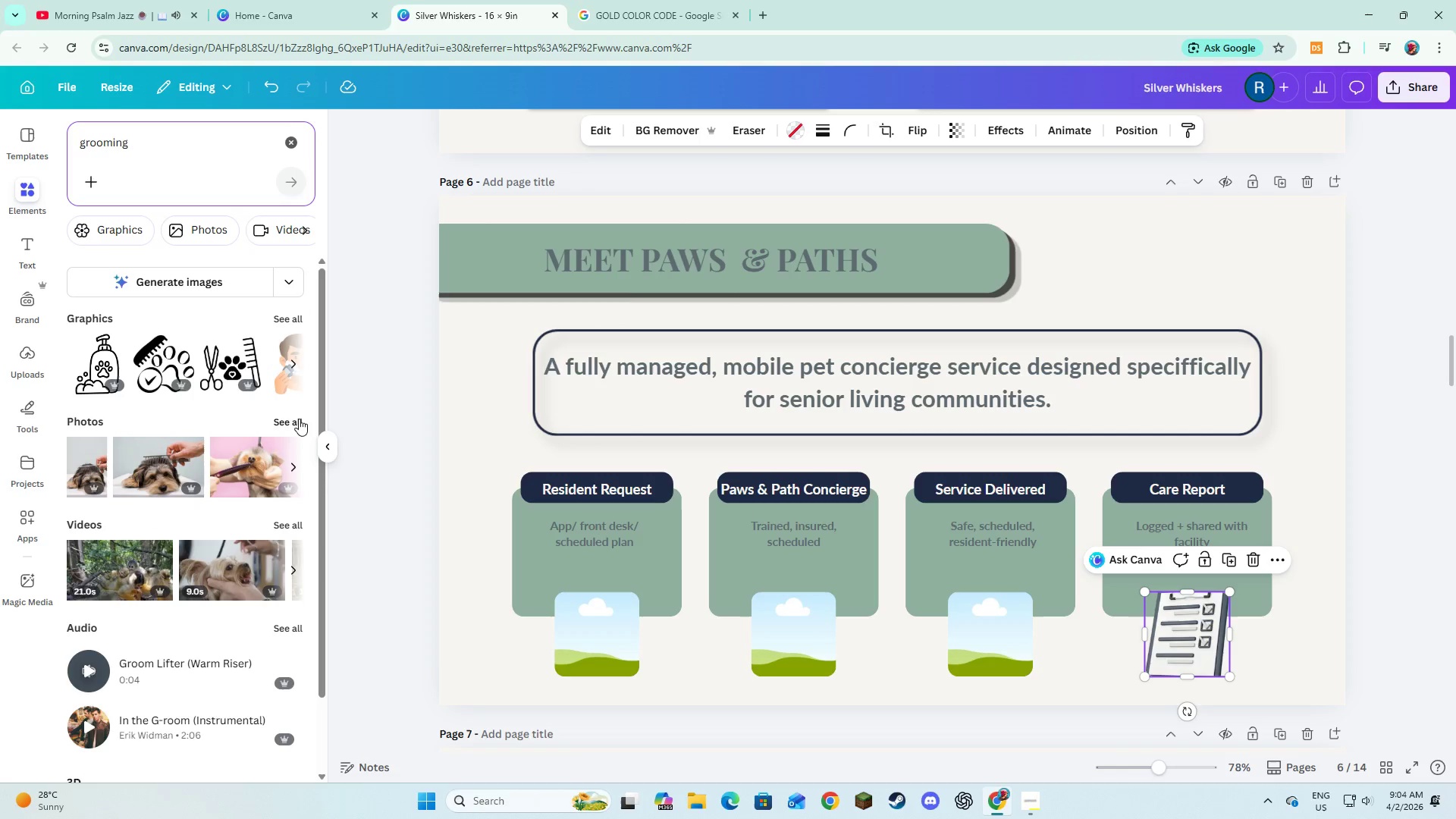 
left_click([296, 419])
 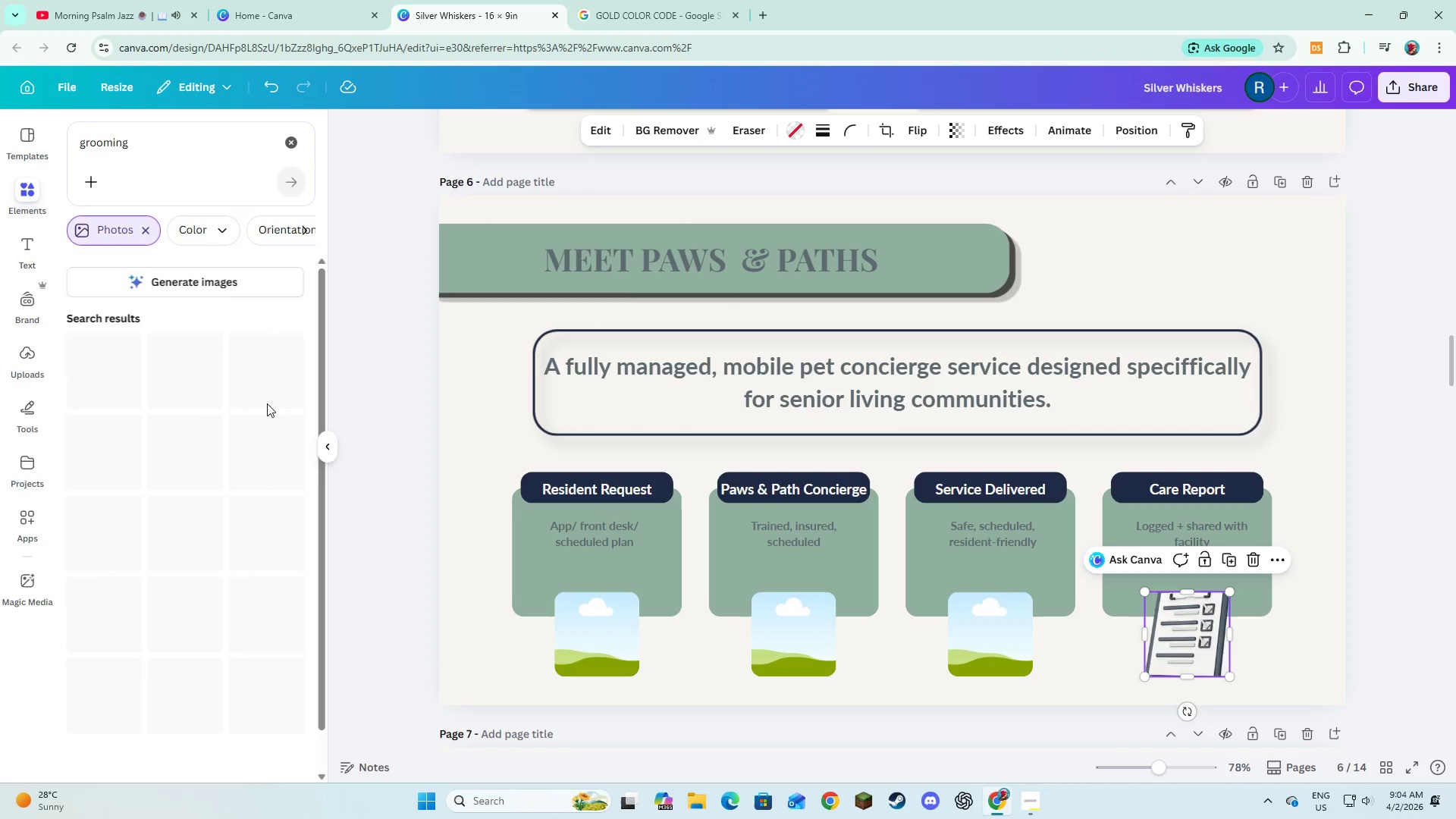 
mouse_move([303, 450])
 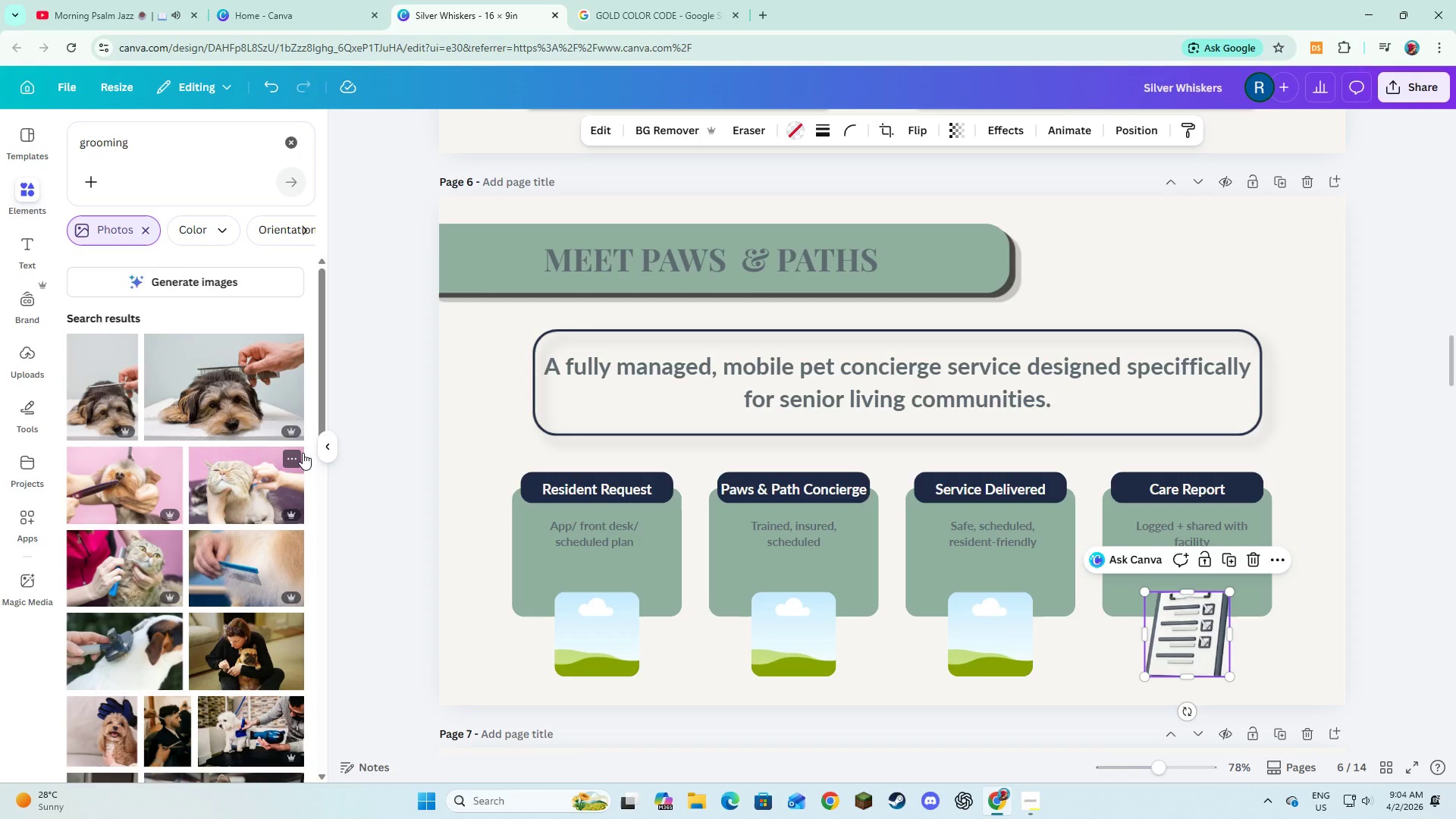 
mouse_move([296, 466])
 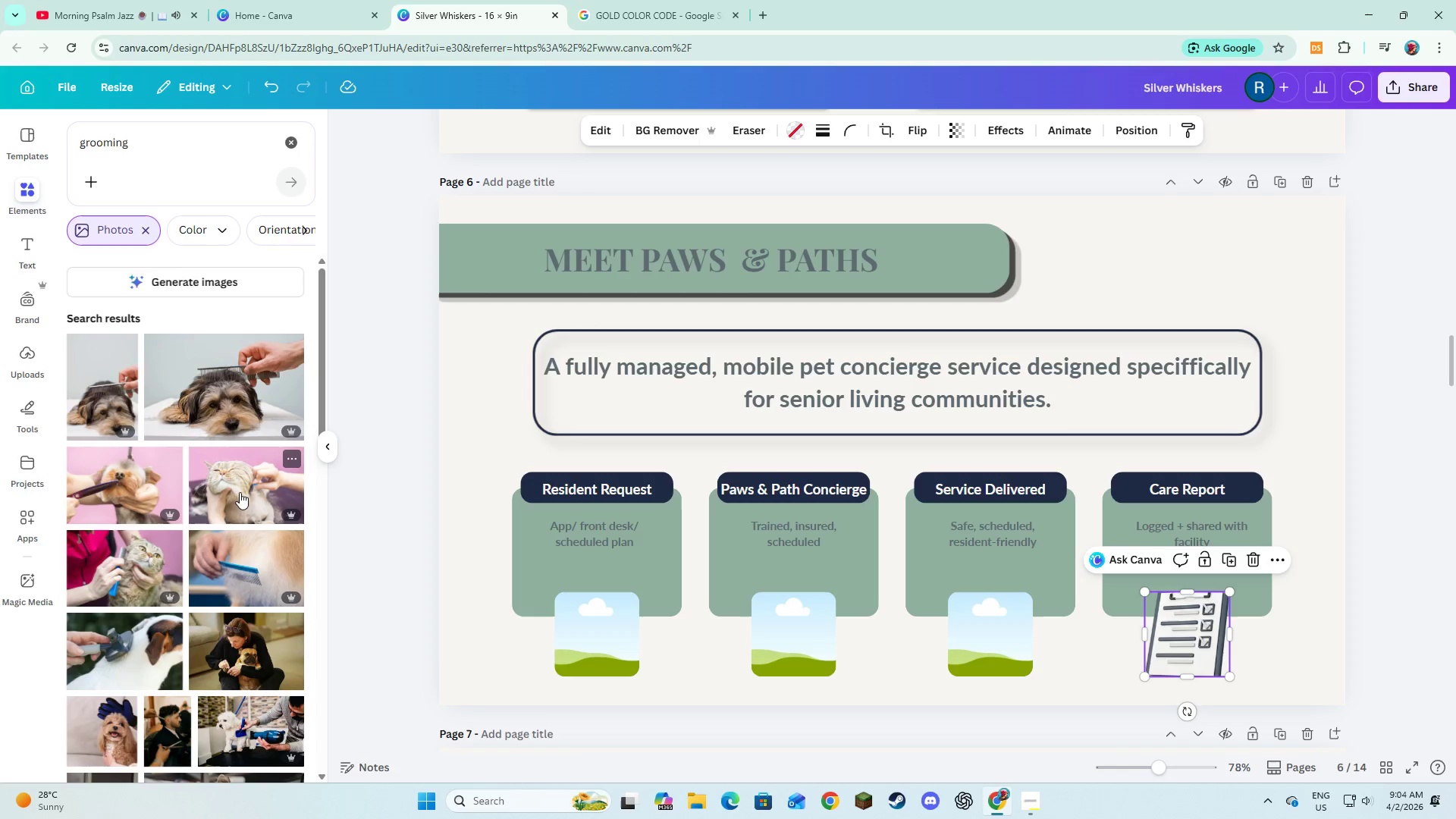 
left_click([239, 733])
 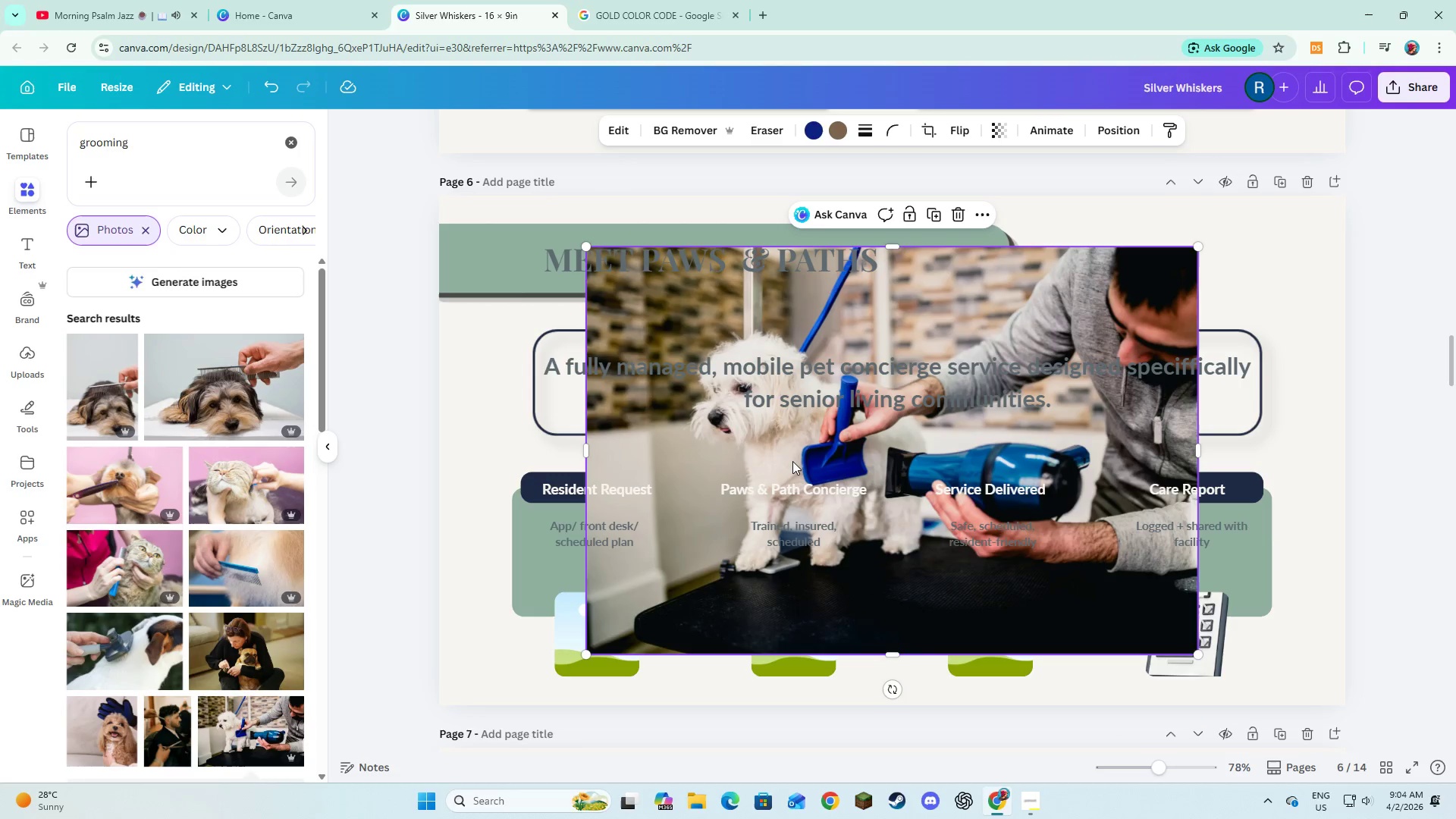 
left_click_drag(start_coordinate=[792, 453], to_coordinate=[971, 649])
 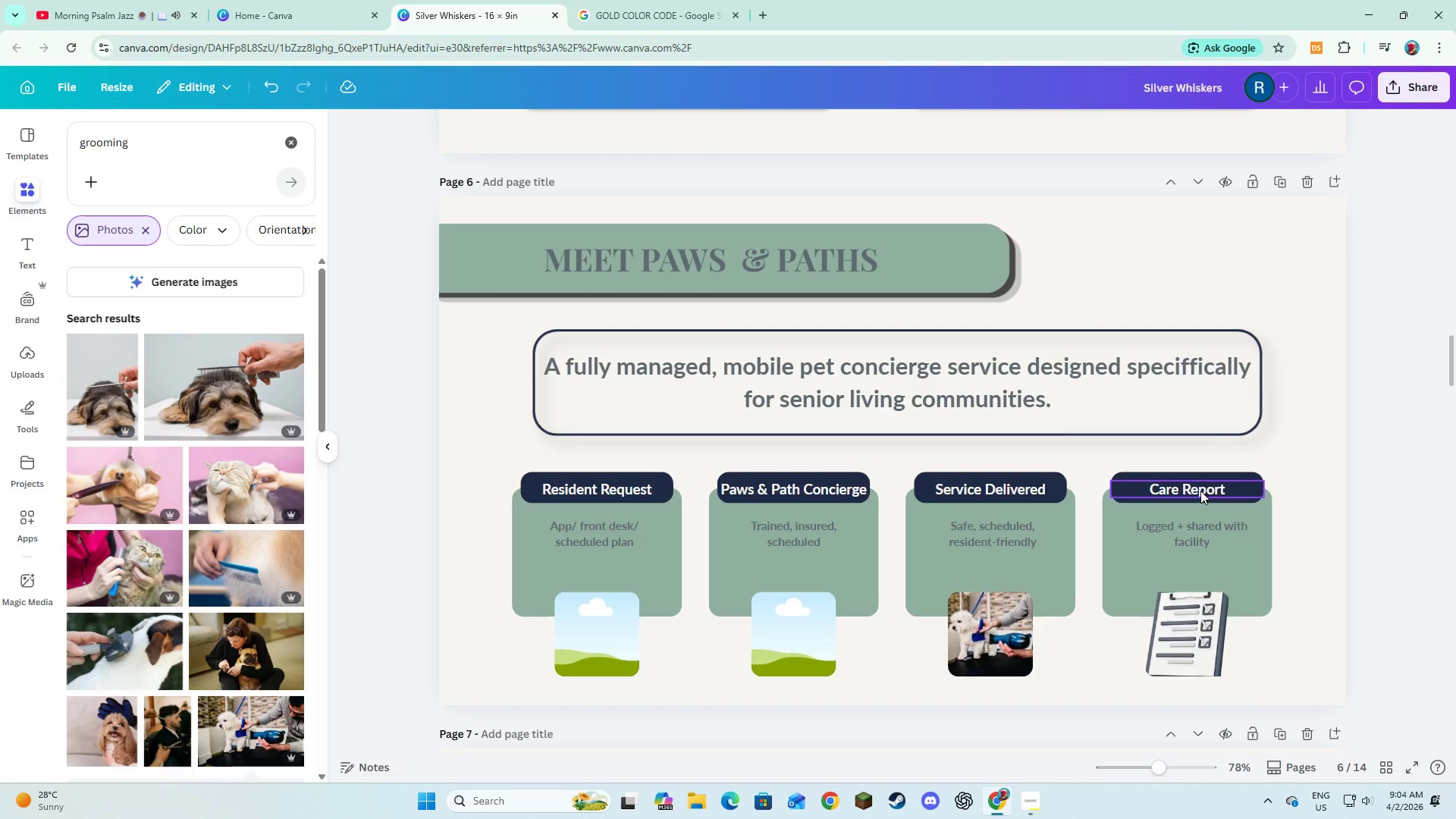 
wait(6.41)
 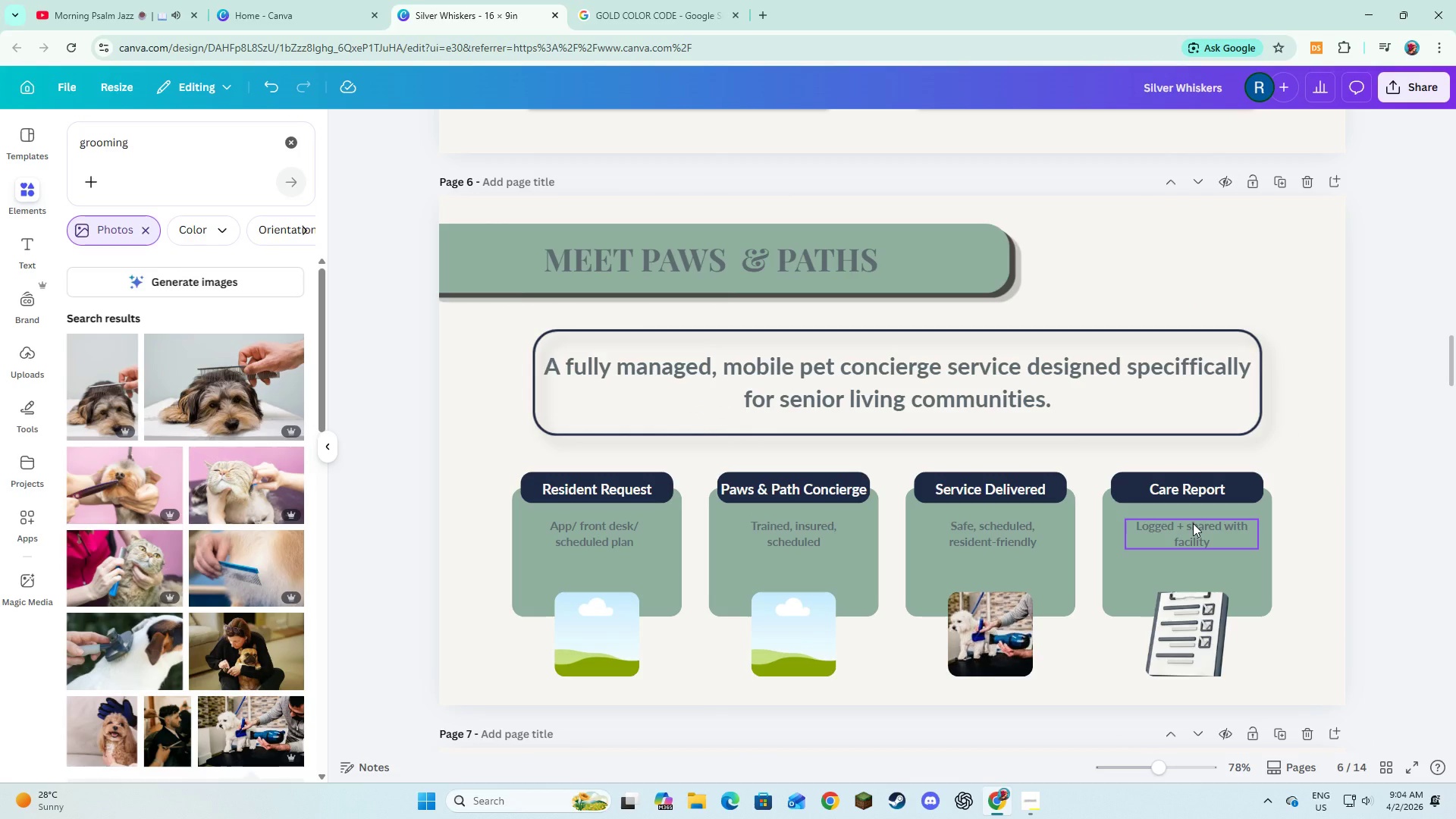 
double_click([1200, 491])
 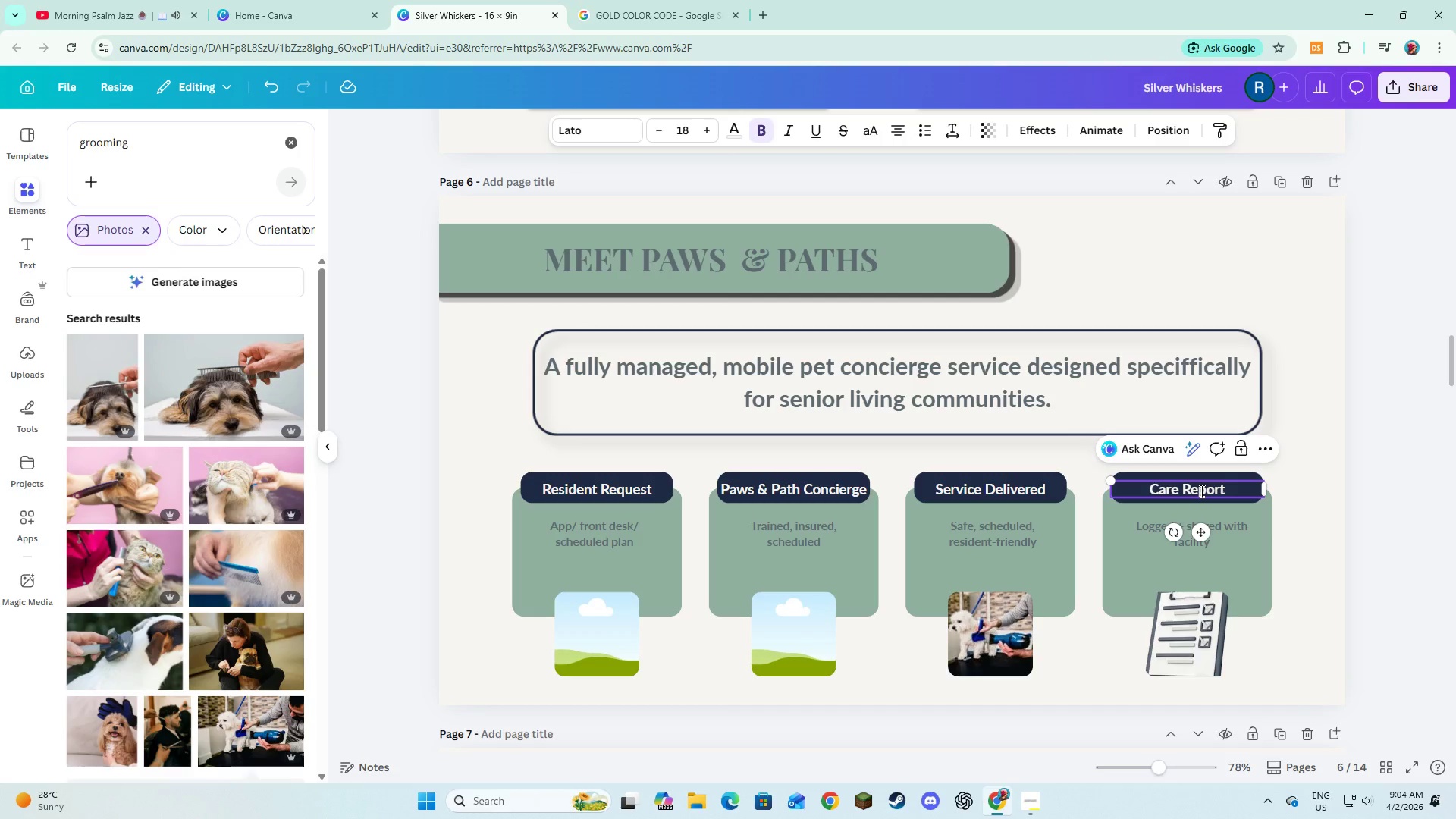 
key(Control+A)
 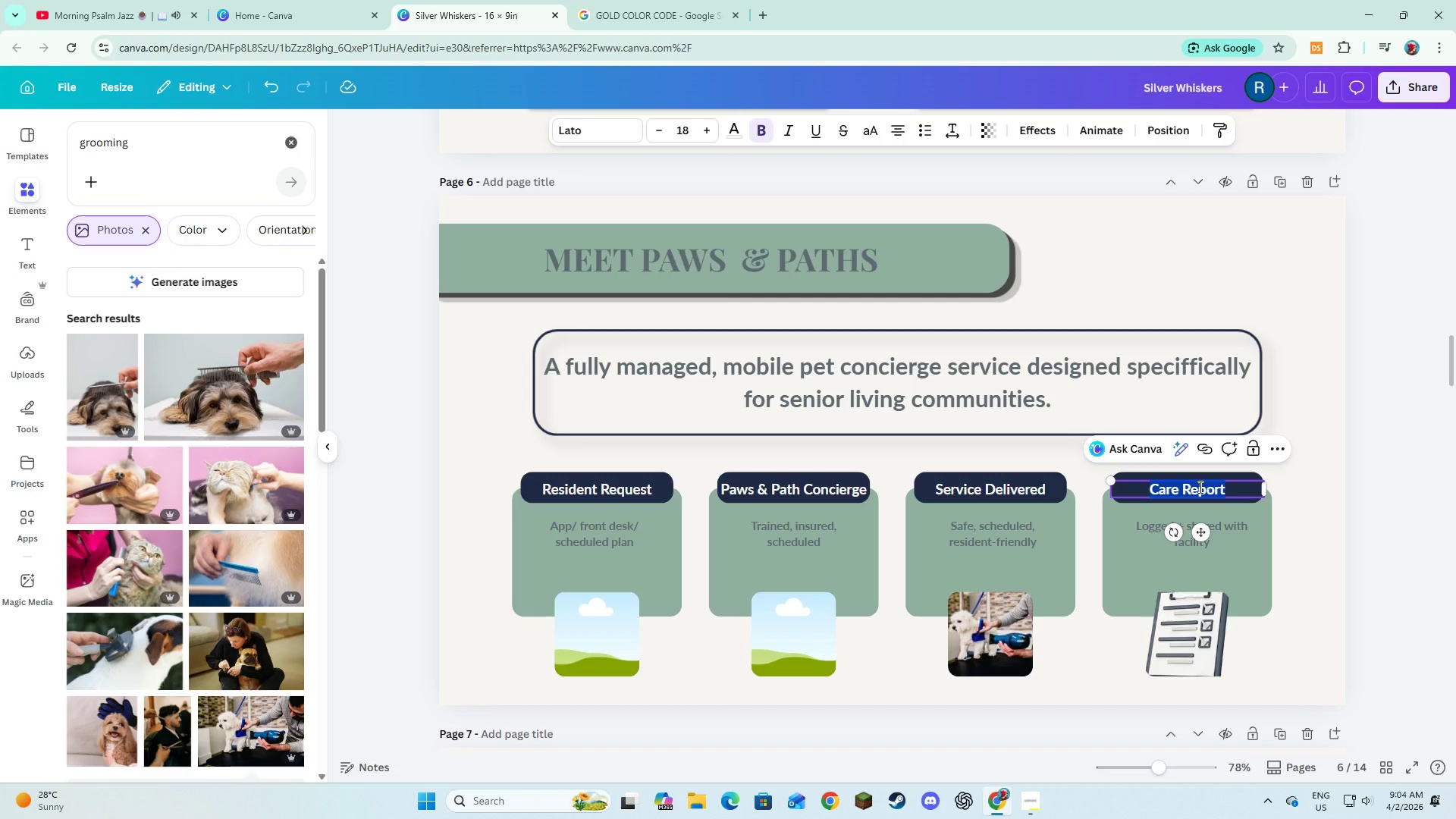 
type(Status and well n)
key(Backspace)
key(Backspace)
type(me)
key(Backspace)
key(Backspace)
type(ness)
 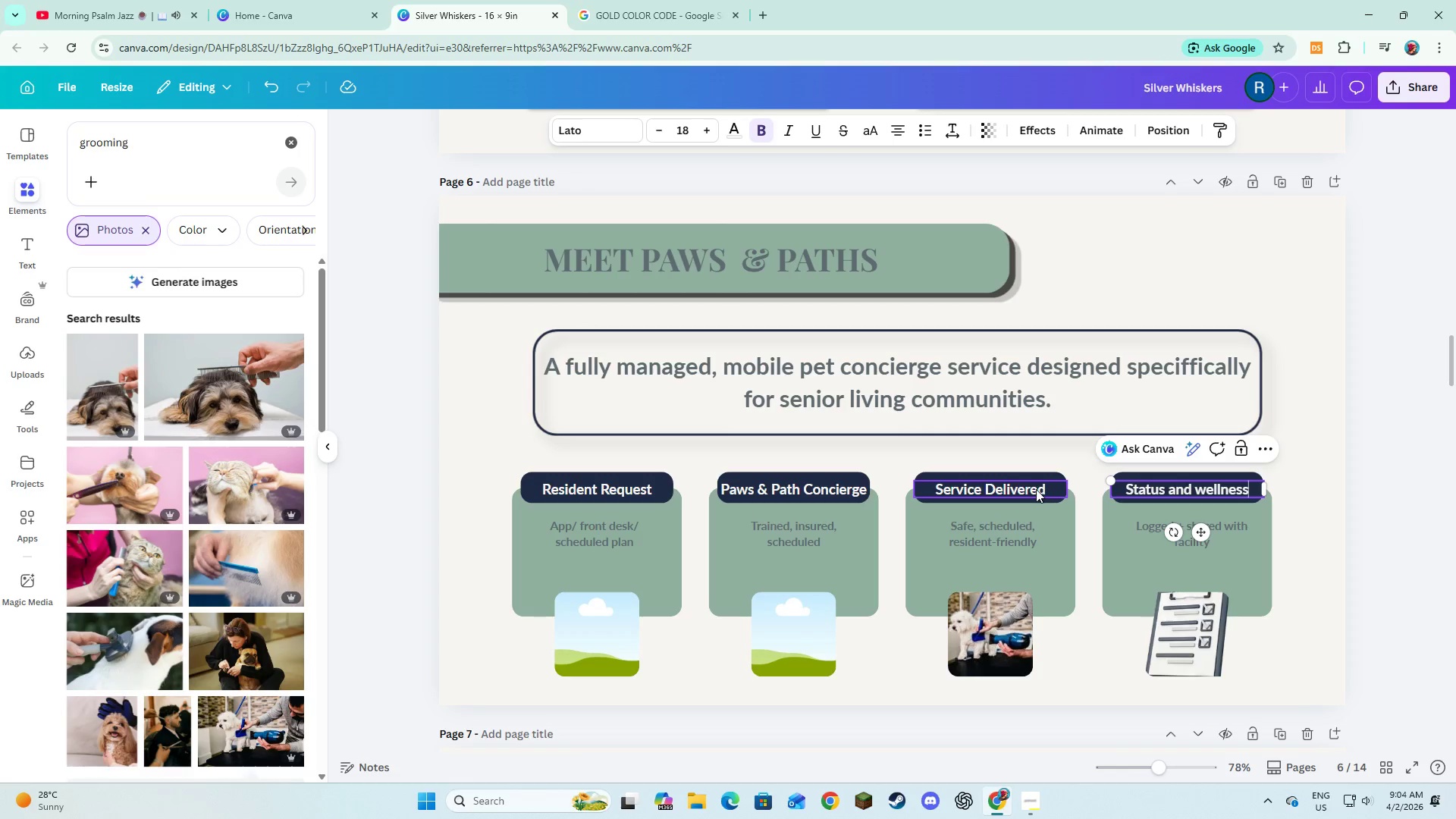 
double_click([1036, 489])
 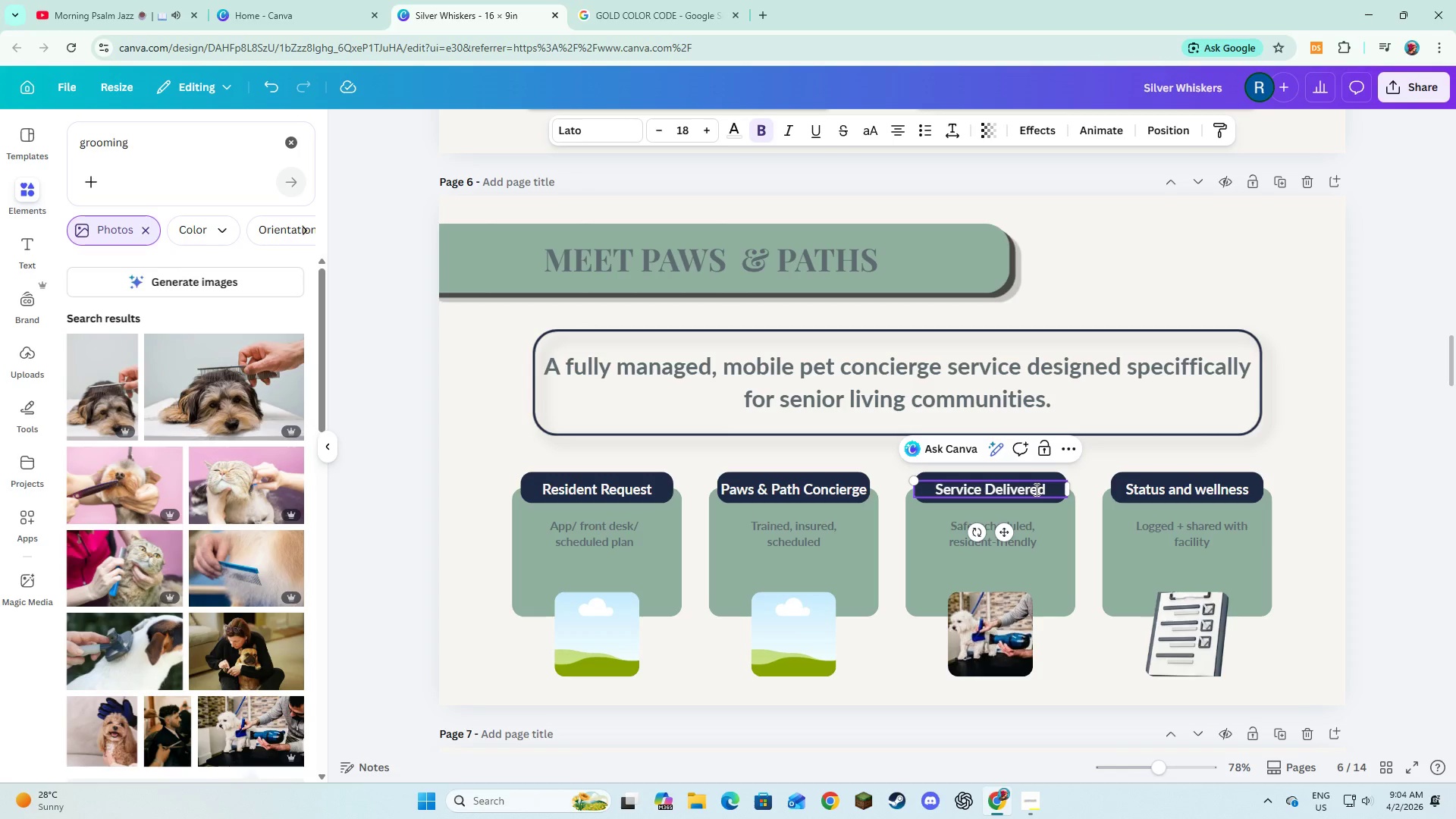 
key(Control+A)
 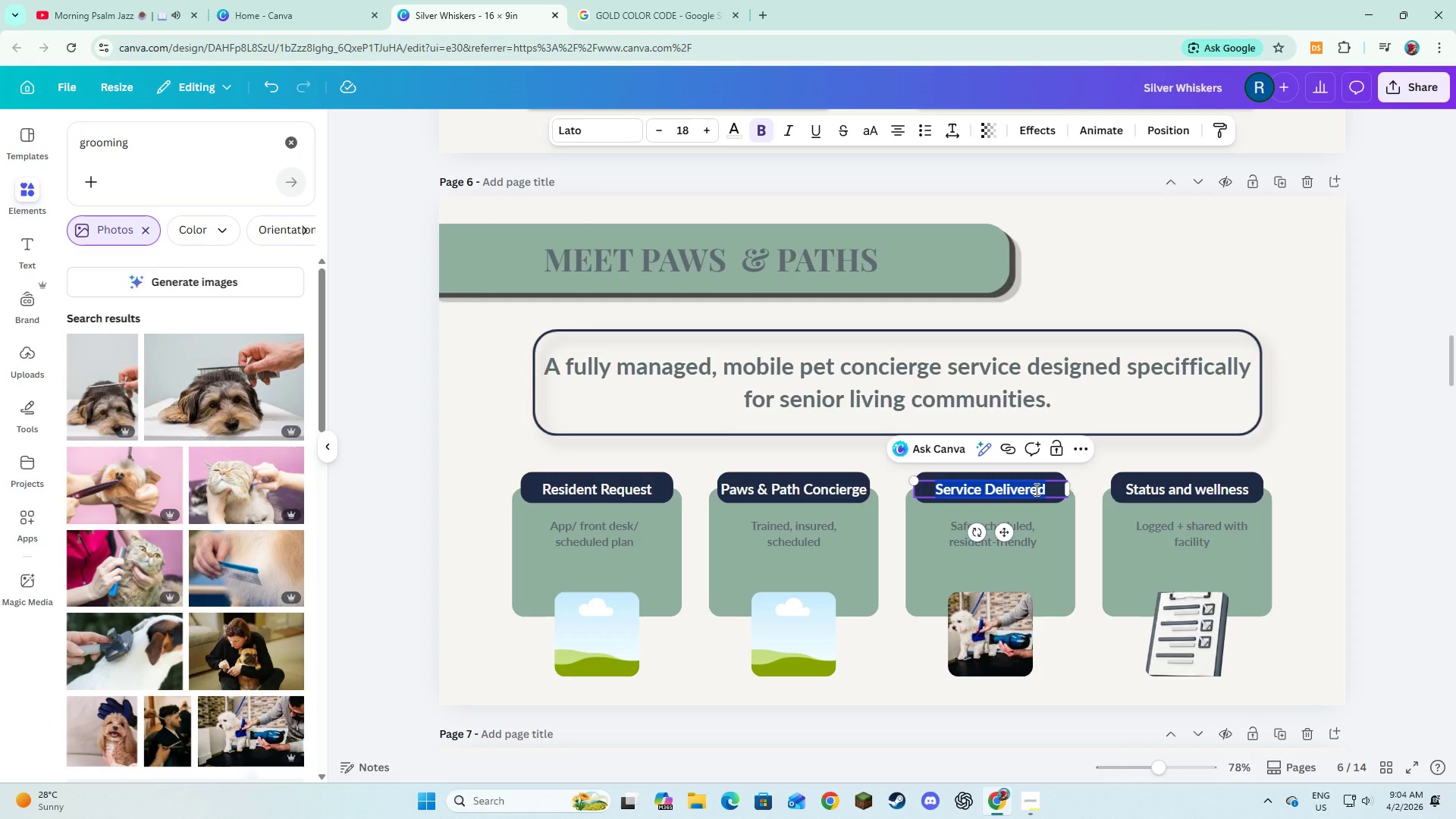 
type(On-sitt)
key(Backspace)
type(e services)
key(Backspace)
type( execution)
 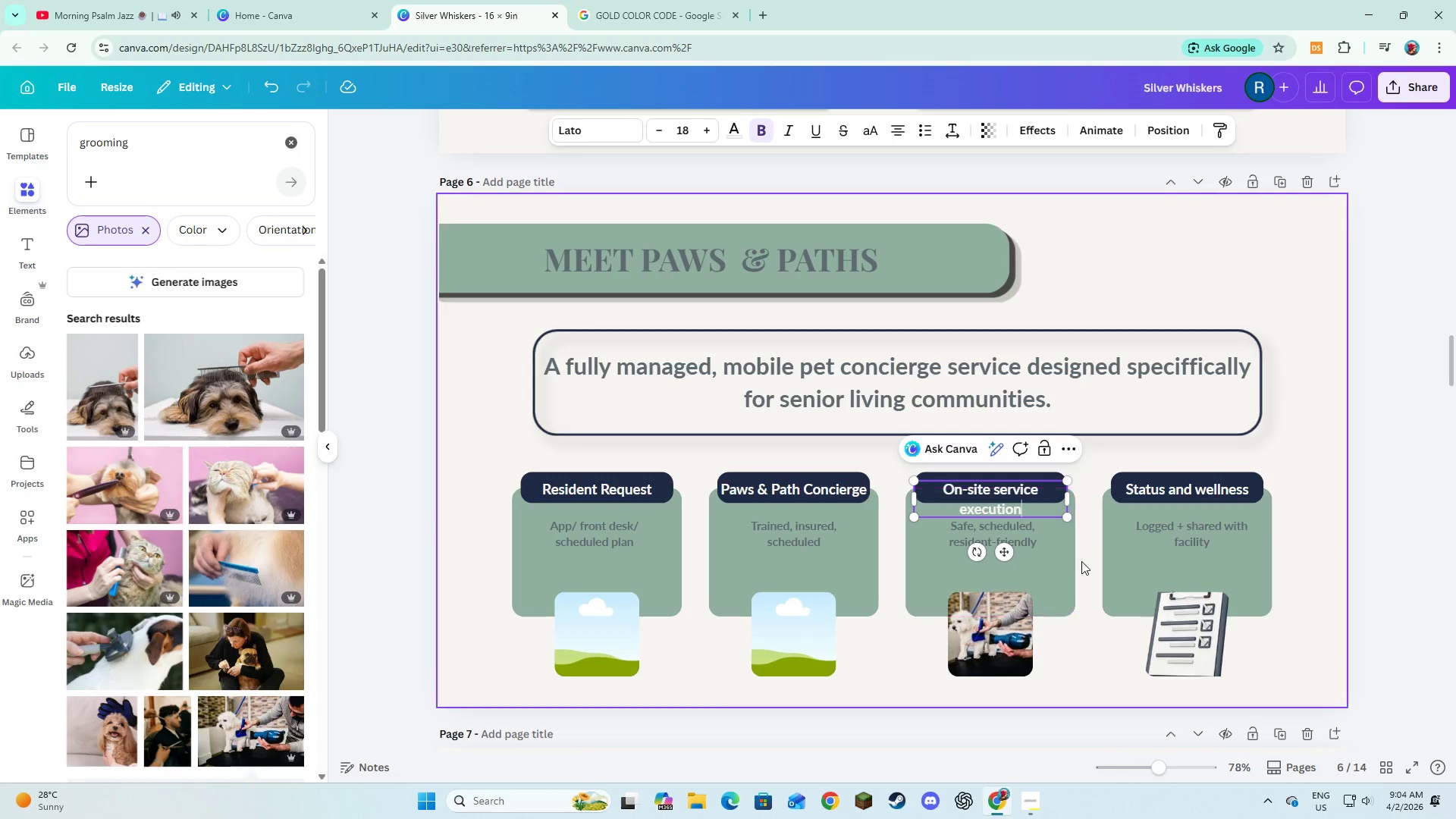 
left_click([1082, 562])
 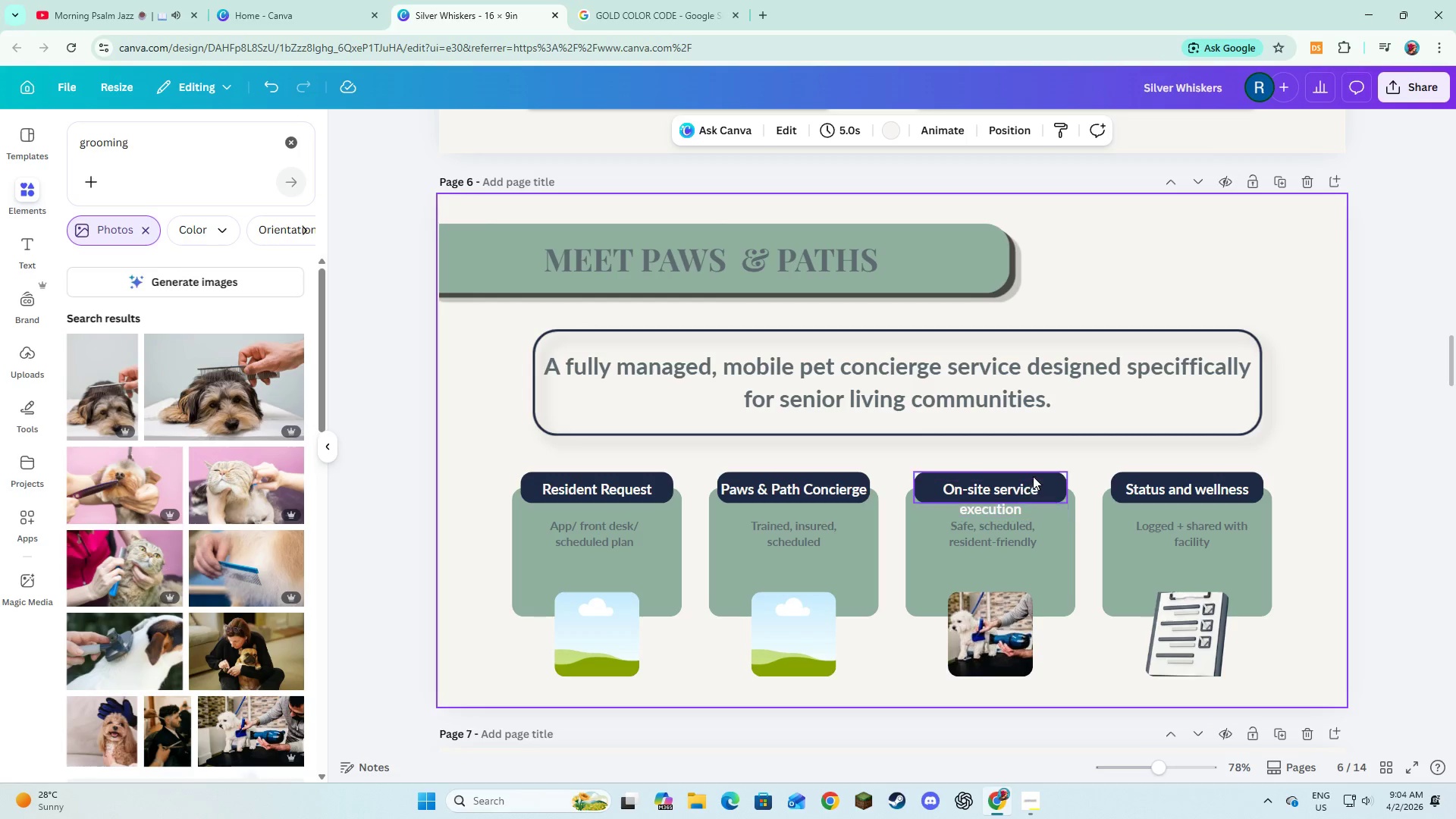 
left_click([1034, 475])
 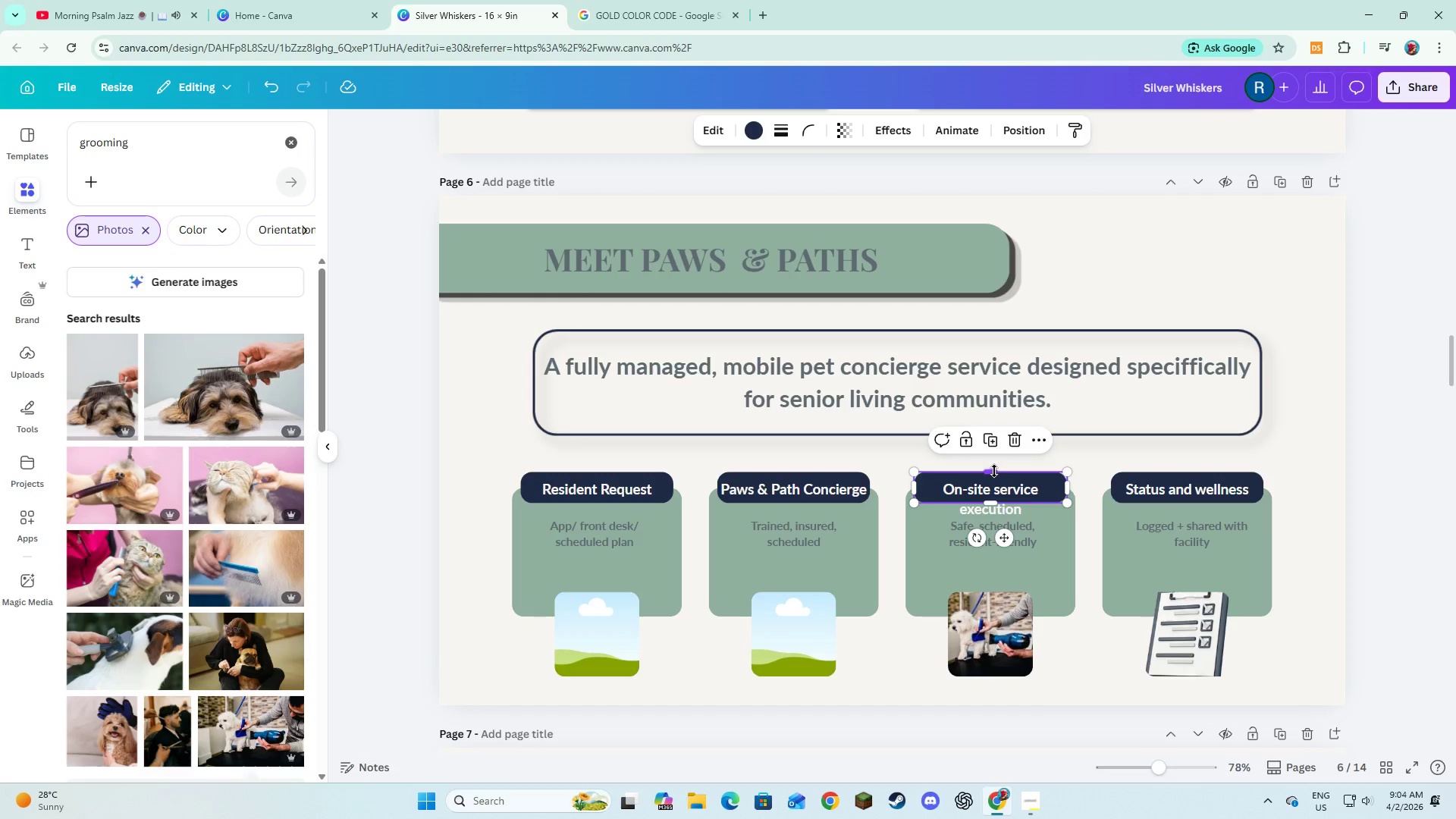 
left_click_drag(start_coordinate=[994, 471], to_coordinate=[993, 460])
 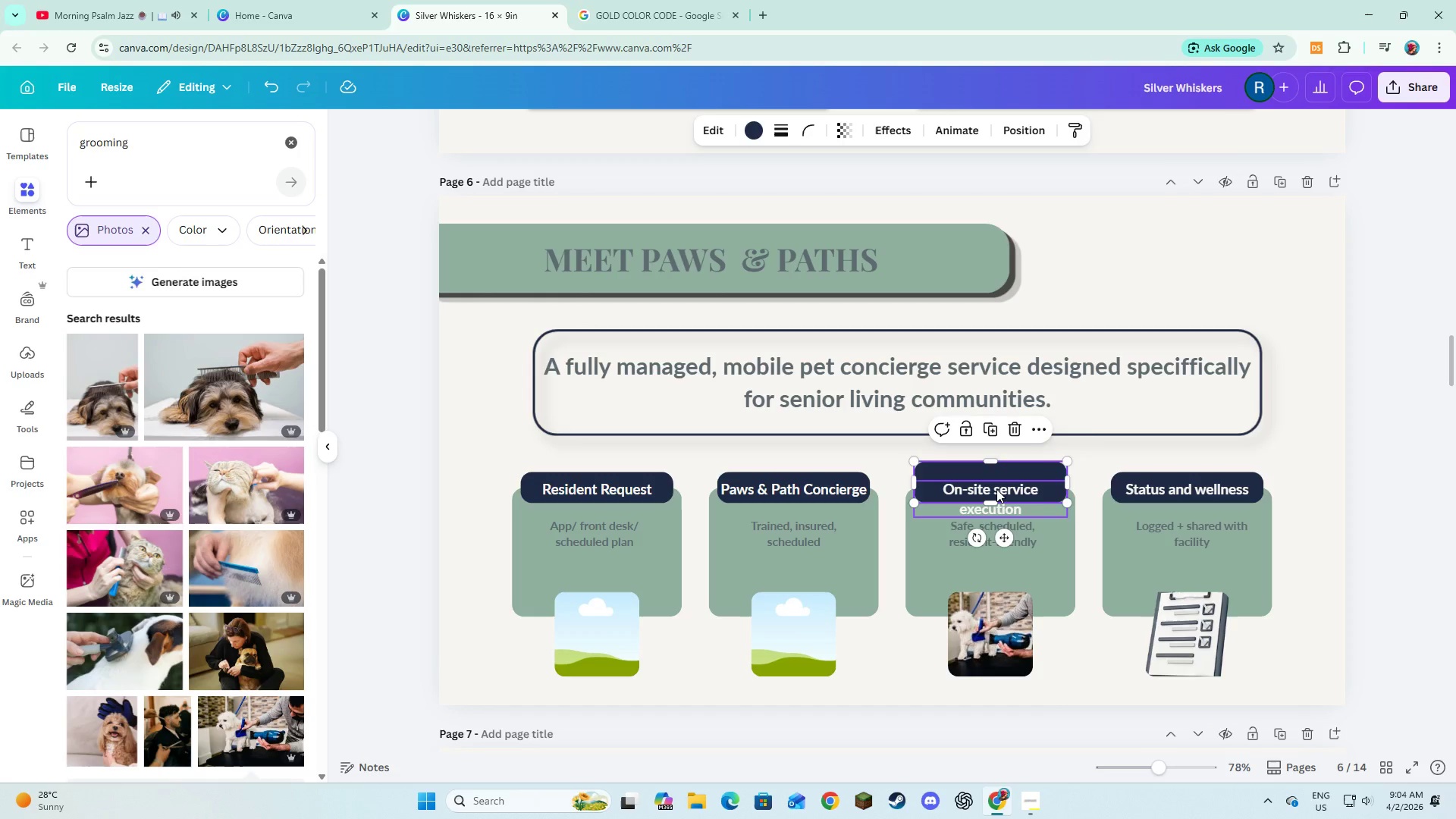 
left_click([996, 489])
 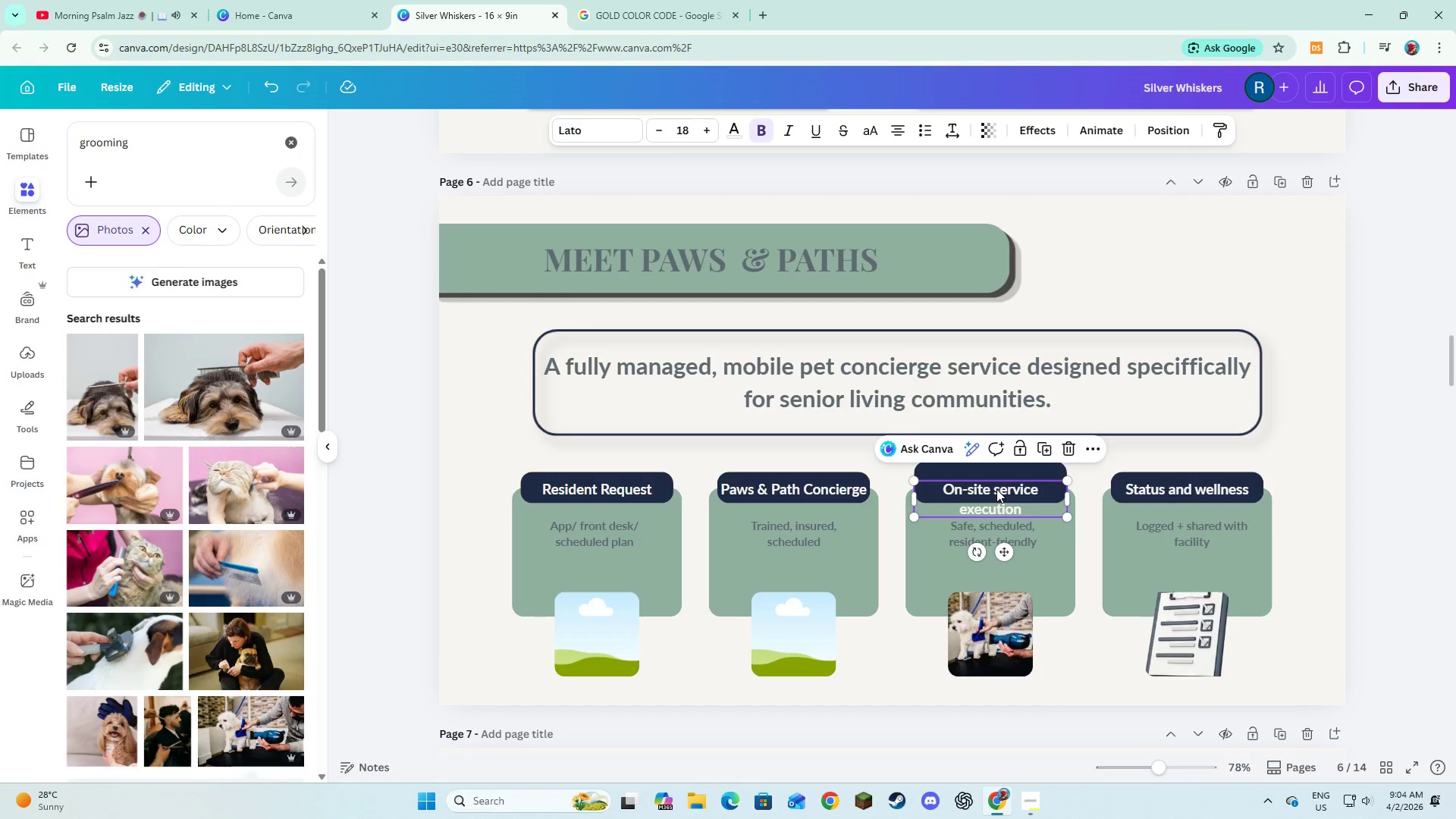 
left_click_drag(start_coordinate=[996, 489], to_coordinate=[999, 474])
 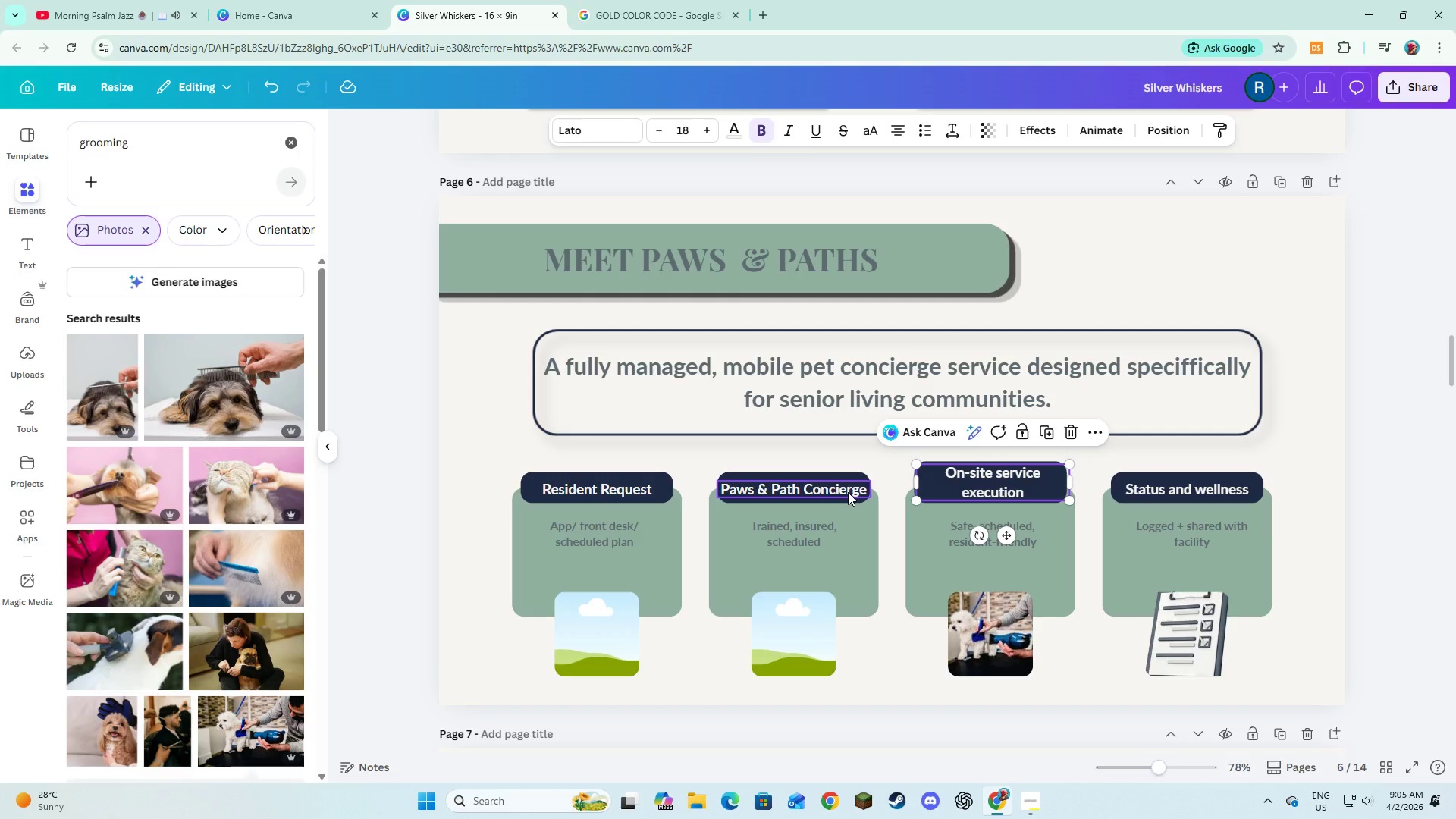 
wait(7.66)
 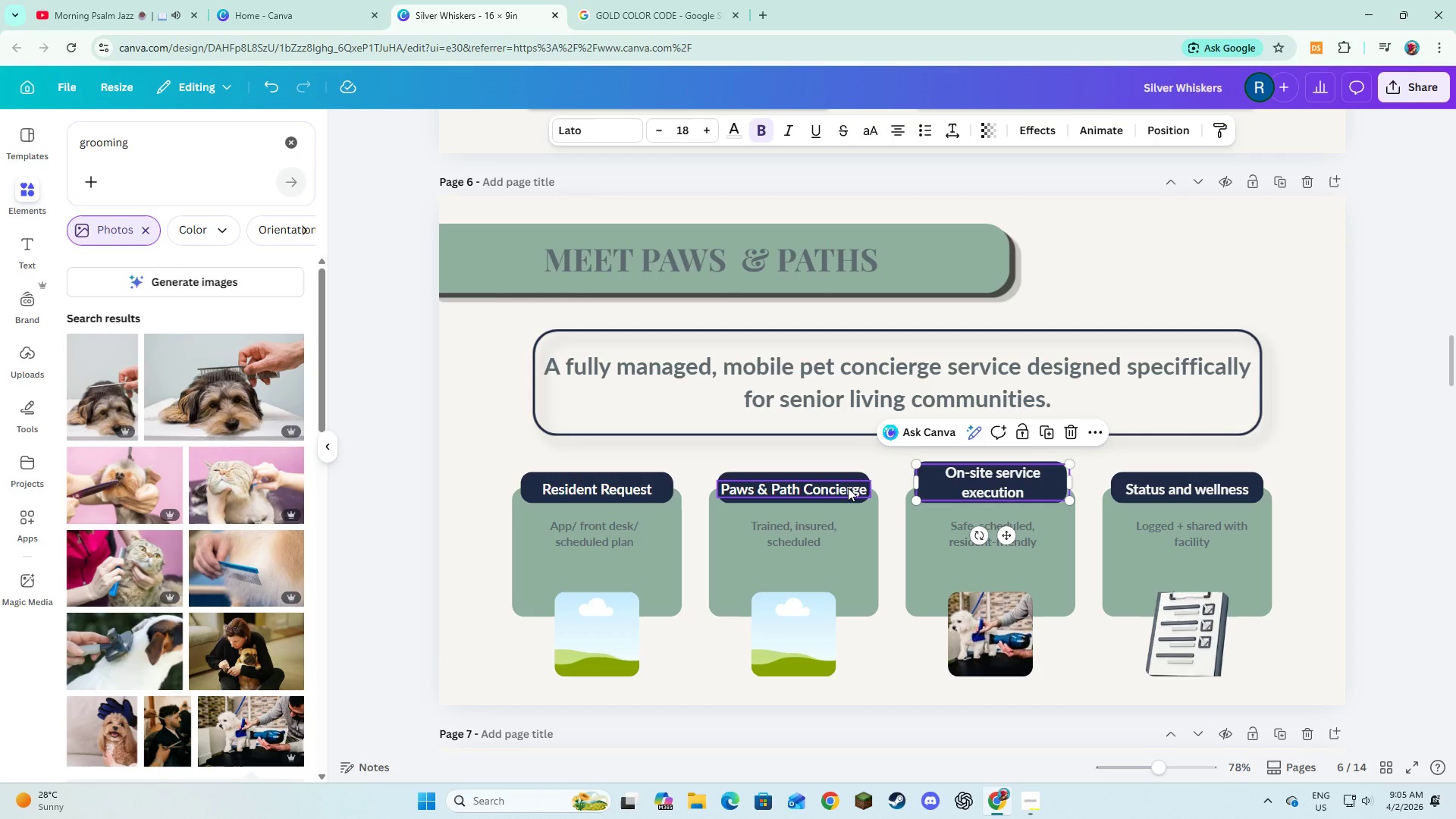 
double_click([848, 492])
 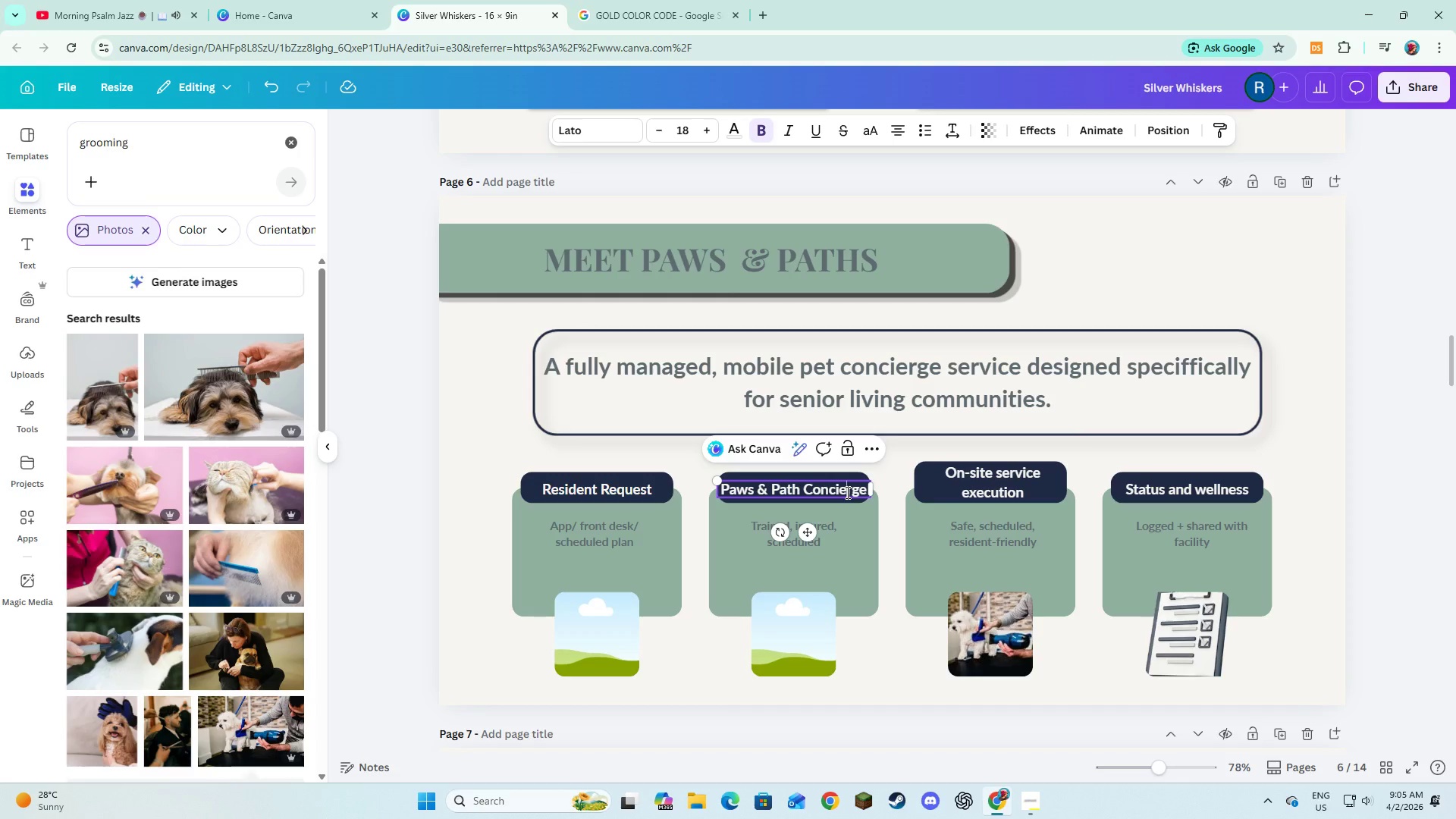 
key(Control+A)
 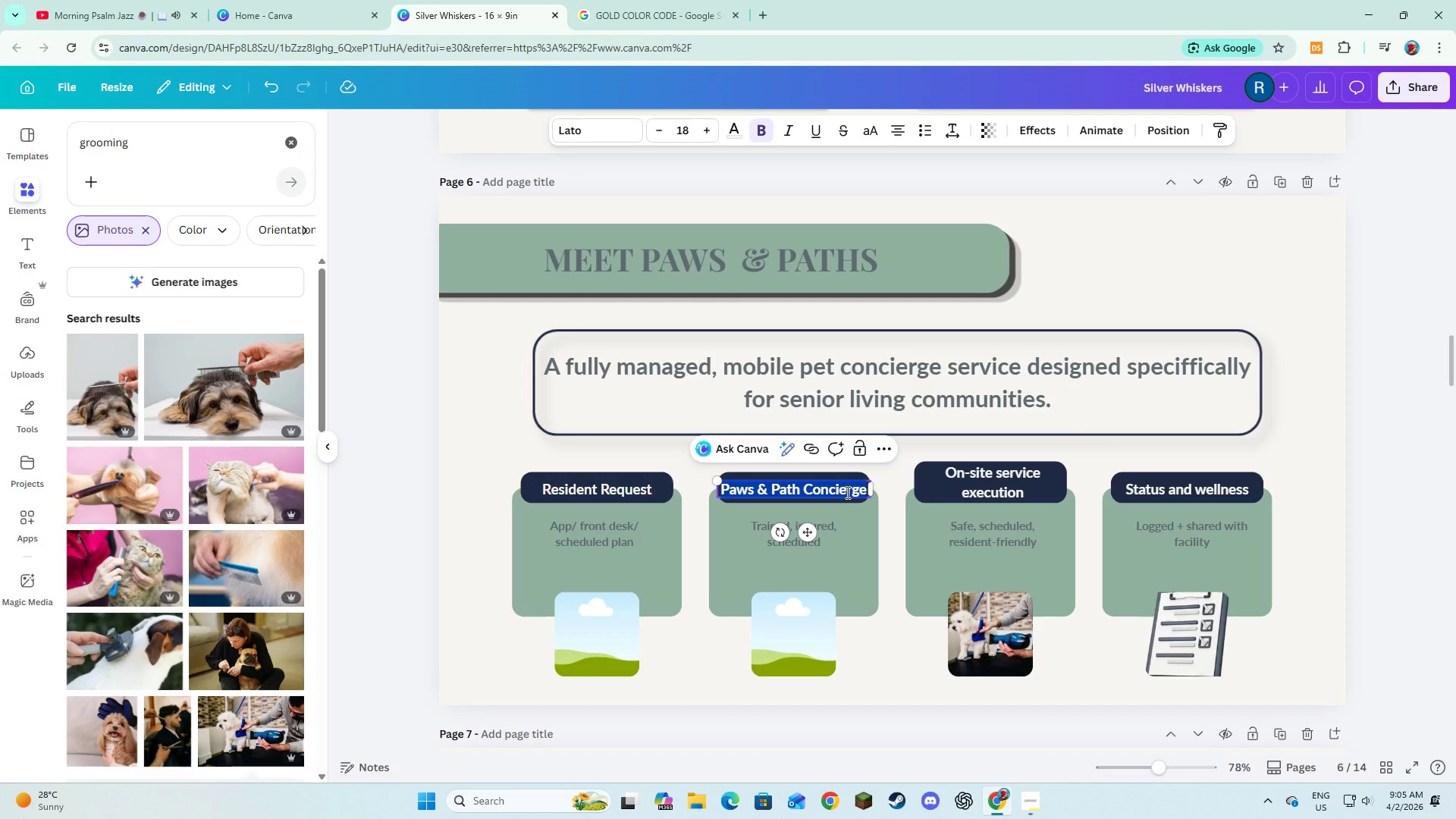 
type(Certificate)
key(Backspace)
key(Backspace)
key(Backspace)
key(Backspace)
type(ed Cpncierge Assigned)
 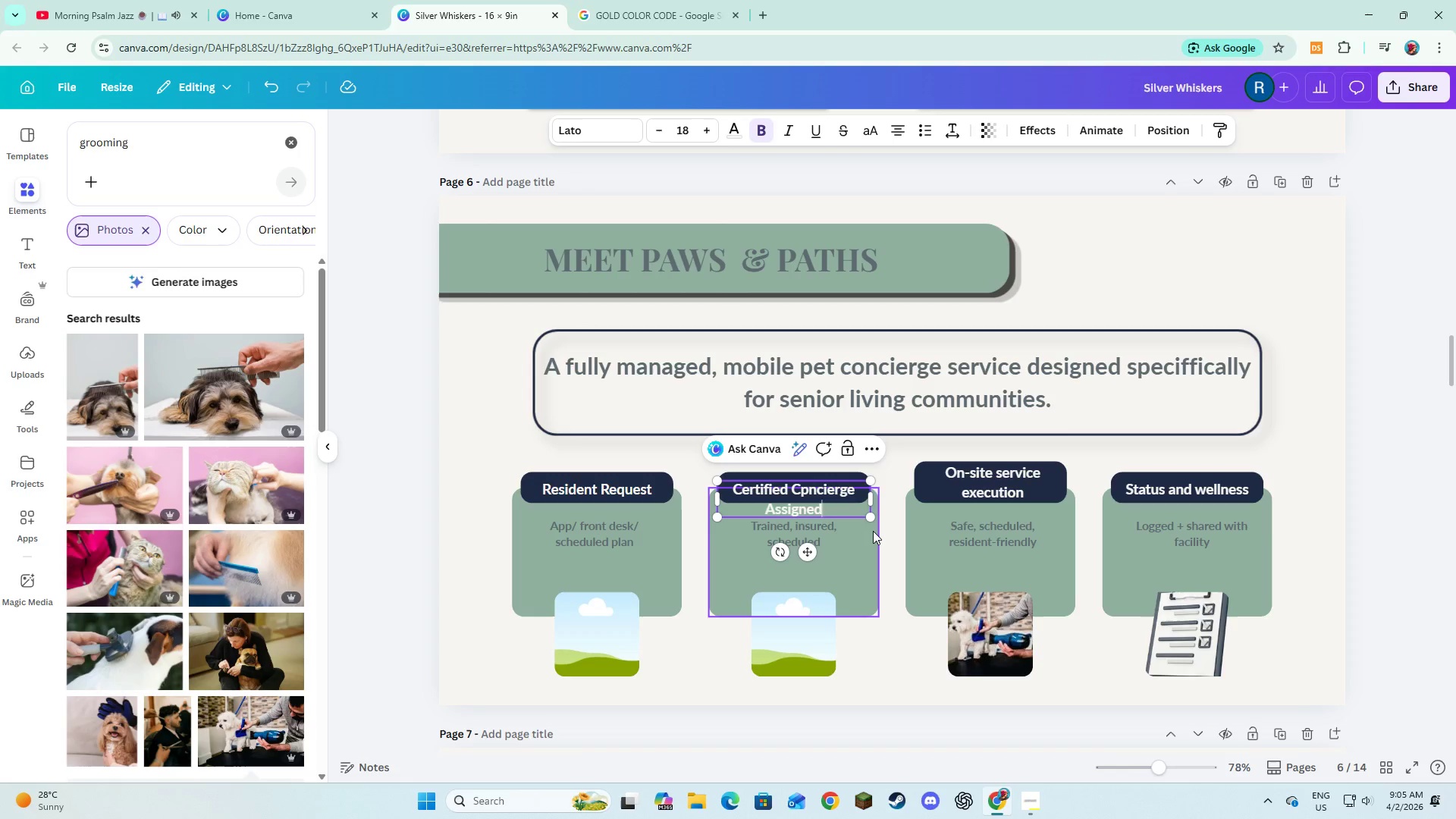 
left_click([873, 531])
 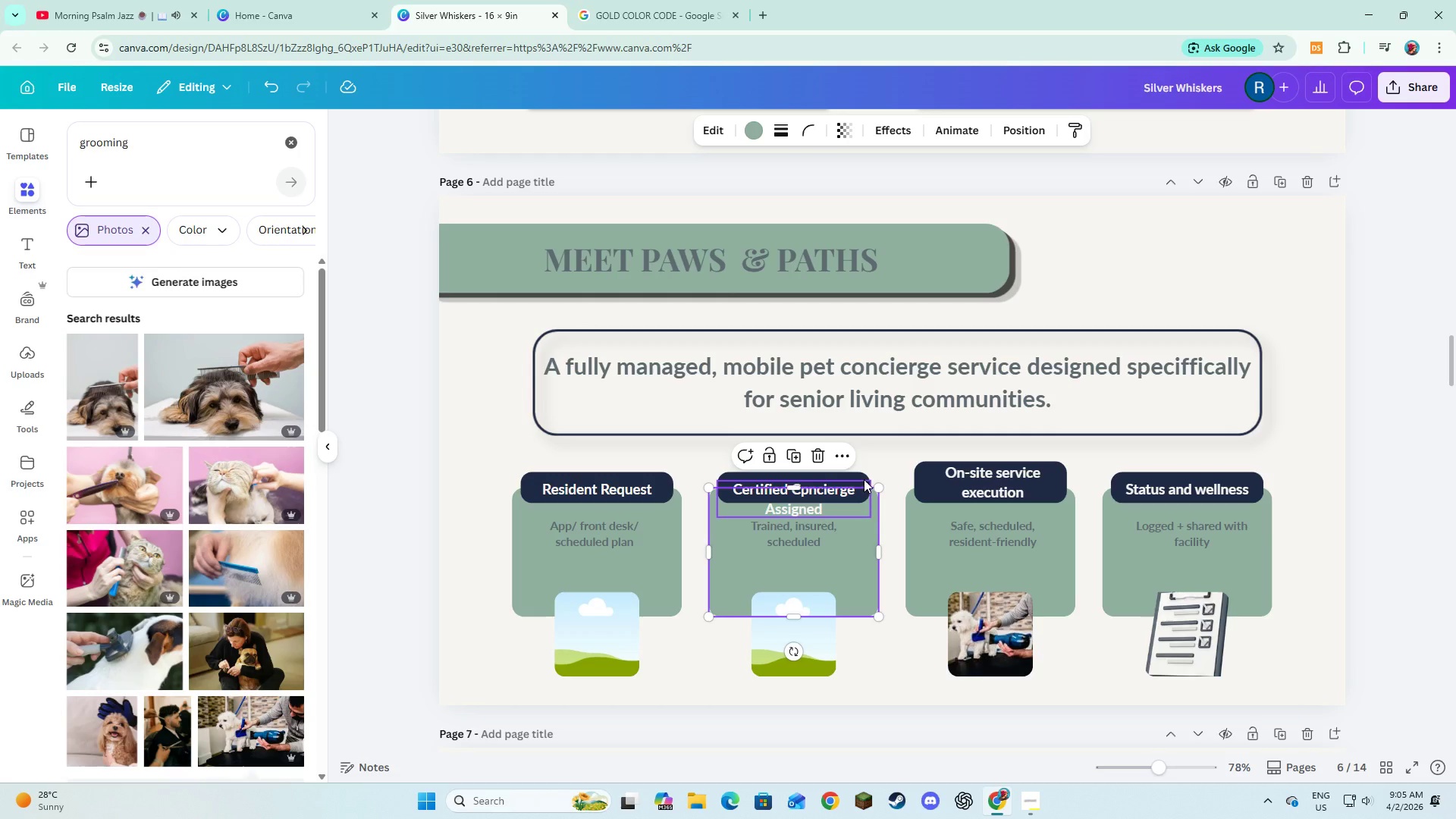 
left_click([864, 479])
 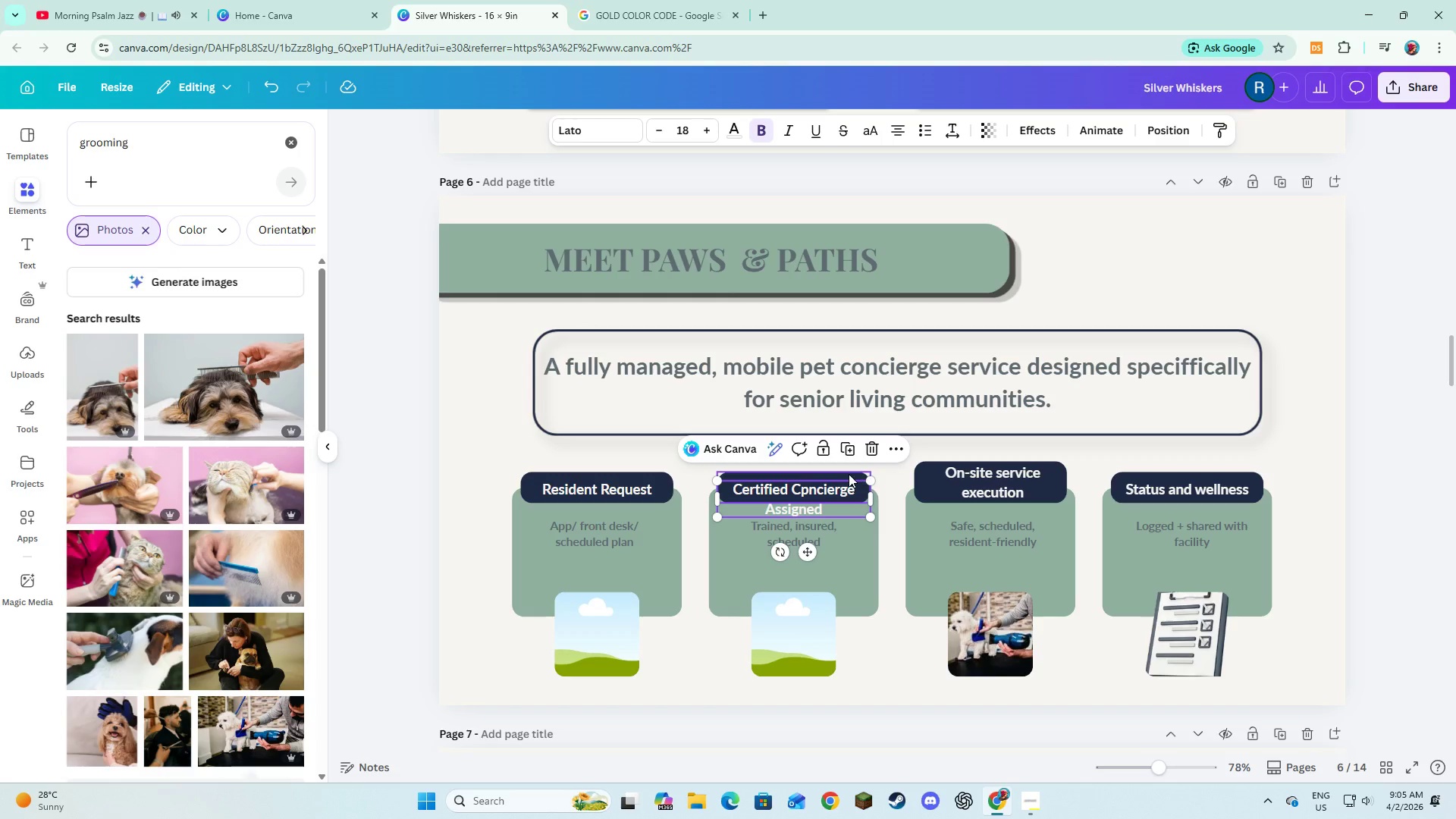 
left_click([849, 474])
 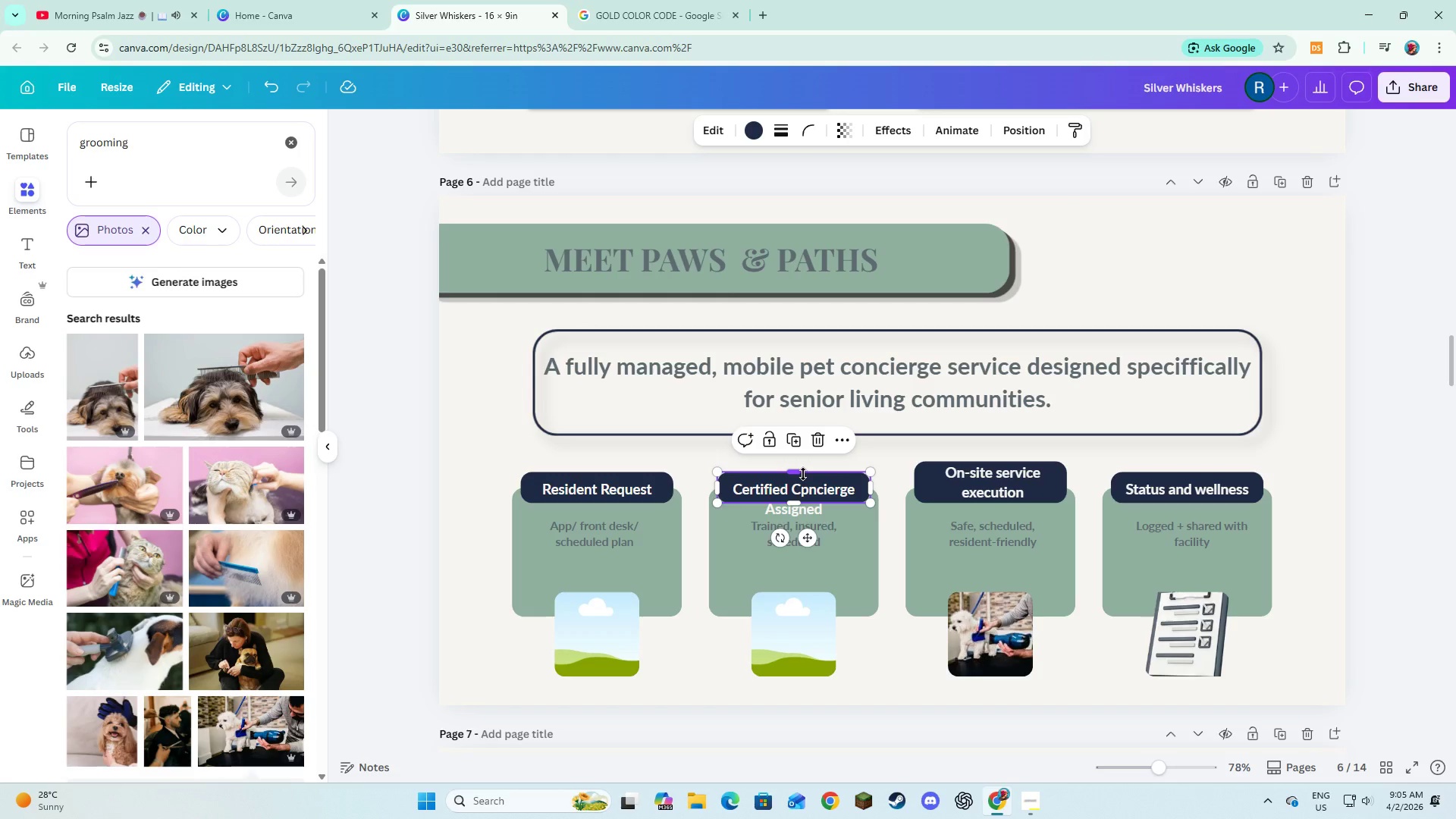 
left_click_drag(start_coordinate=[802, 474], to_coordinate=[800, 460])
 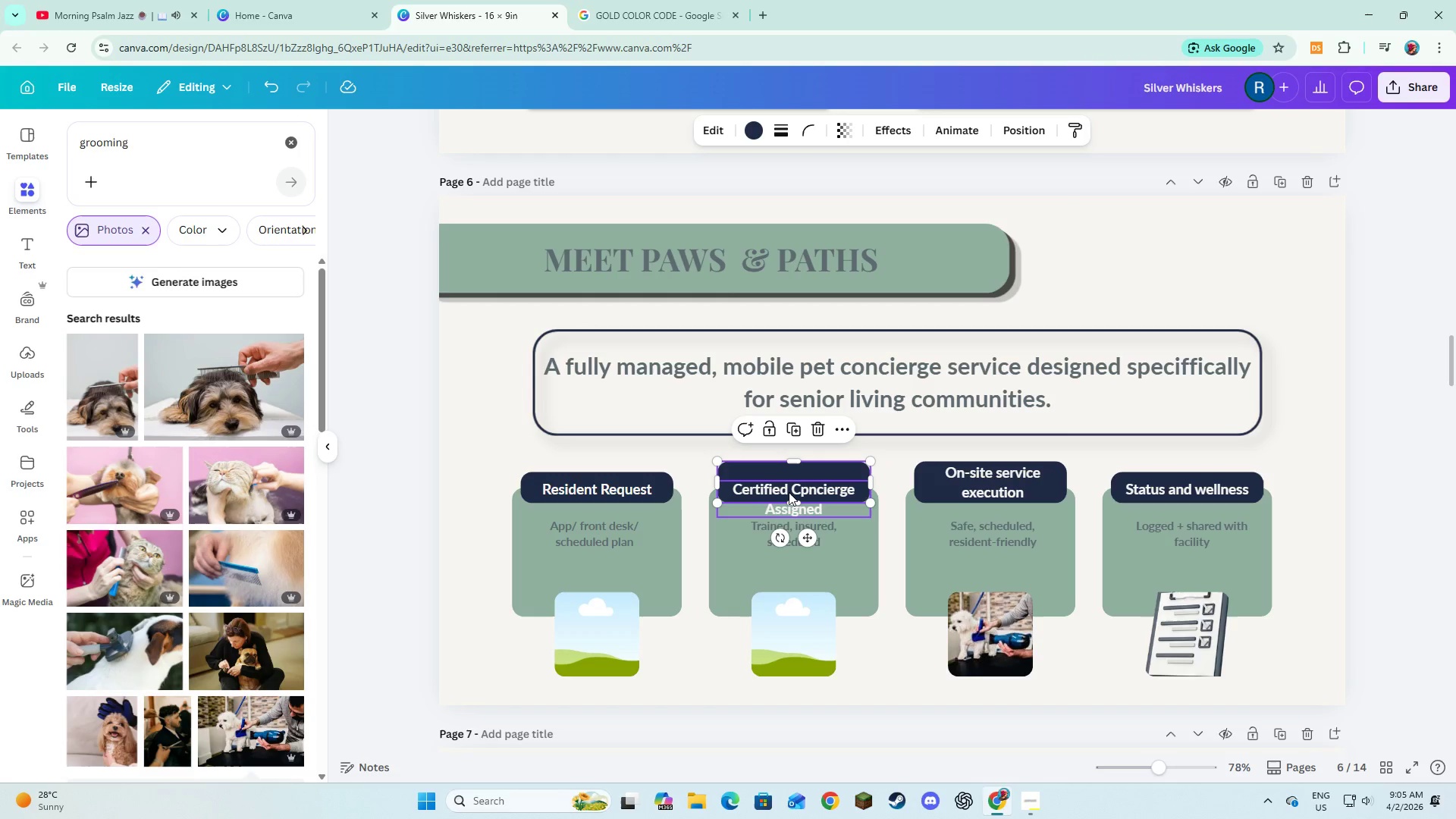 
left_click([789, 492])
 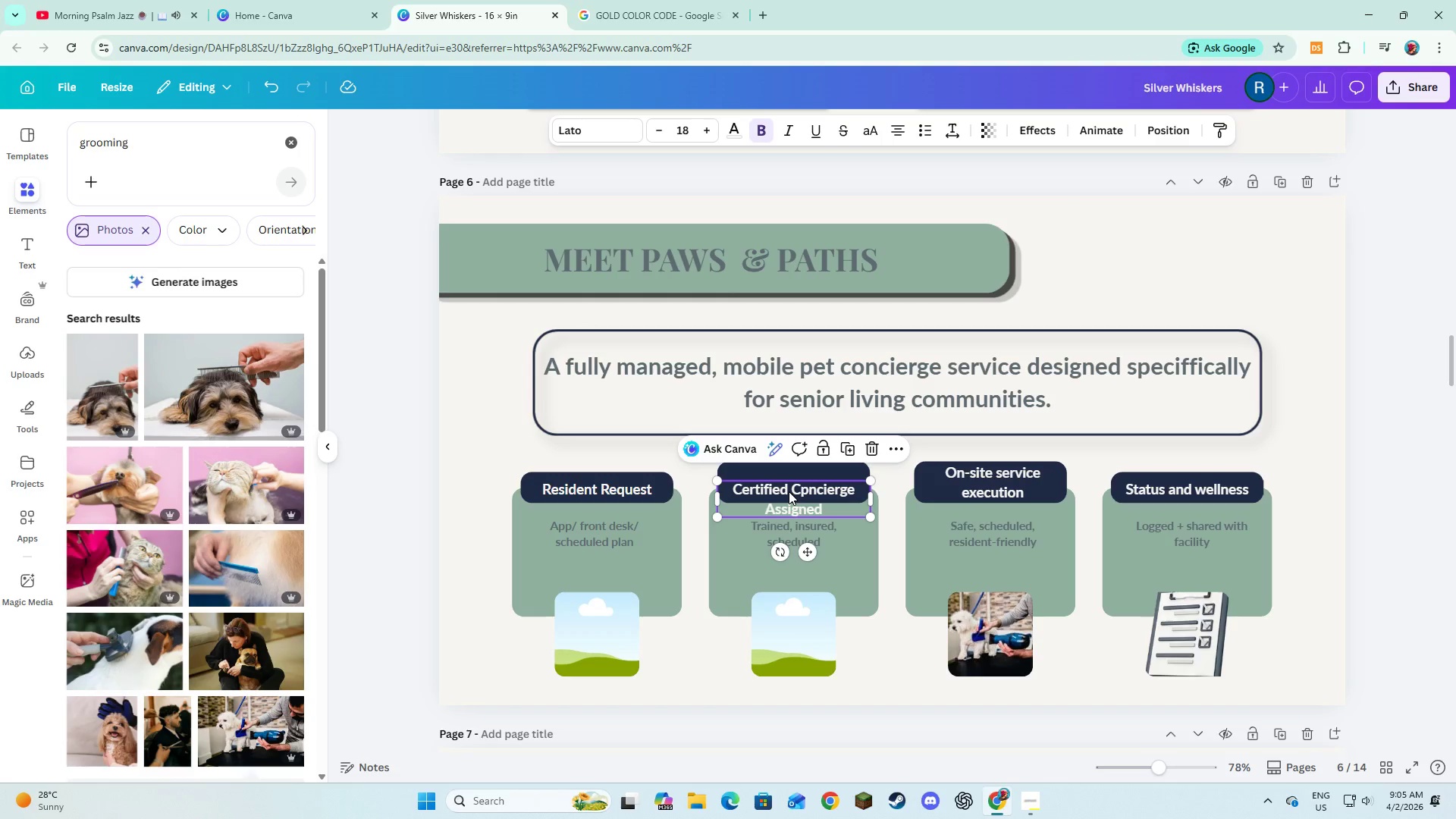 
left_click_drag(start_coordinate=[789, 491], to_coordinate=[787, 478])
 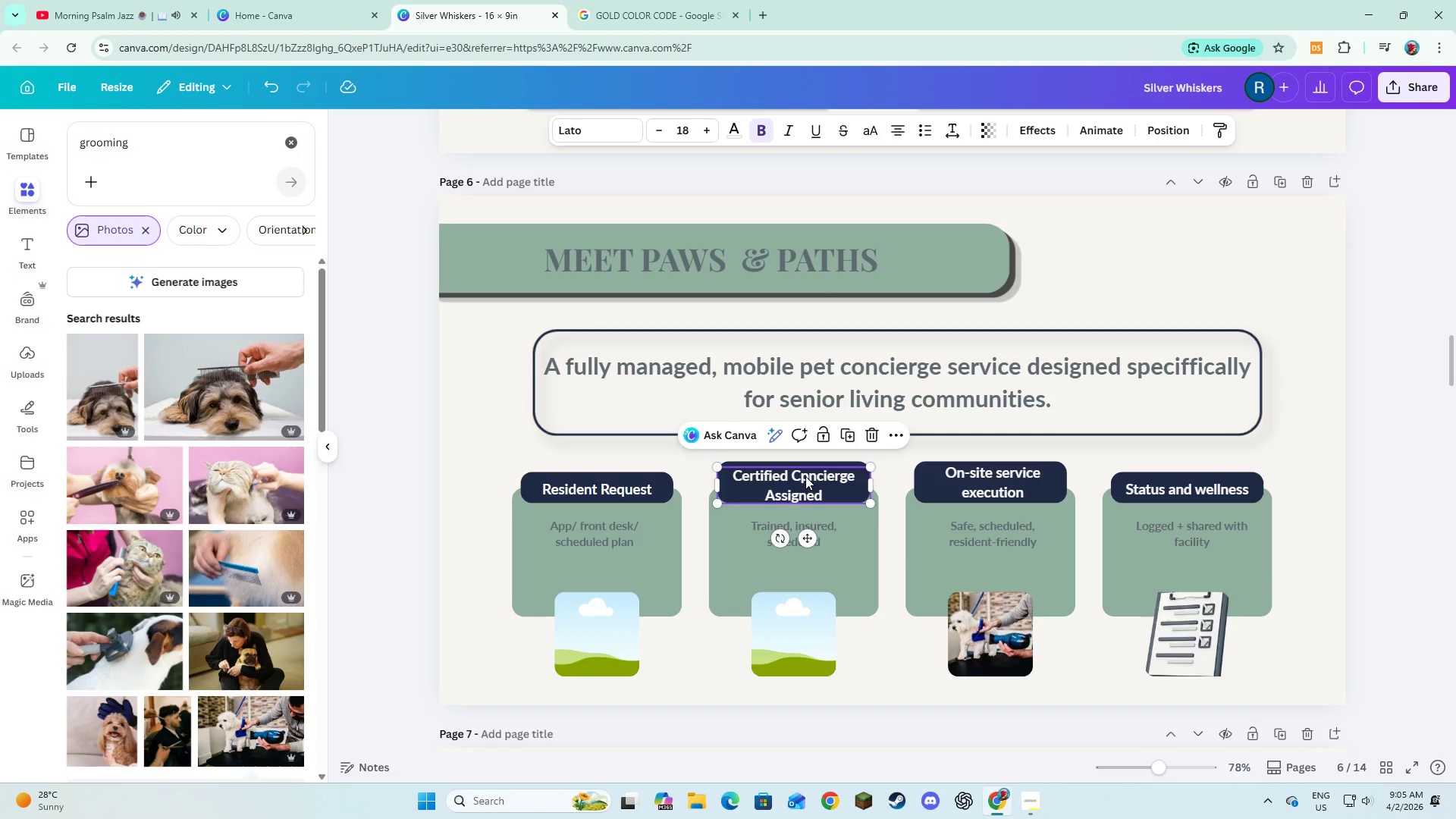 
left_click([805, 476])
 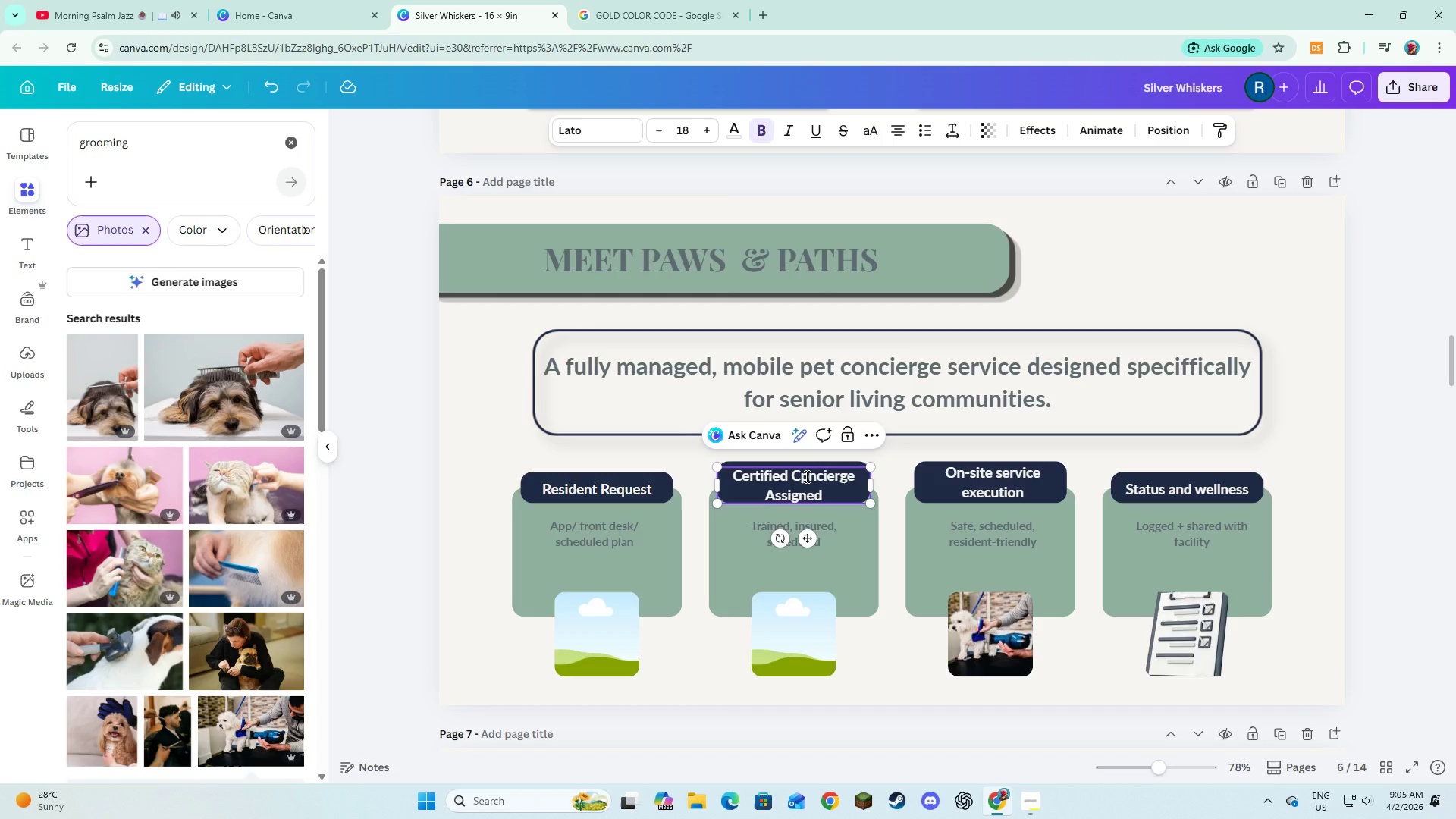 
key(Backspace)
 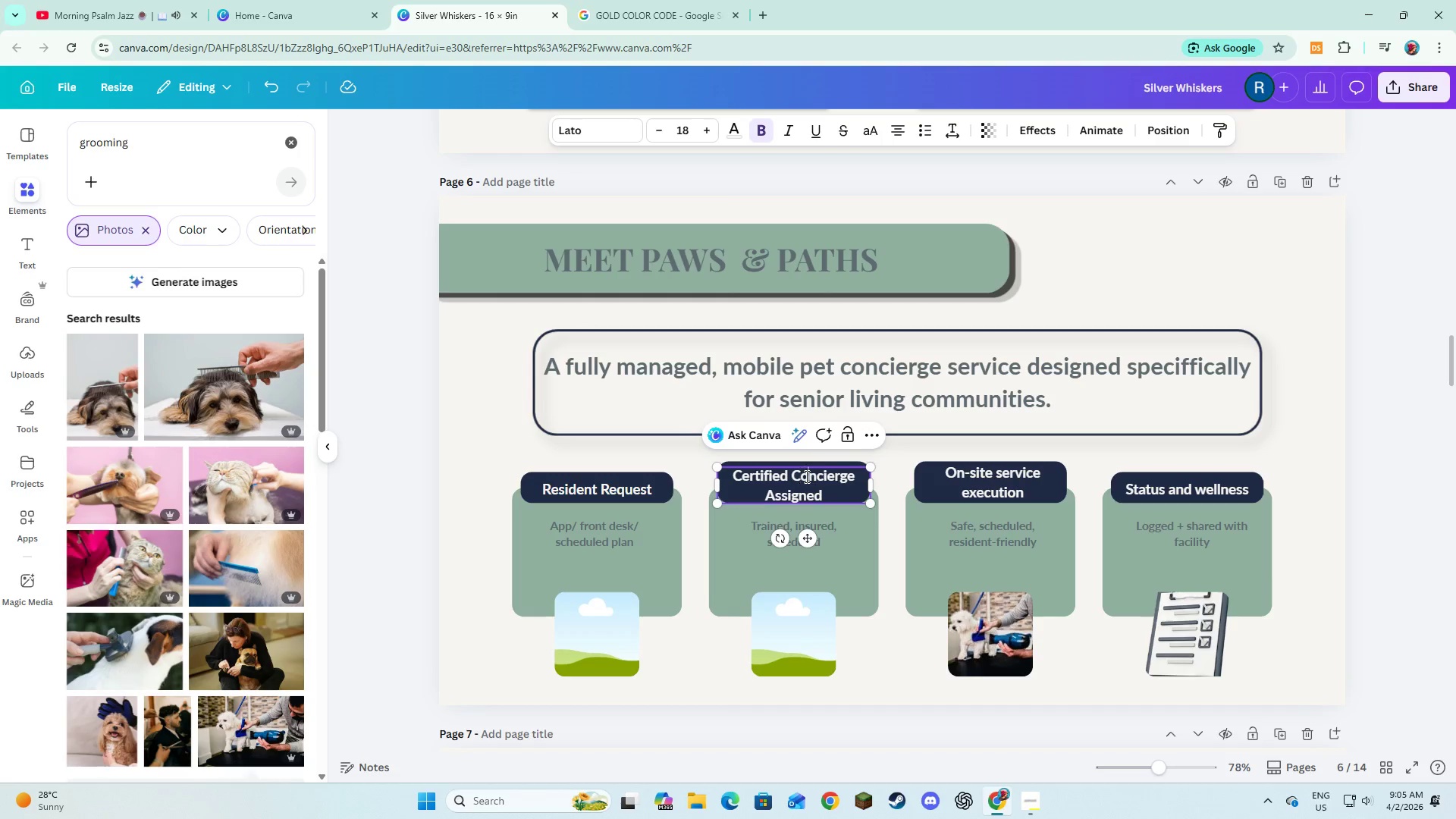 
key(O)
 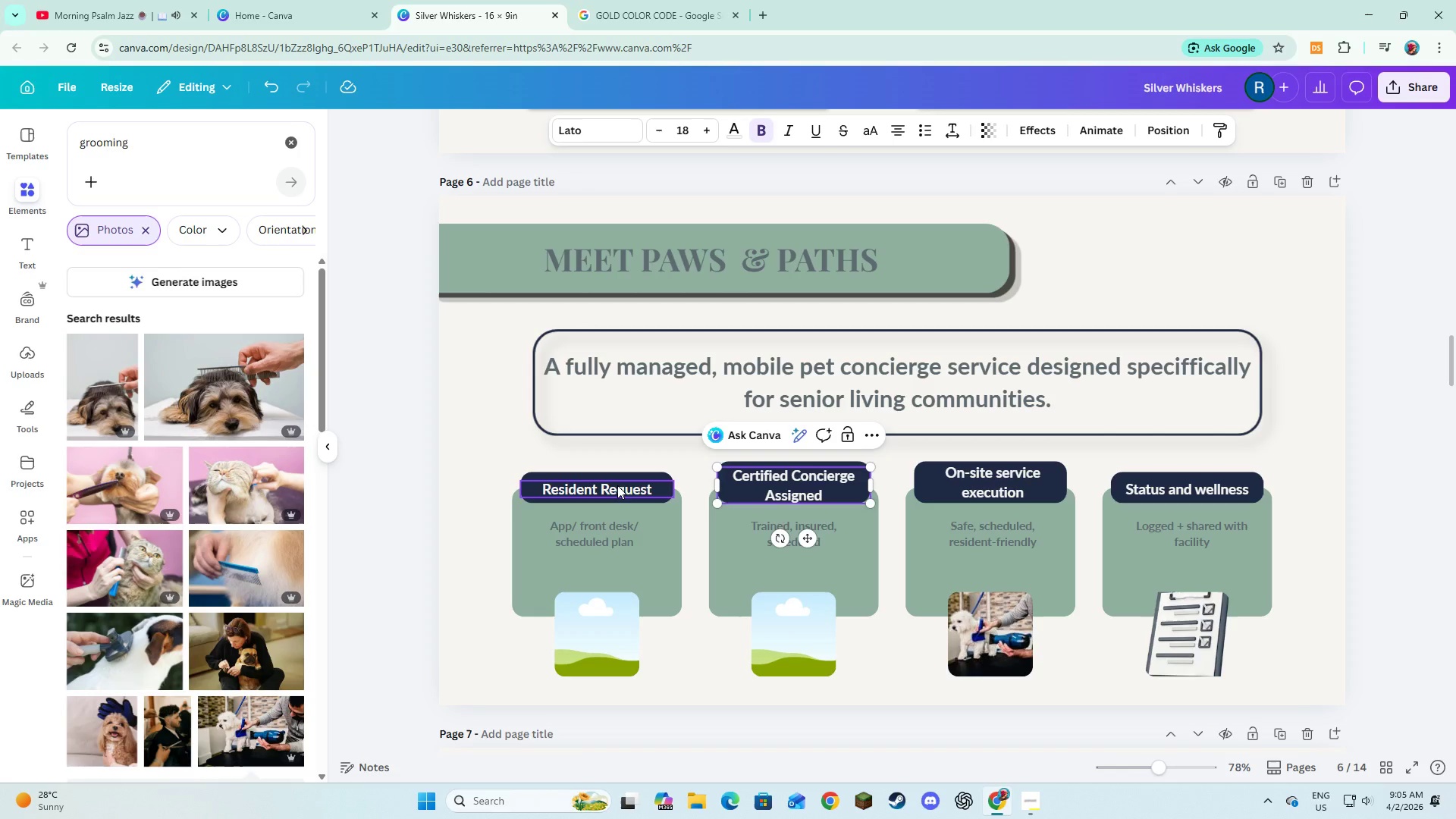 
double_click([617, 488])
 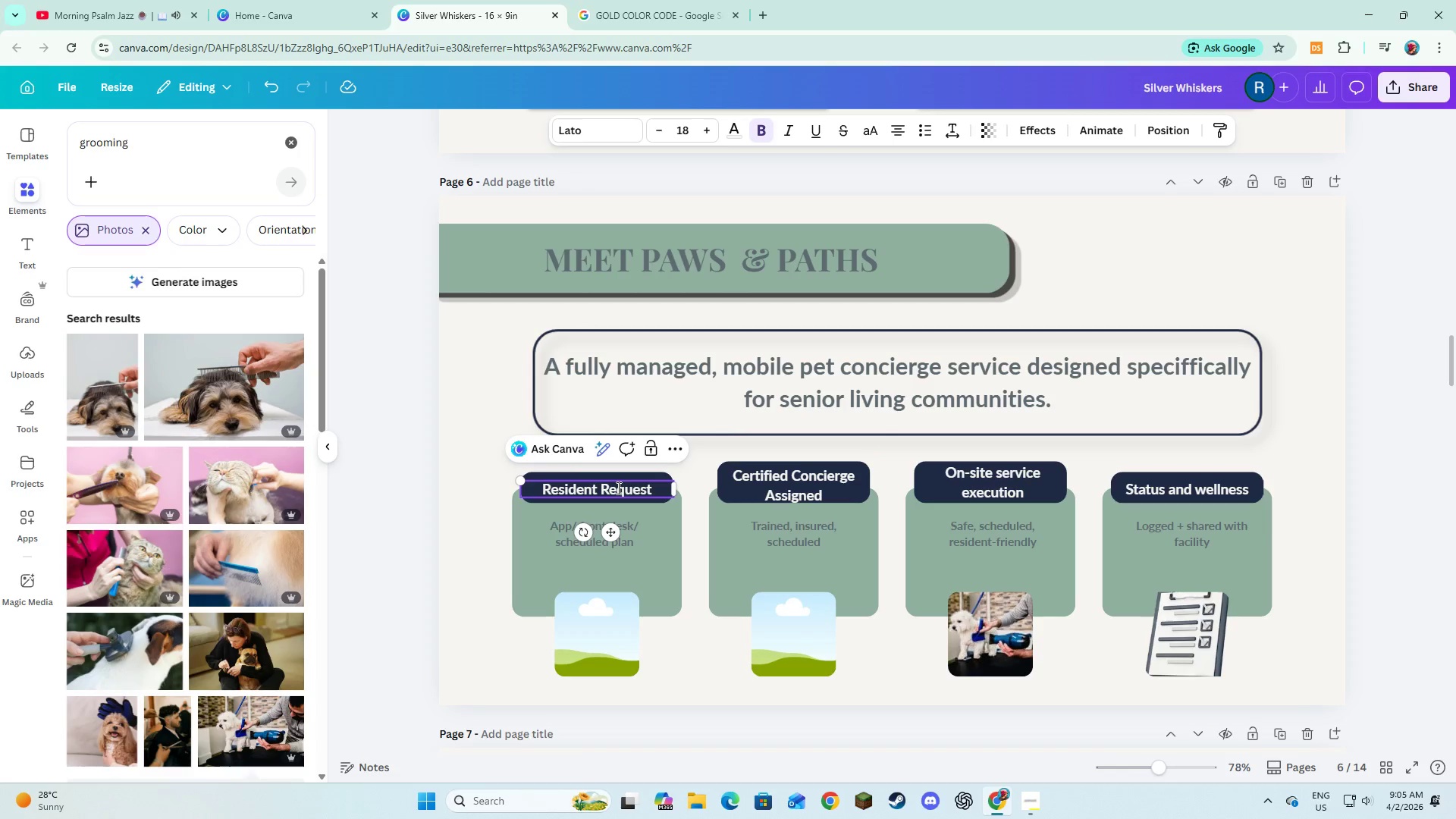 
hold_key(key=ControlLeft, duration=0.41)
 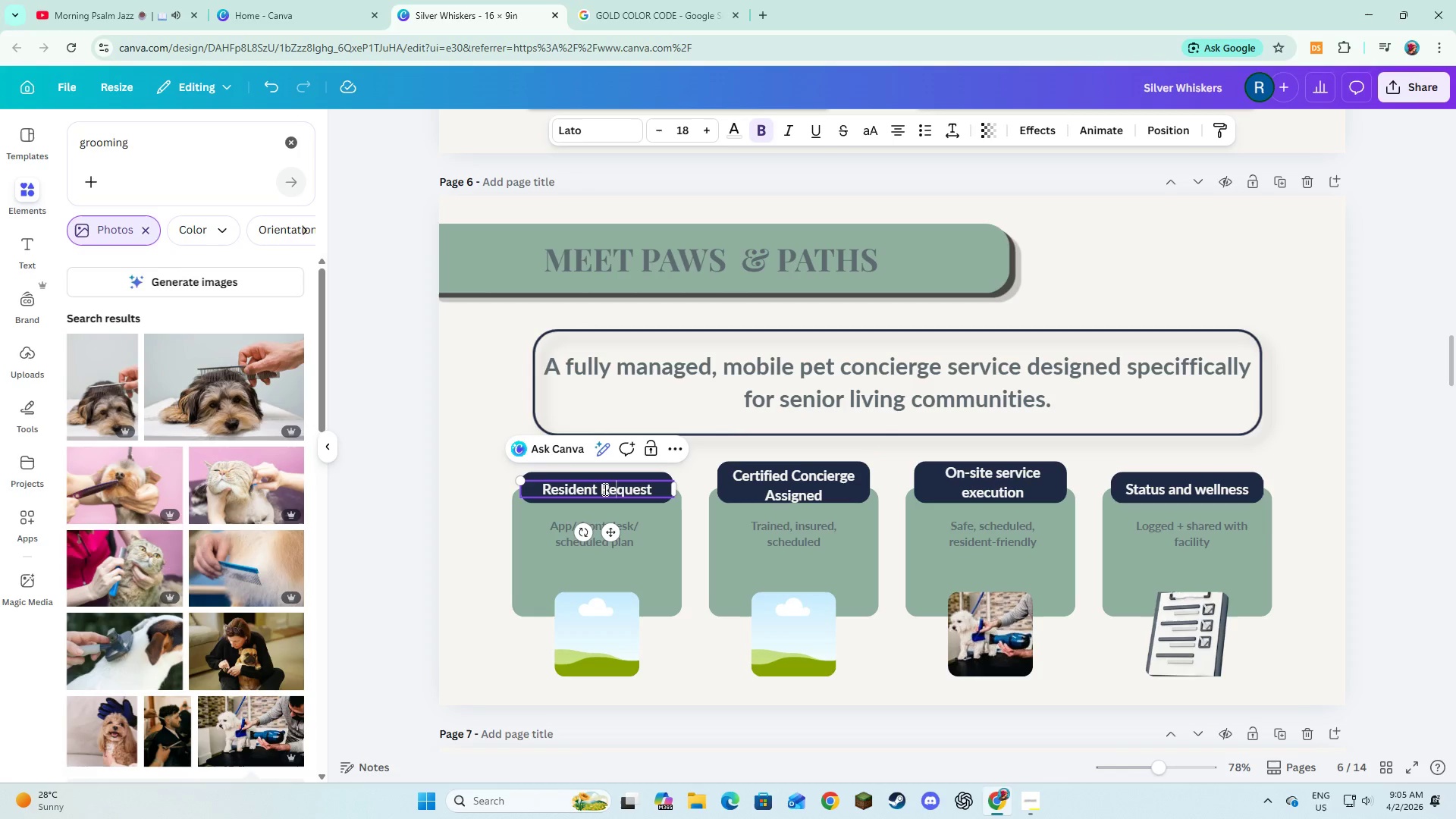 
left_click_drag(start_coordinate=[599, 489], to_coordinate=[649, 490])
 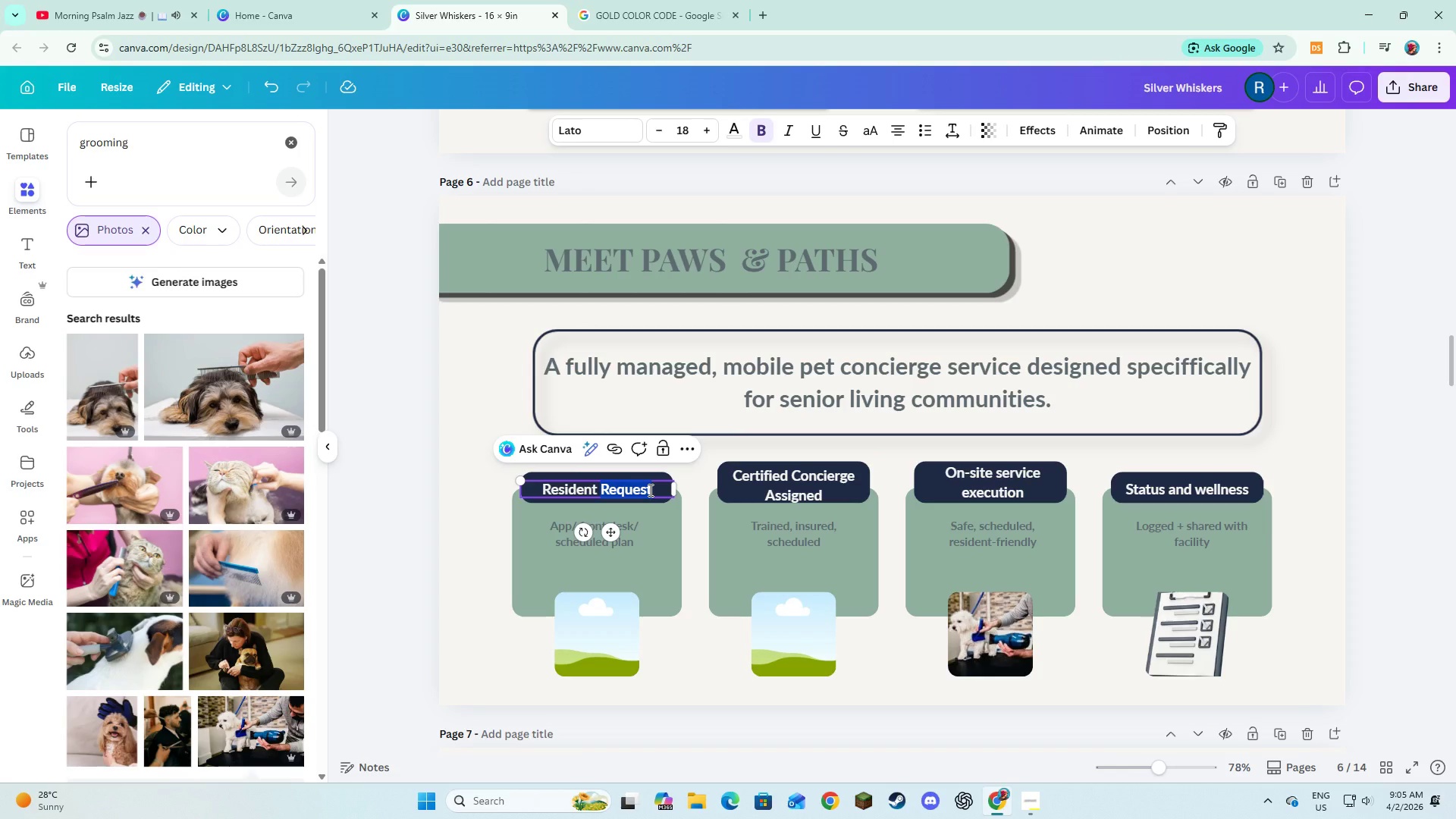 
type(Books Service)
 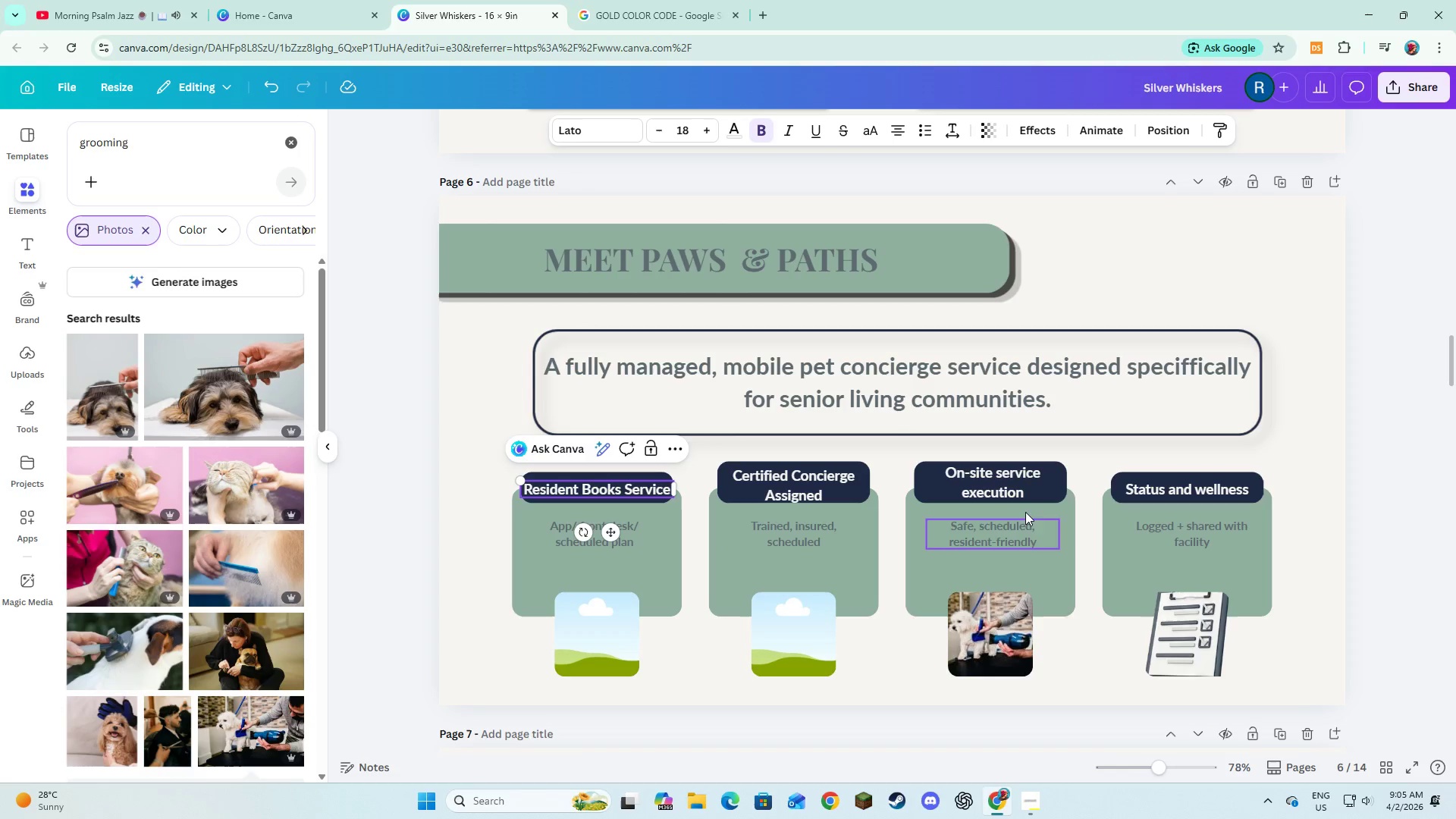 
left_click([831, 488])
 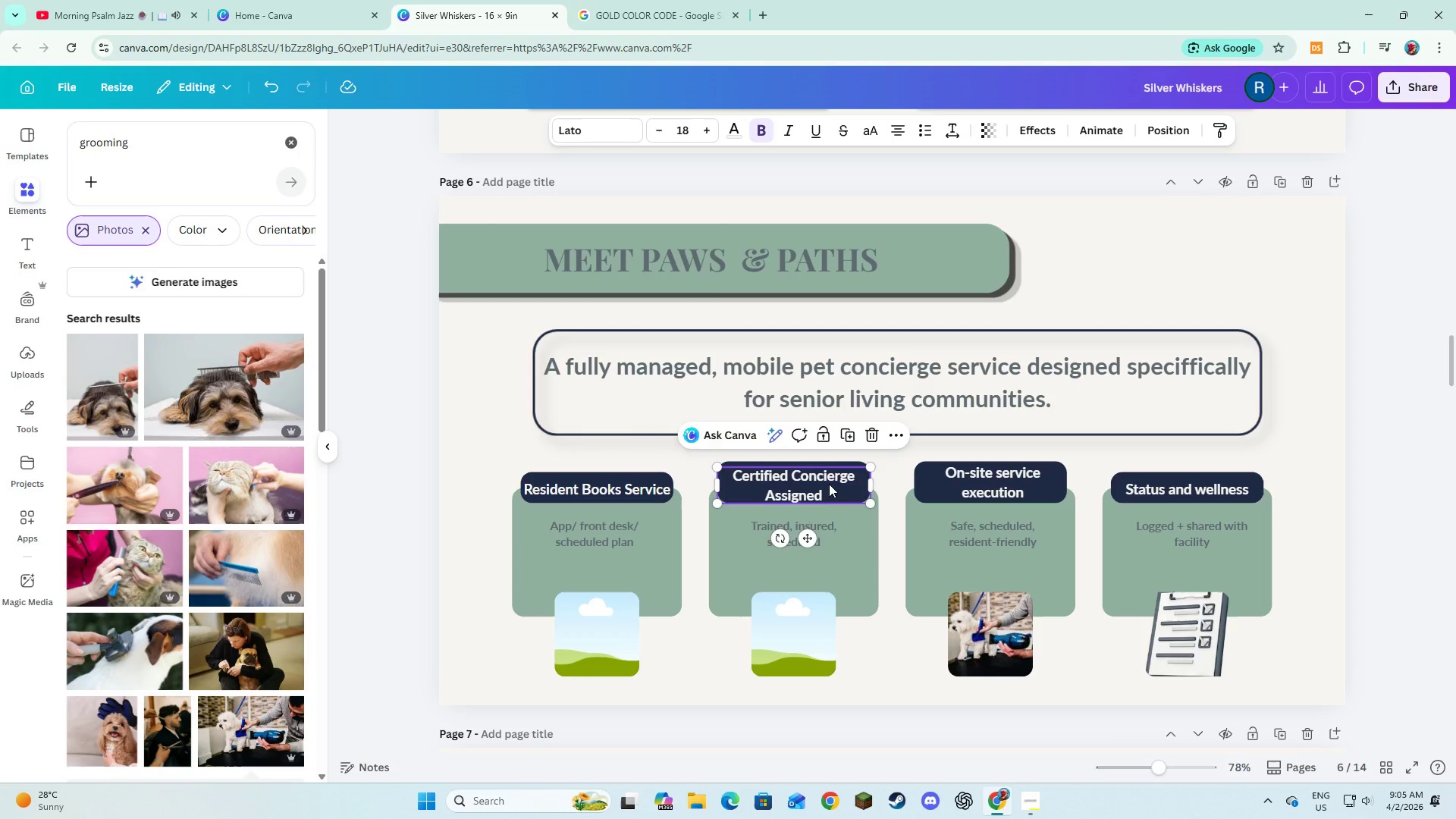 
left_click_drag(start_coordinate=[830, 488], to_coordinate=[829, 483])
 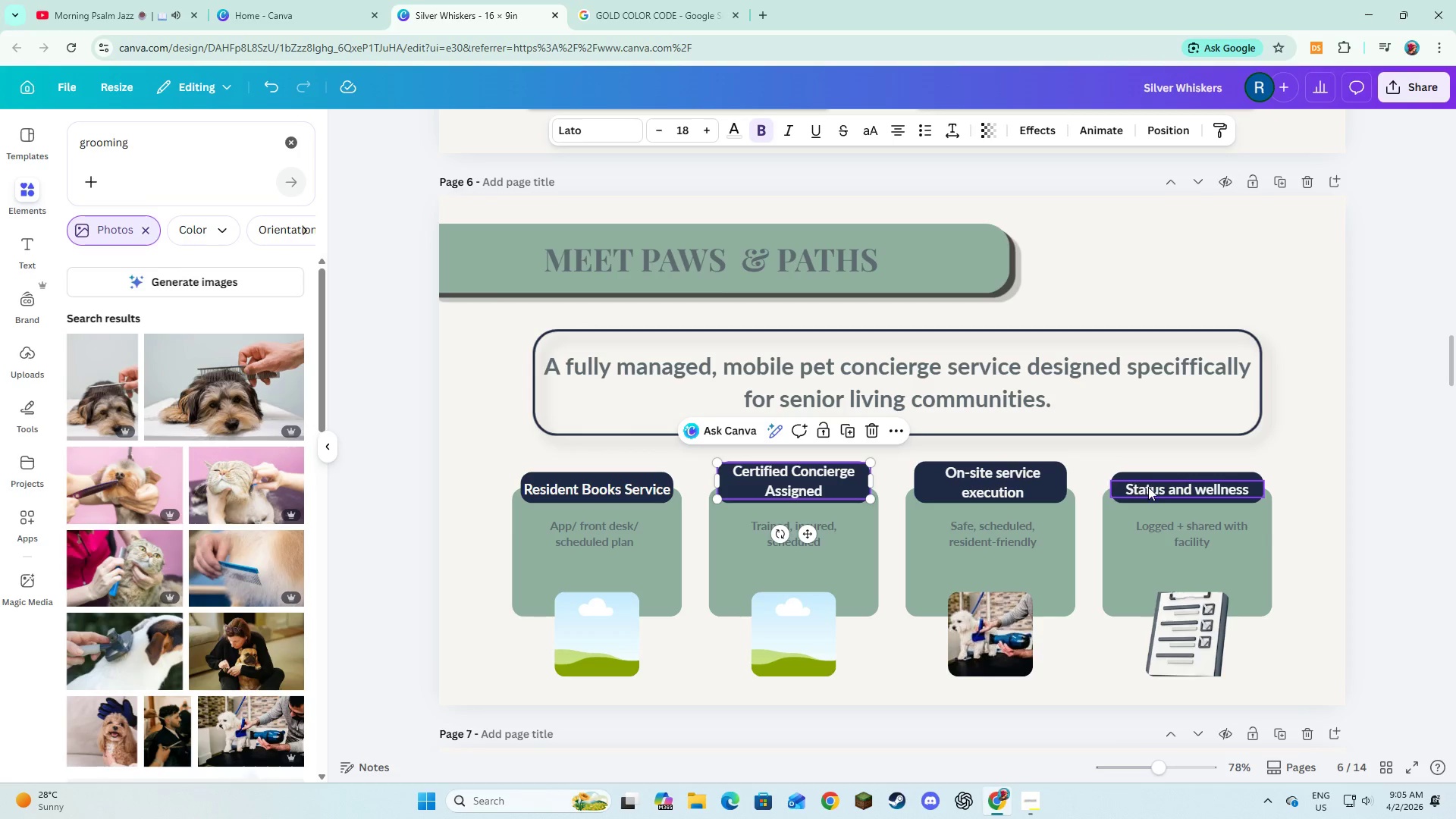 
left_click([1172, 485])
 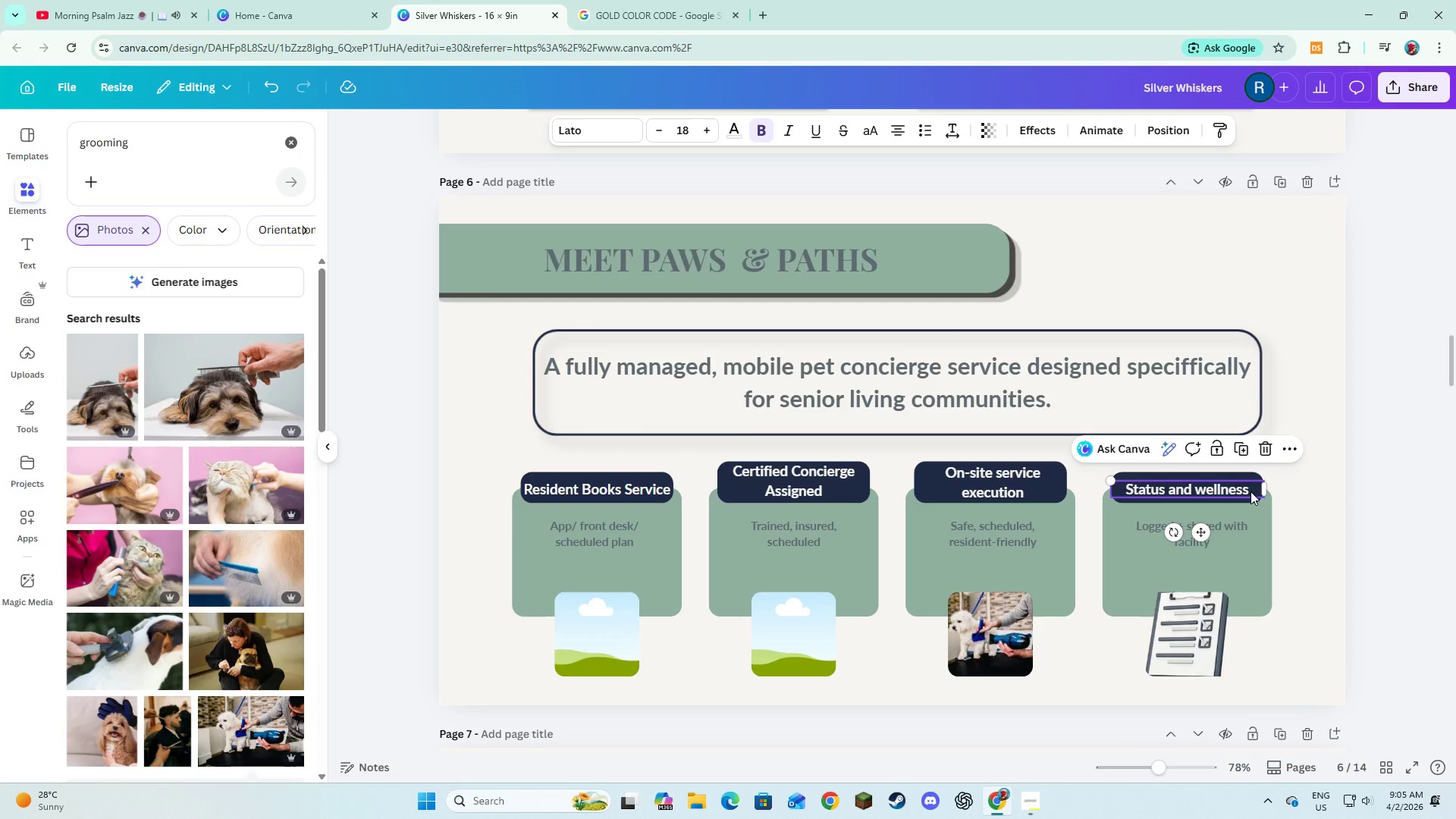 
left_click([1250, 491])
 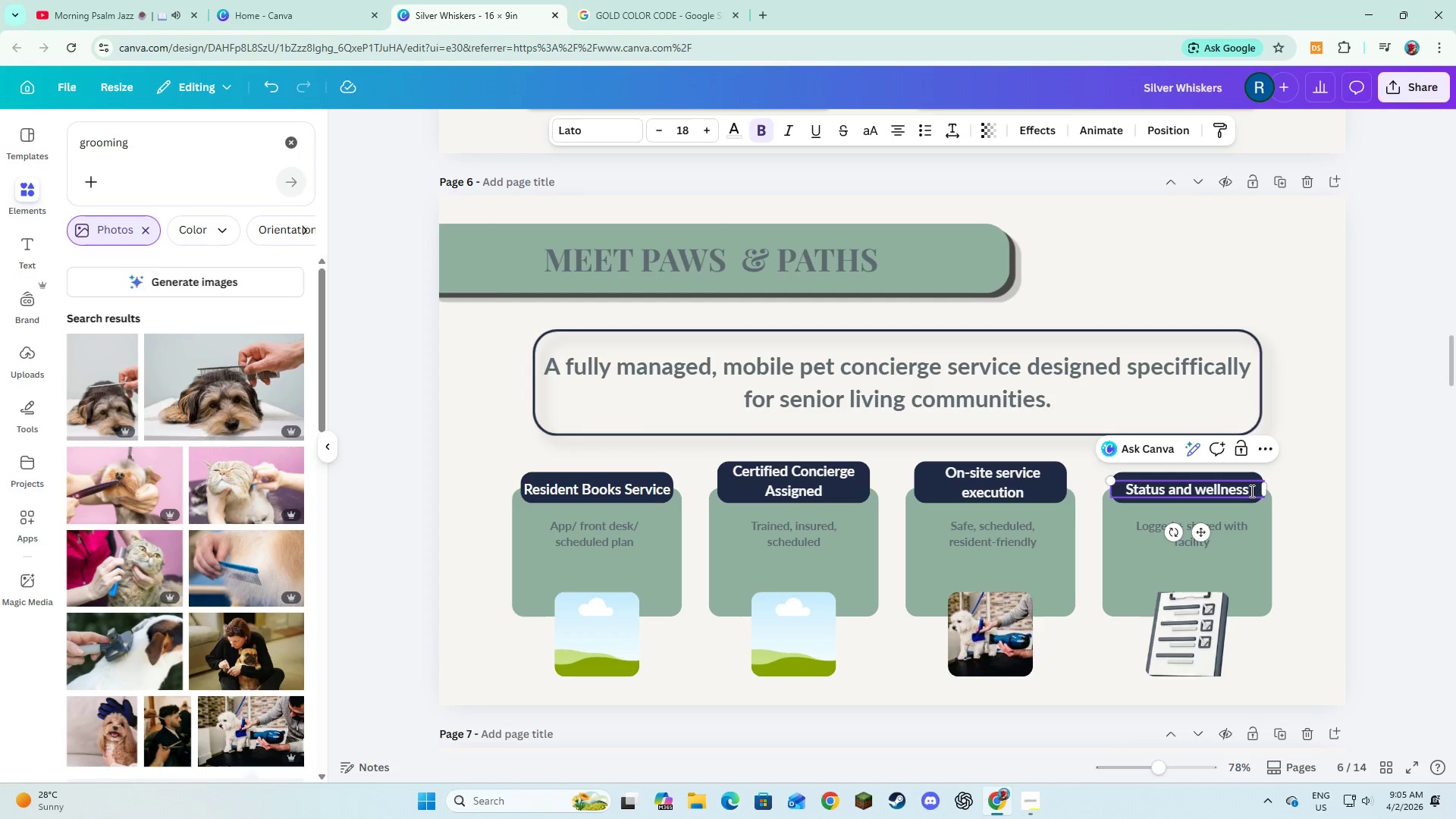 
type( report)
 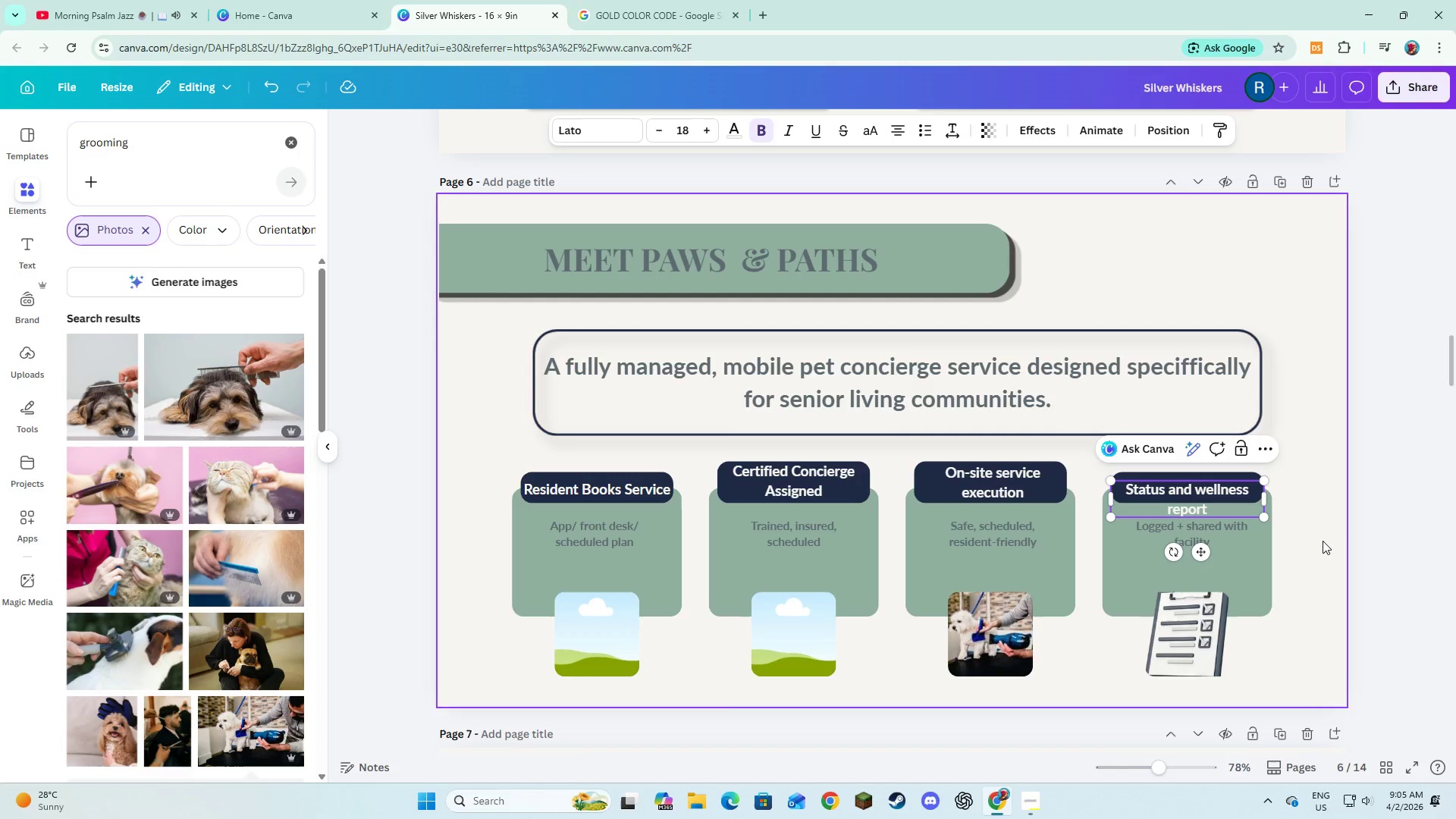 
left_click([1337, 559])
 